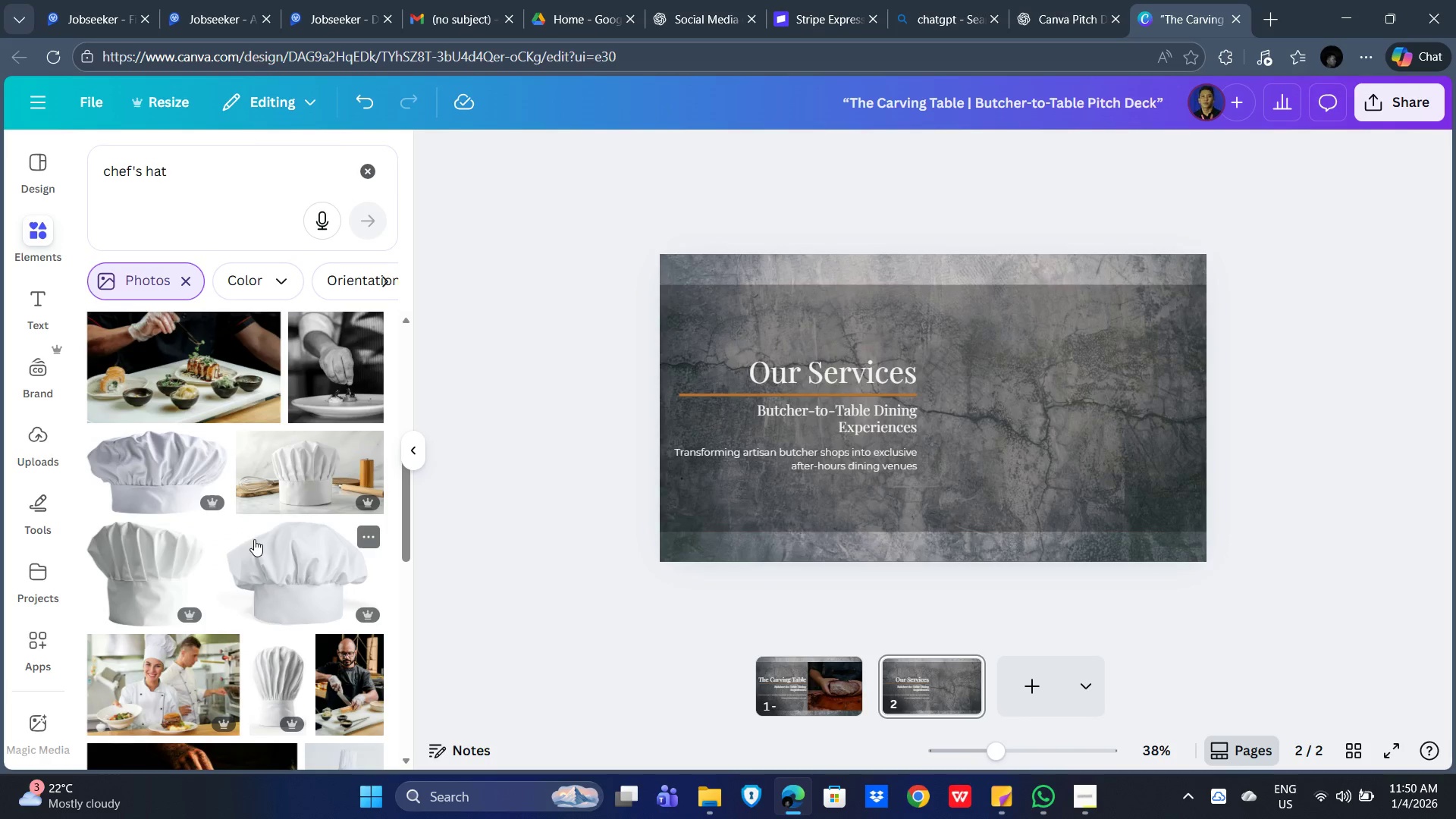 
mouse_move([262, 526])
 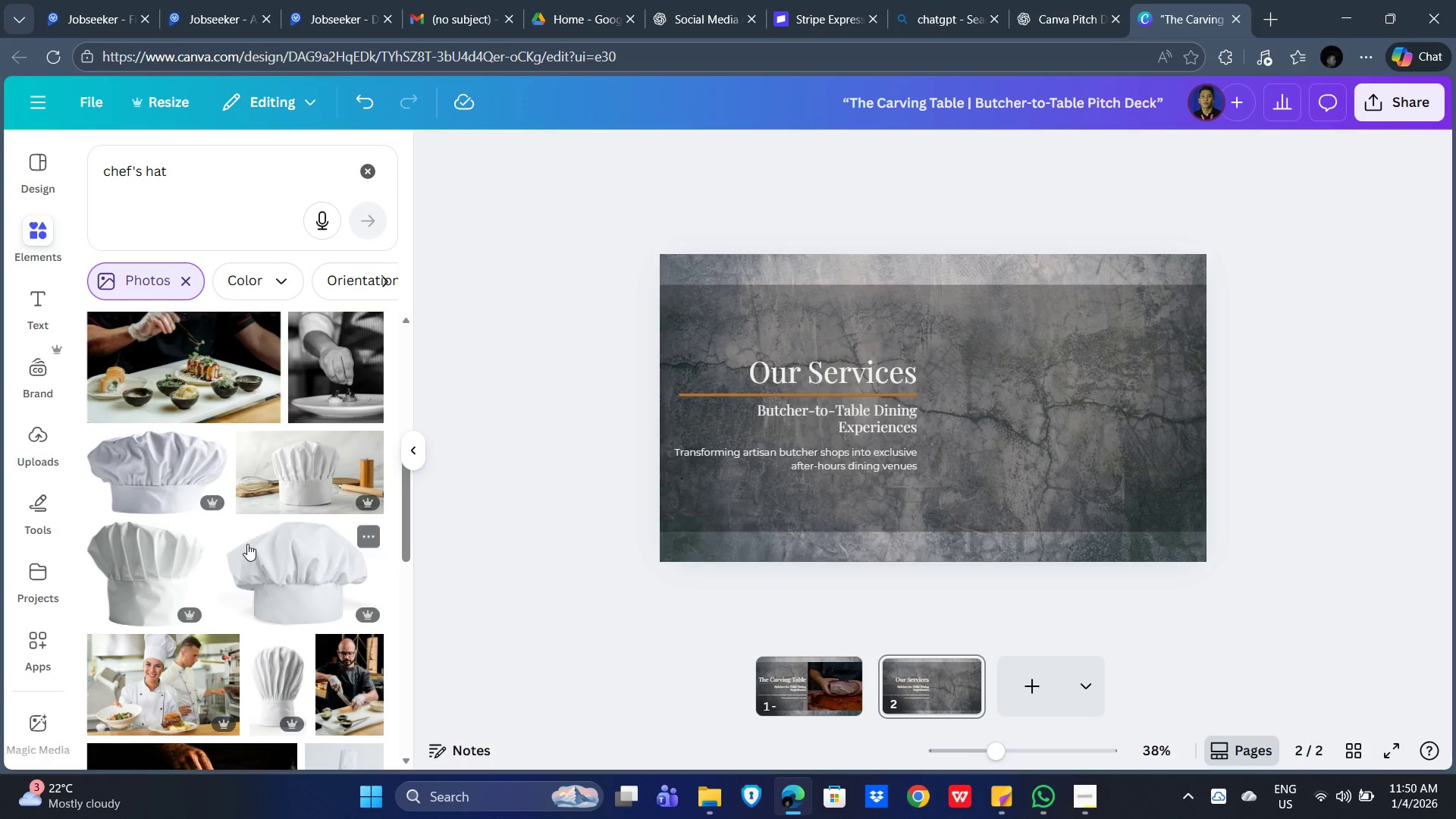 
scroll: coordinate [264, 611], scroll_direction: down, amount: 17.0
 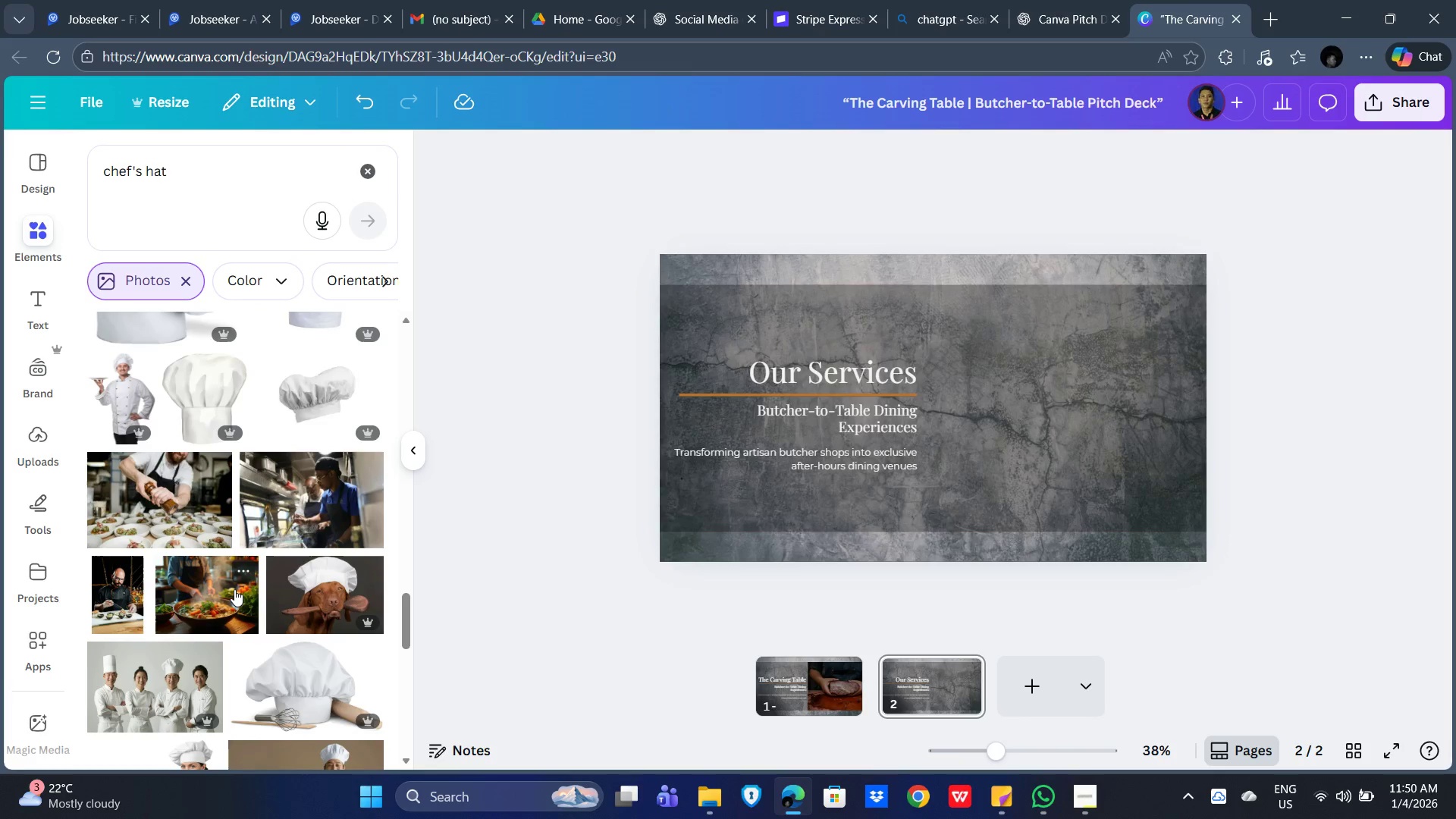 
scroll: coordinate [240, 592], scroll_direction: down, amount: 8.0
 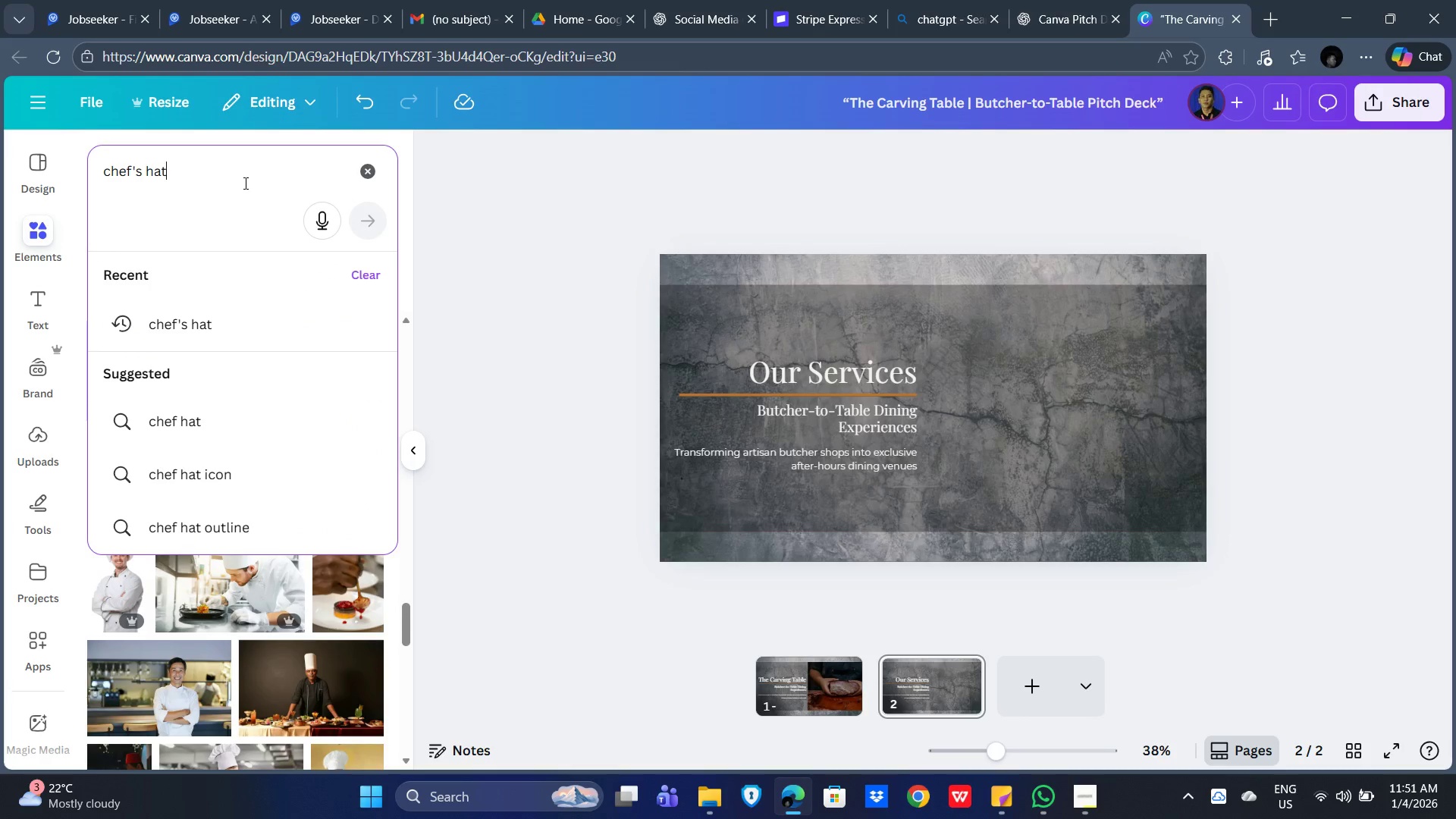 
type( knife)
 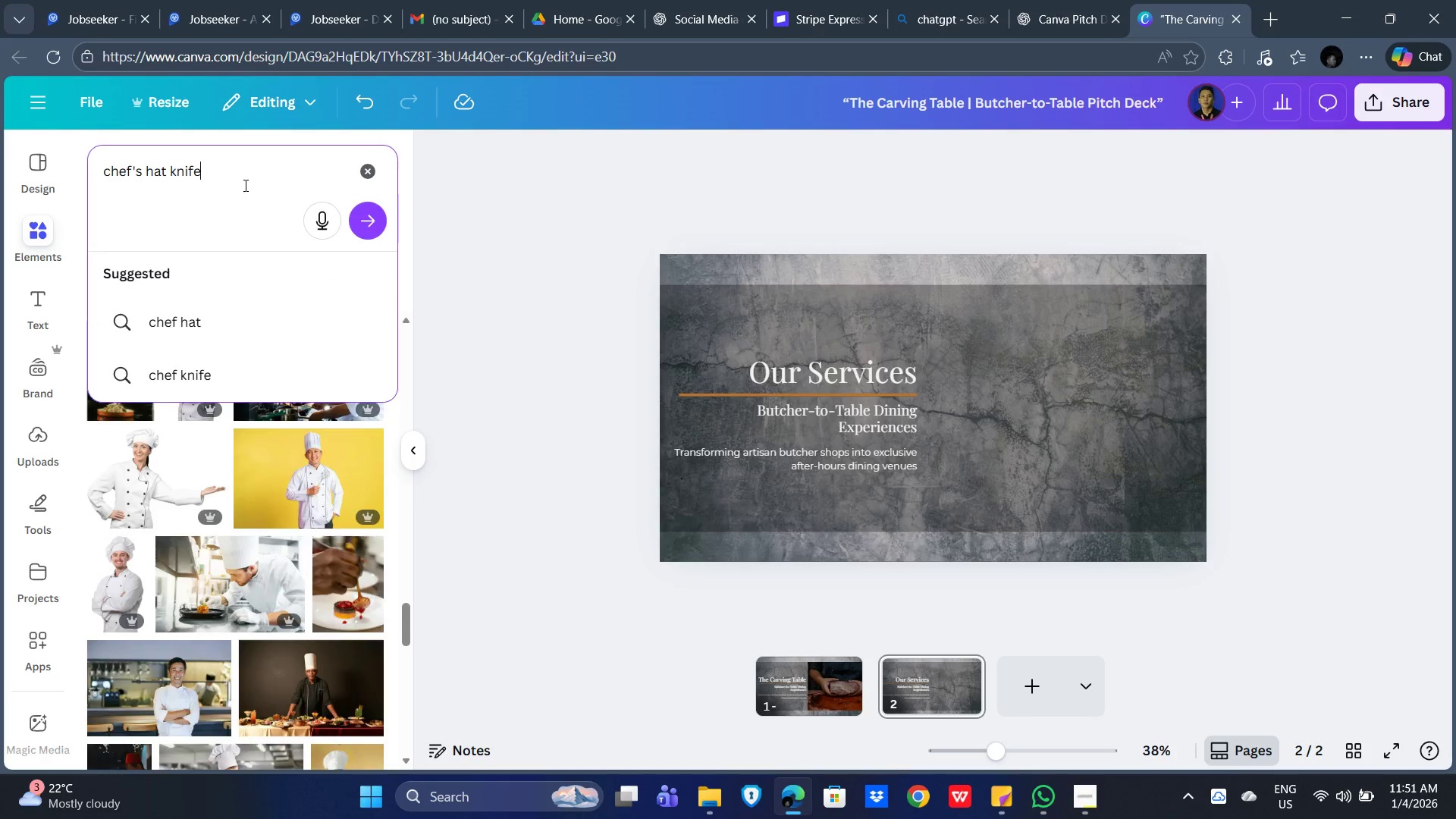 
key(Enter)
 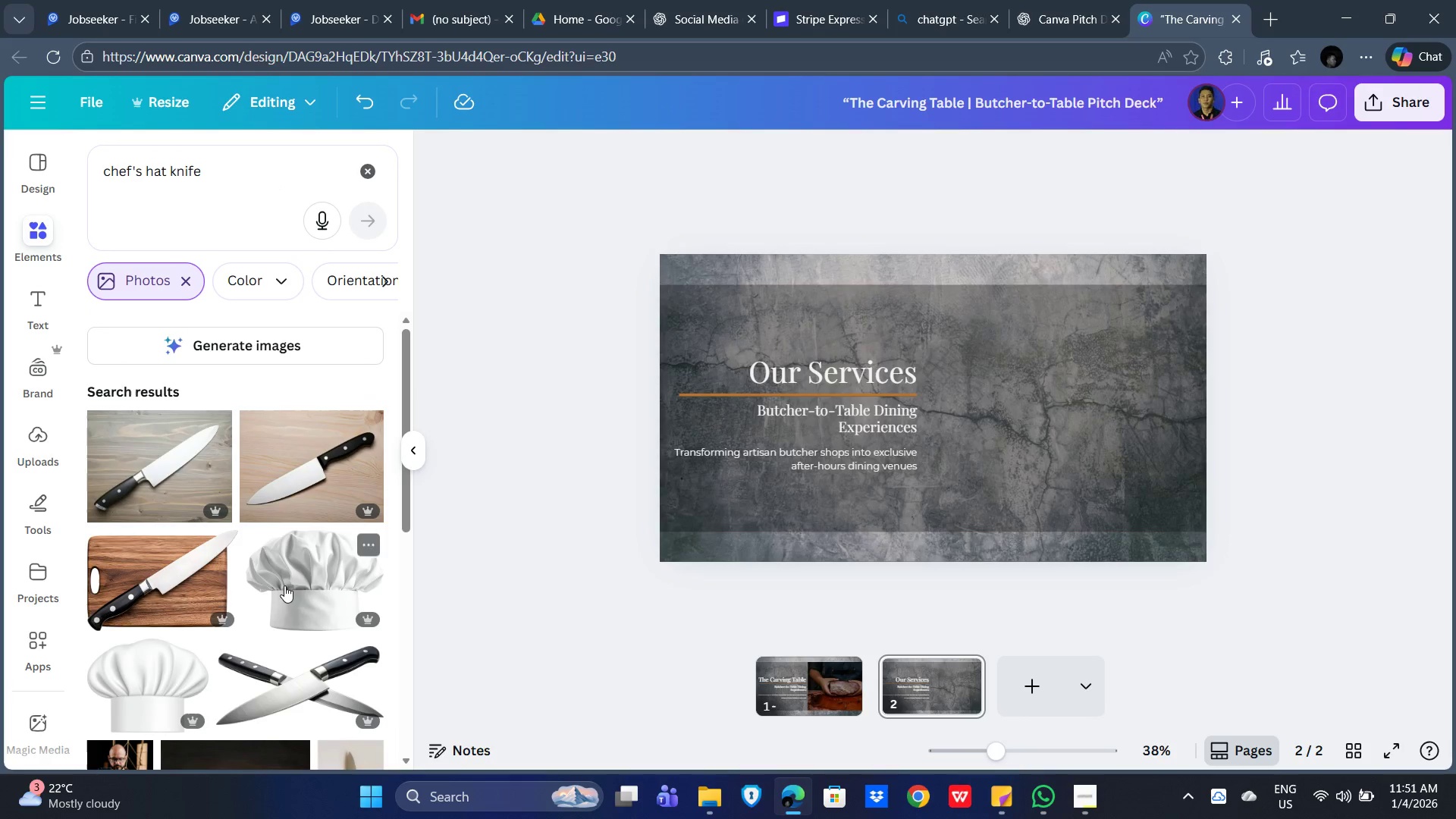 
scroll: coordinate [271, 598], scroll_direction: down, amount: 1.0
 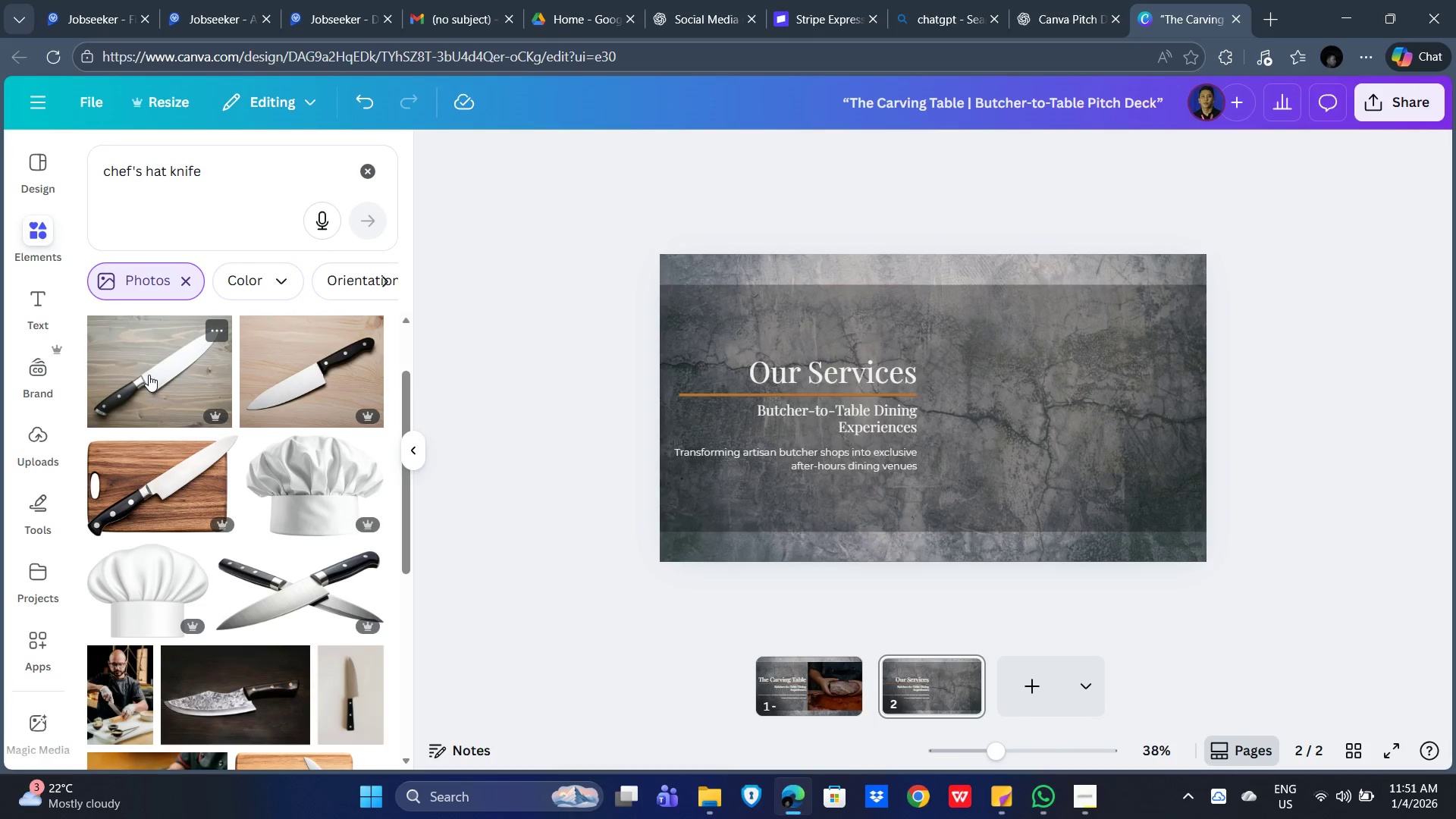 
mouse_move([156, 493])
 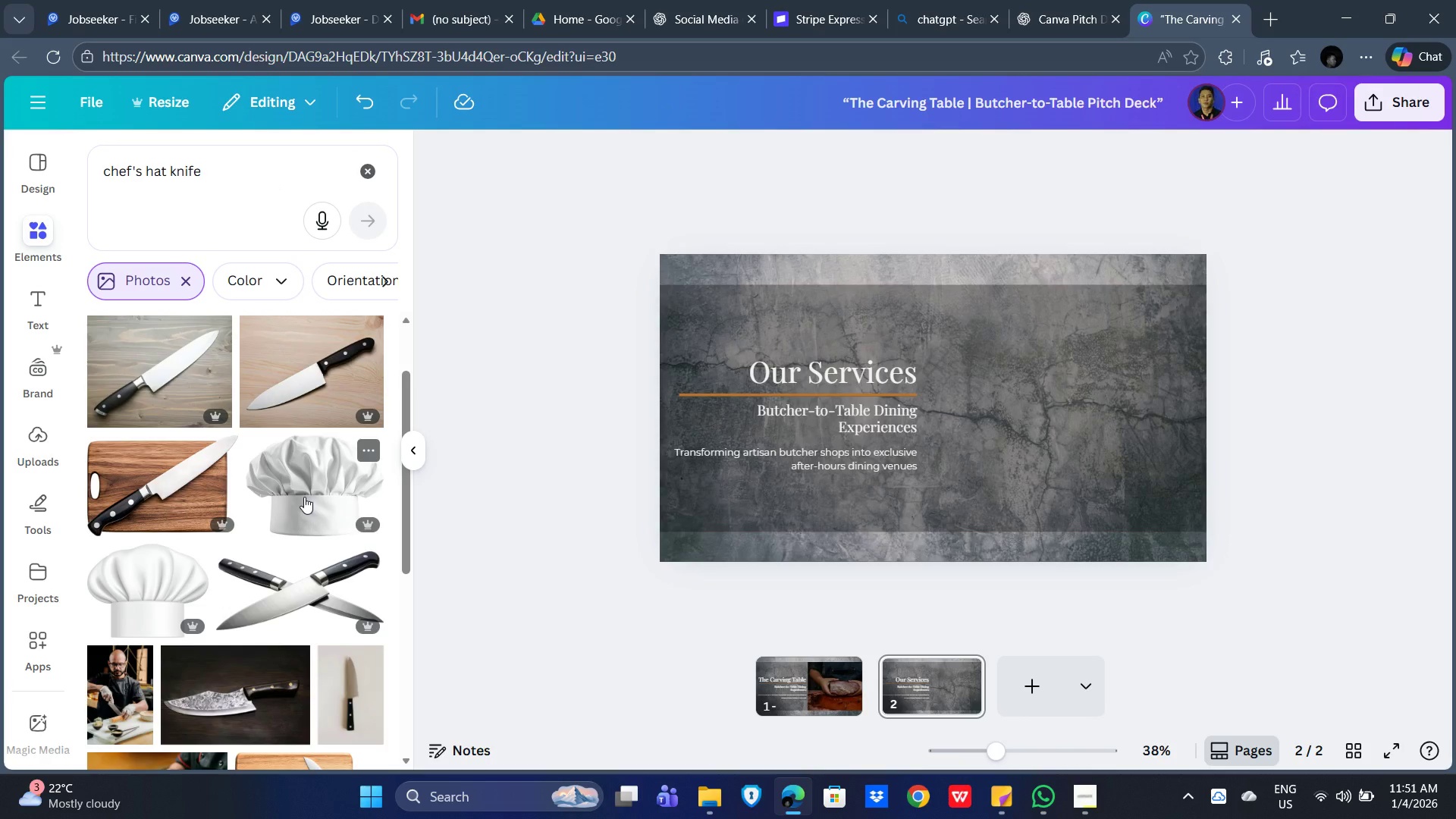 
left_click([304, 497])
 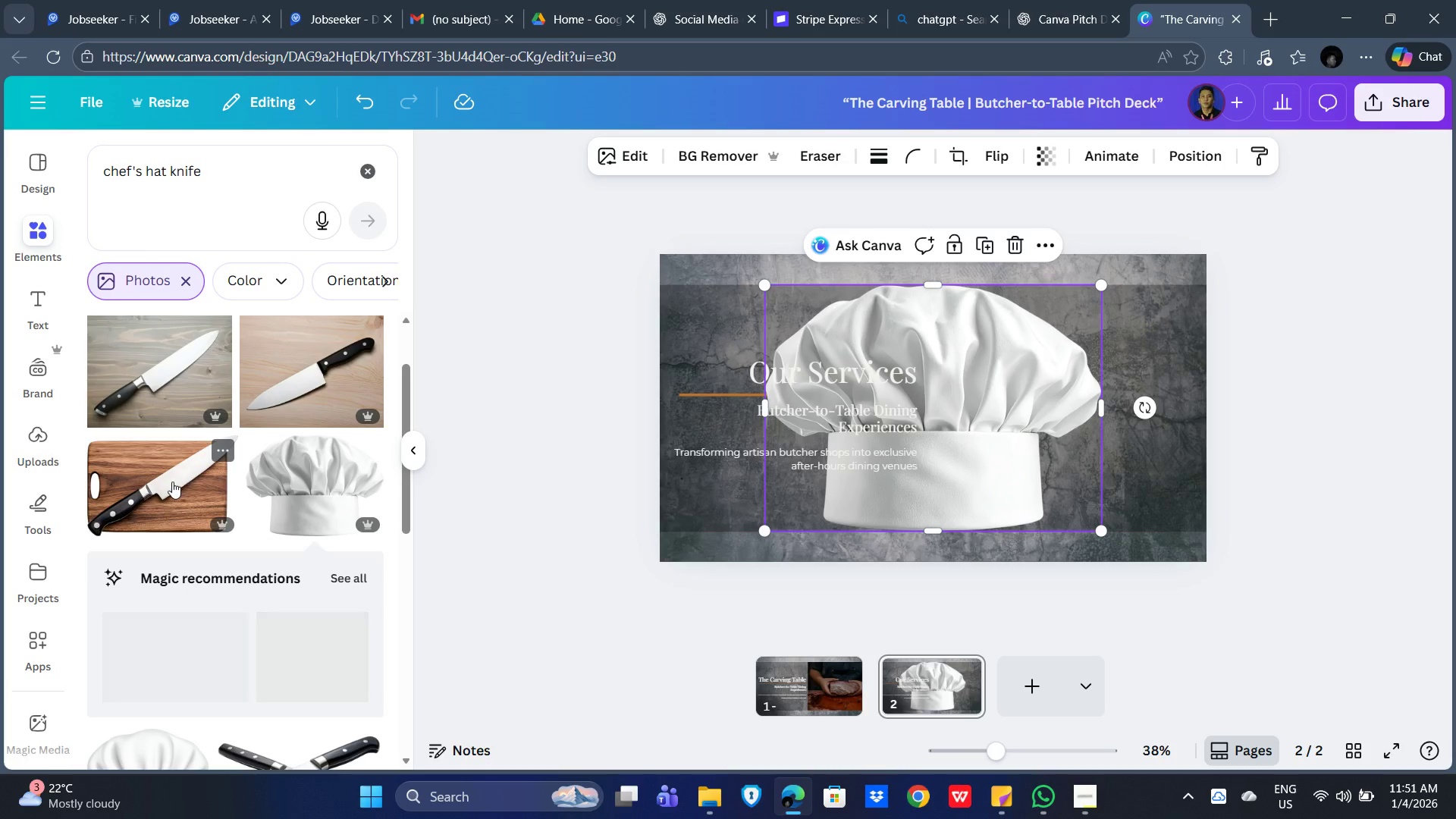 
left_click([171, 482])
 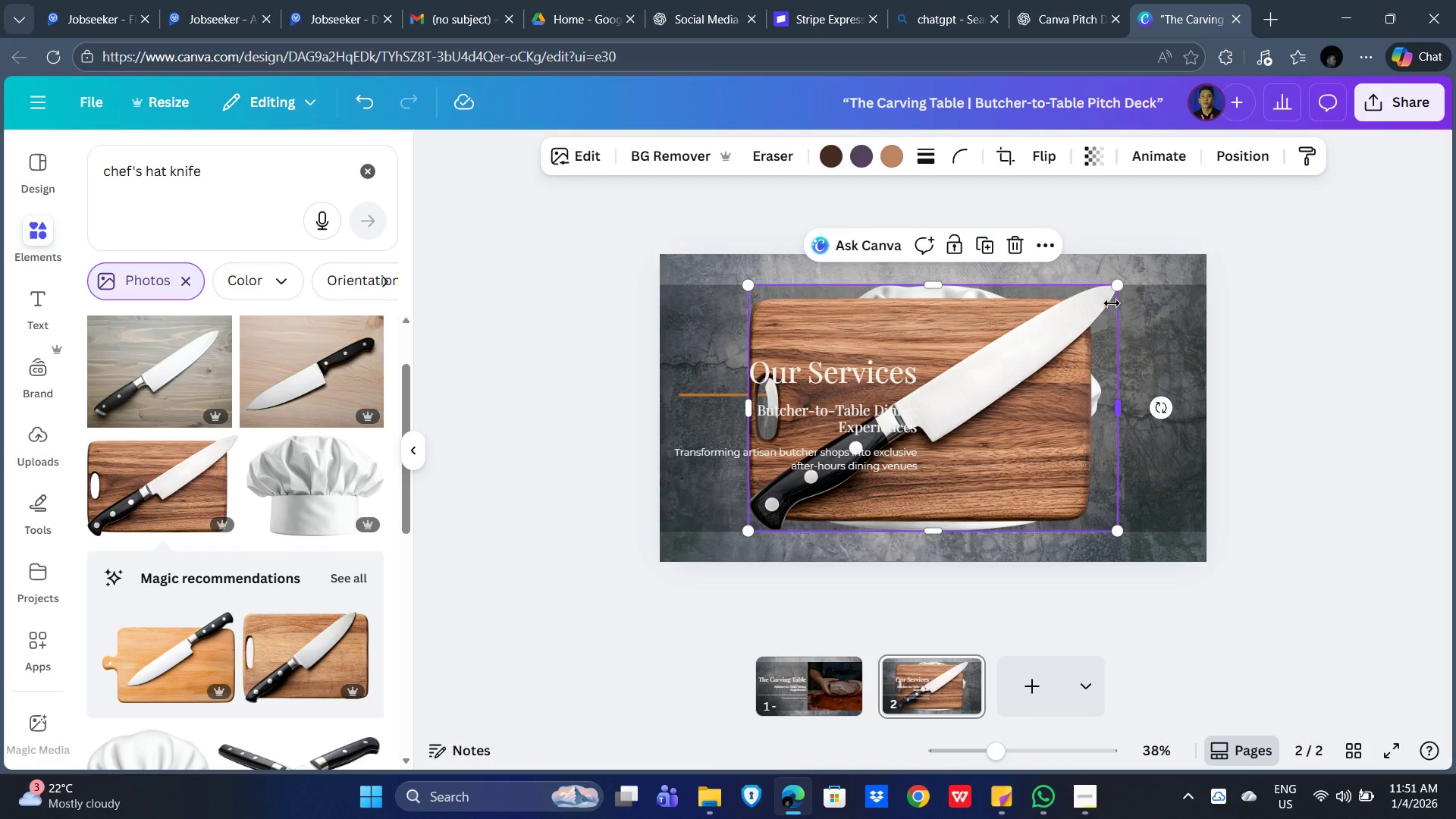 
left_click_drag(start_coordinate=[1121, 288], to_coordinate=[972, 415])
 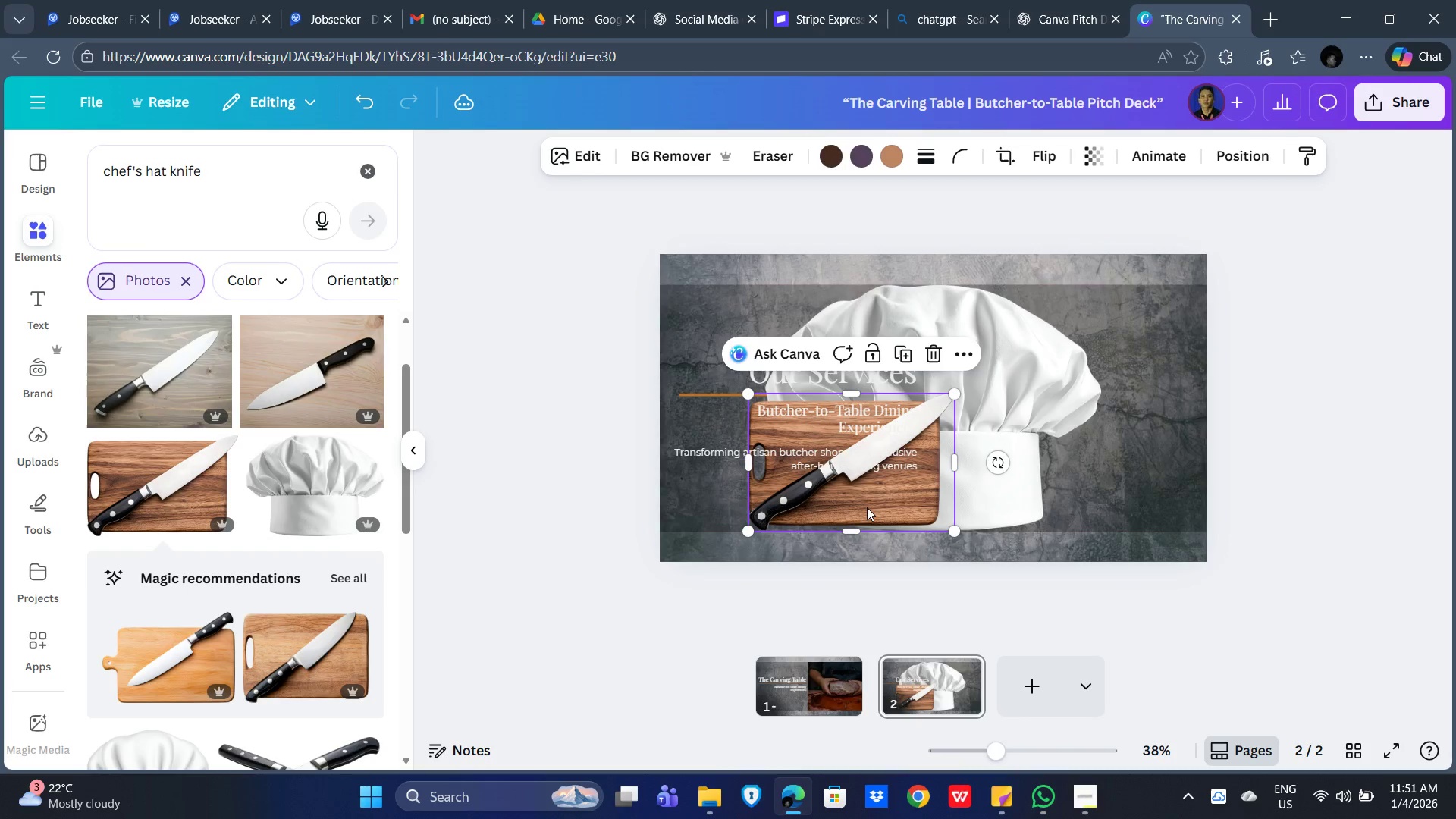 
left_click_drag(start_coordinate=[867, 507], to_coordinate=[1129, 515])
 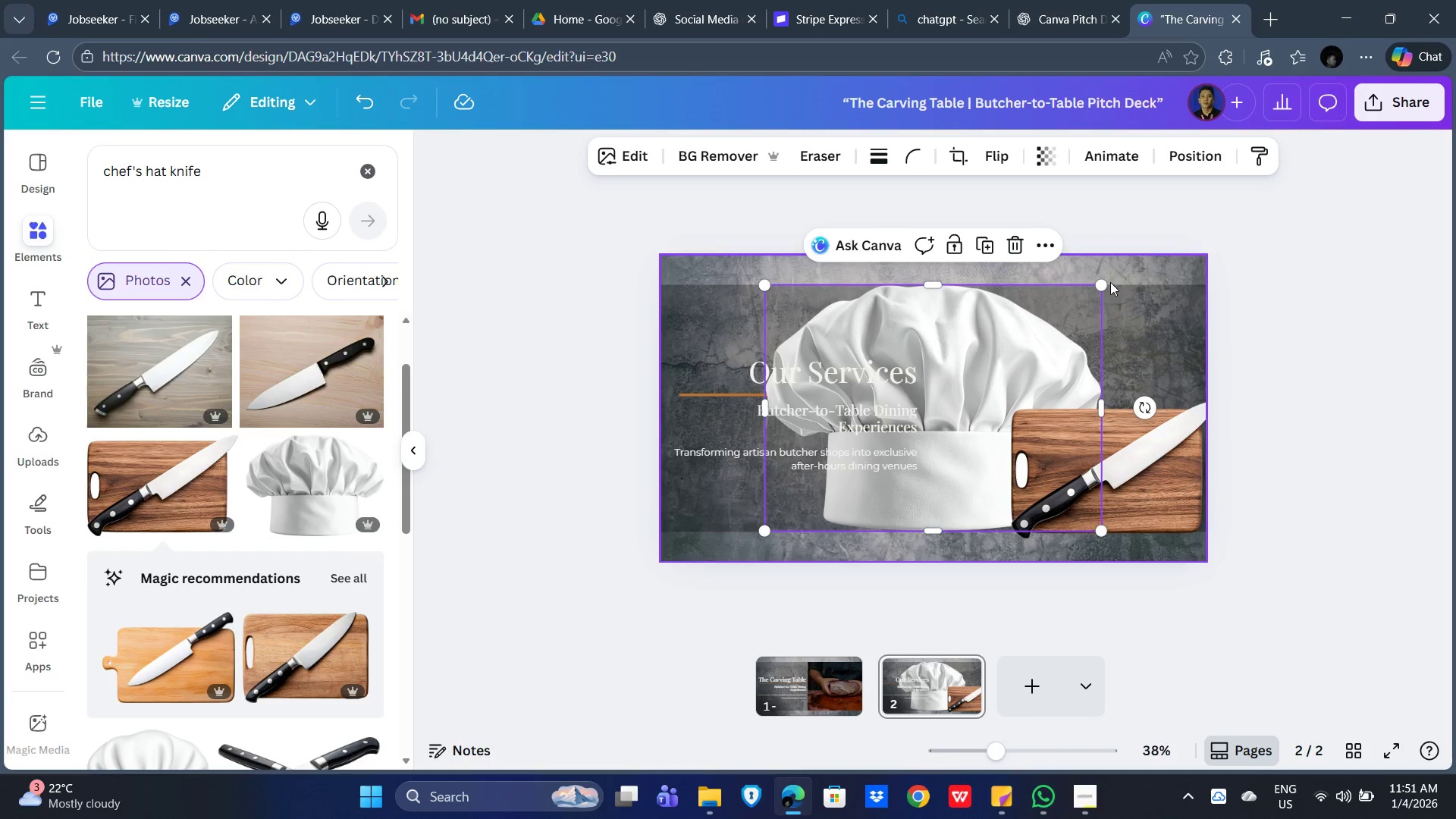 
left_click_drag(start_coordinate=[1098, 287], to_coordinate=[1013, 366])
 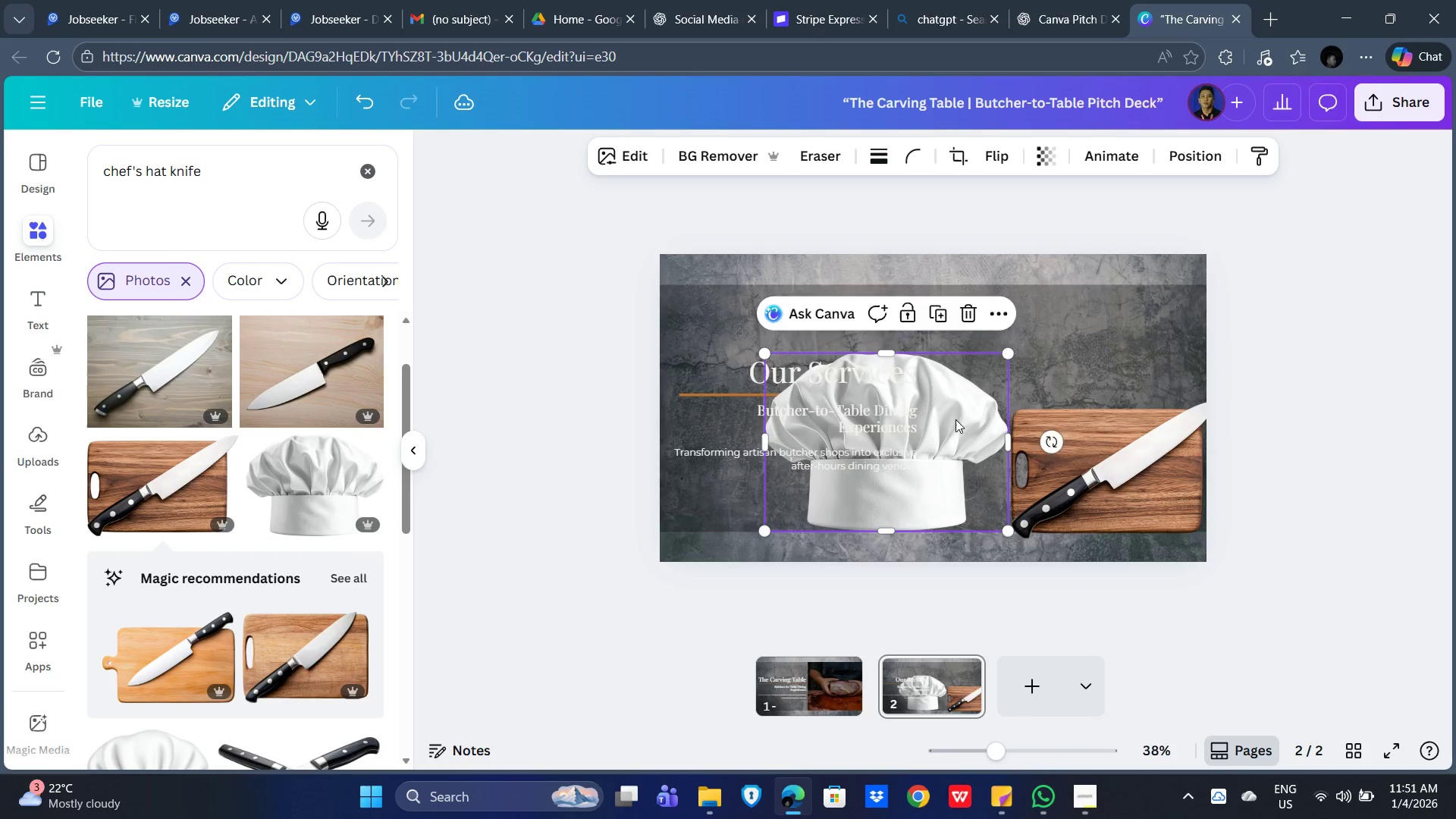 
left_click_drag(start_coordinate=[956, 419], to_coordinate=[891, 247])
 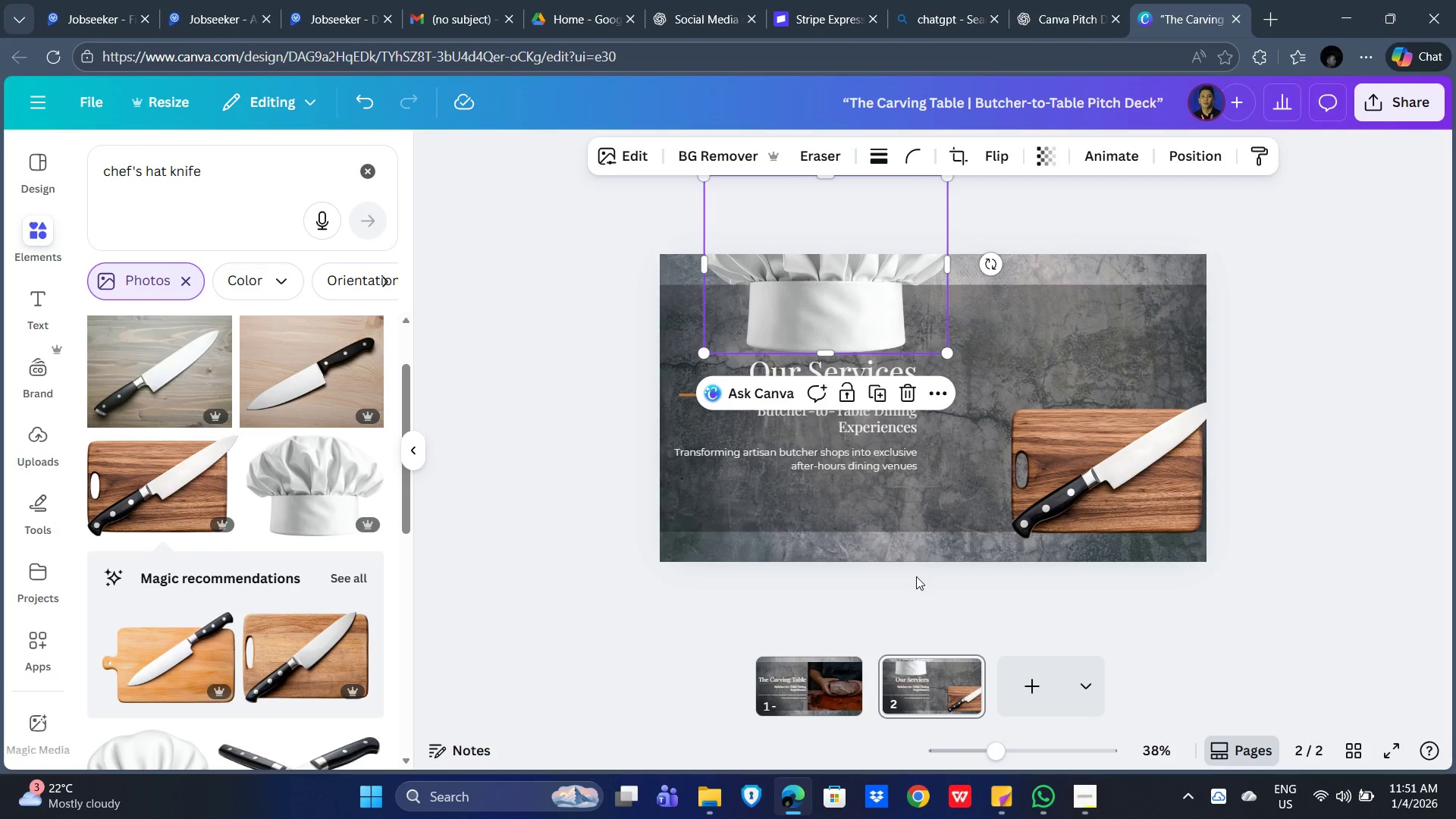 
left_click([1083, 462])
 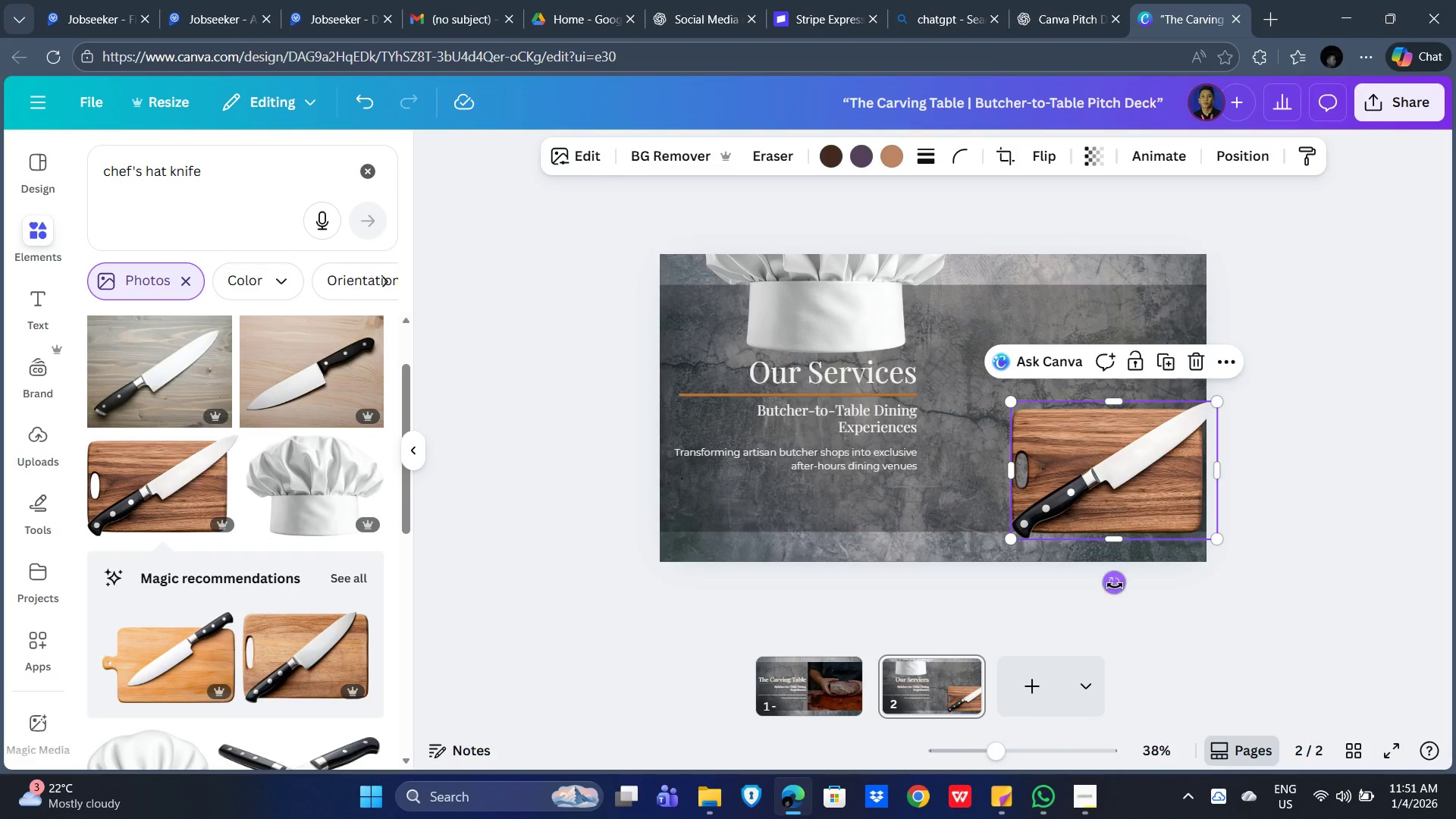 
left_click_drag(start_coordinate=[1115, 583], to_coordinate=[1210, 469])
 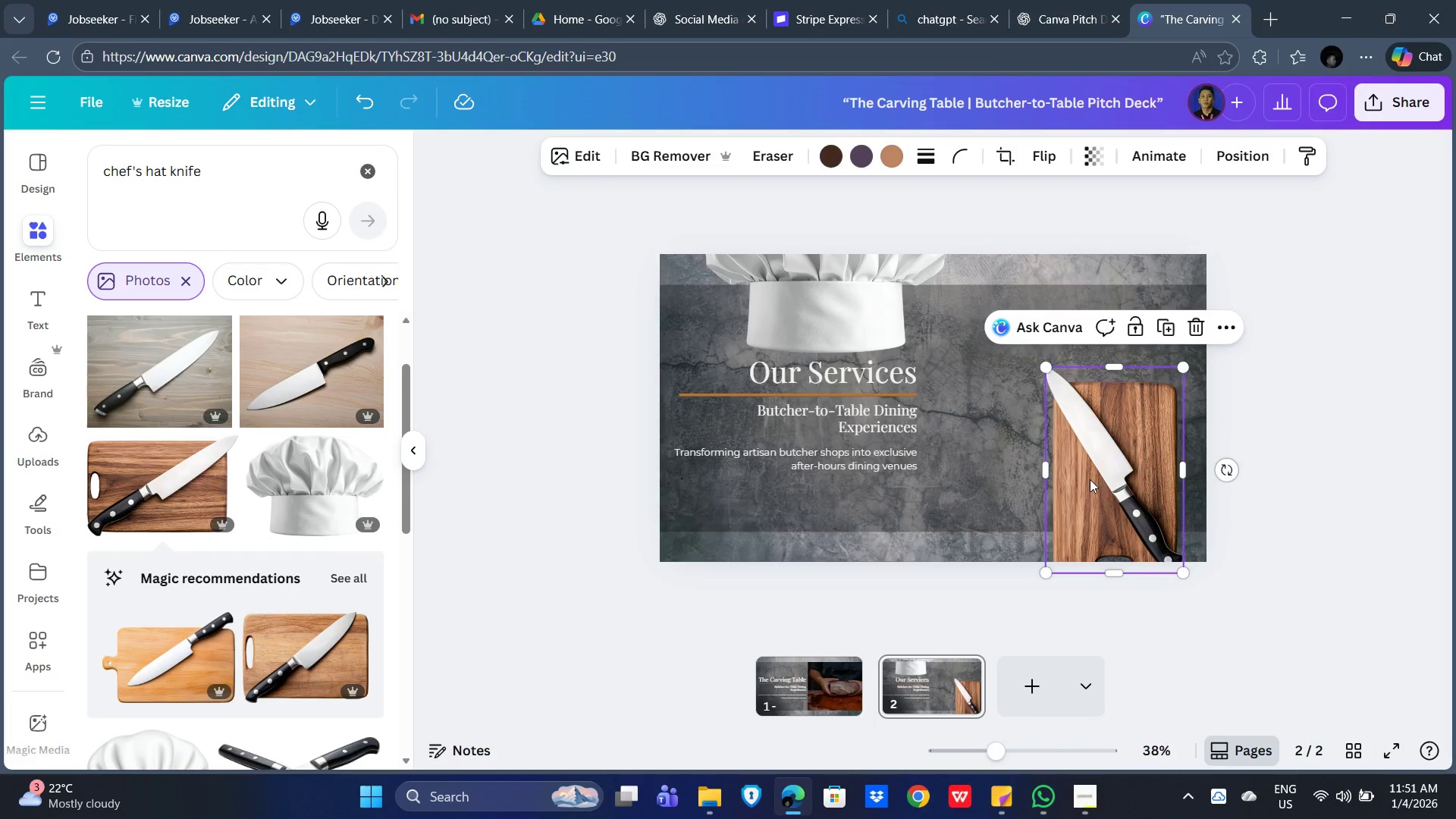 
left_click_drag(start_coordinate=[1090, 479], to_coordinate=[1104, 418])
 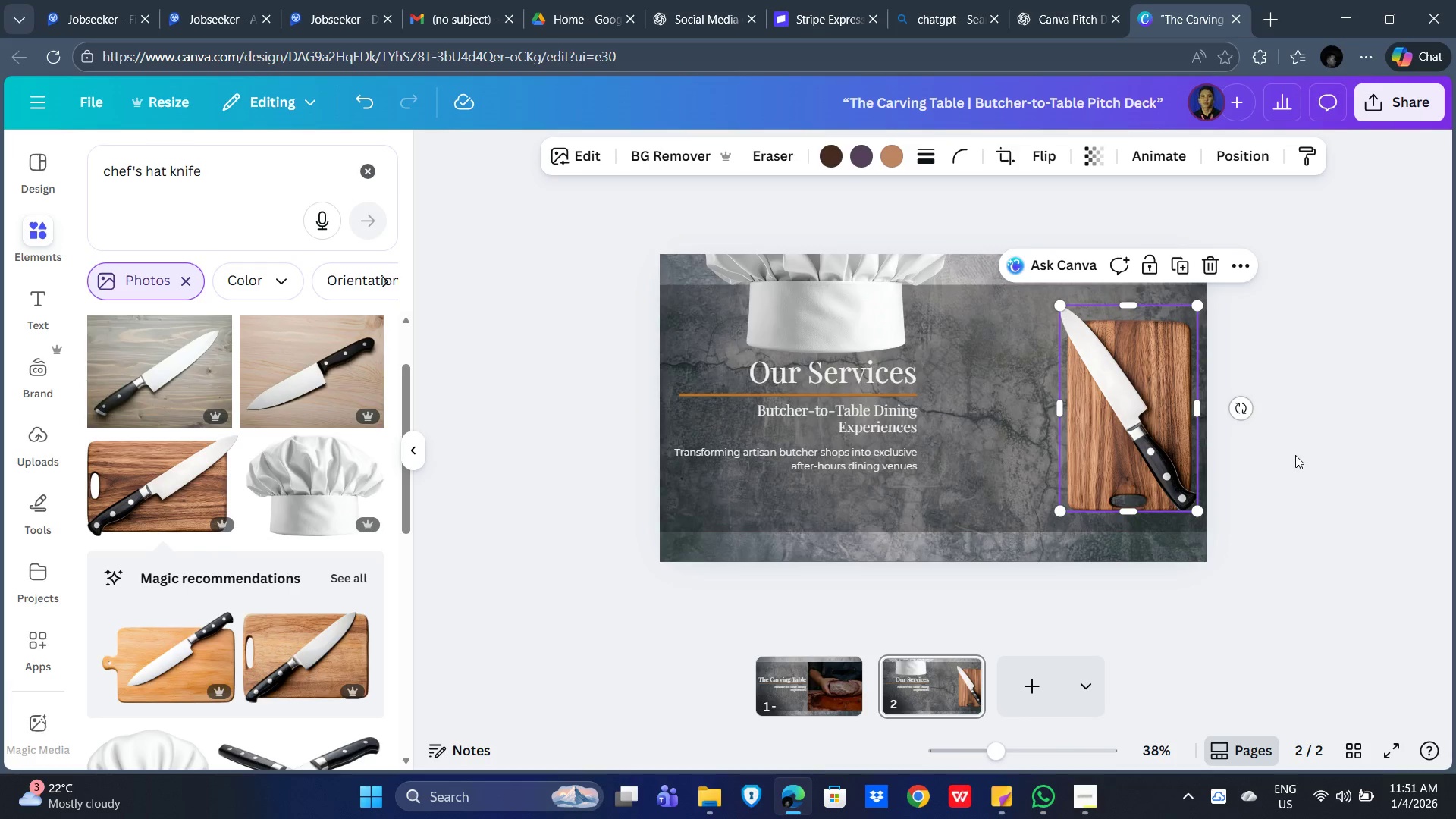 
left_click([1295, 455])
 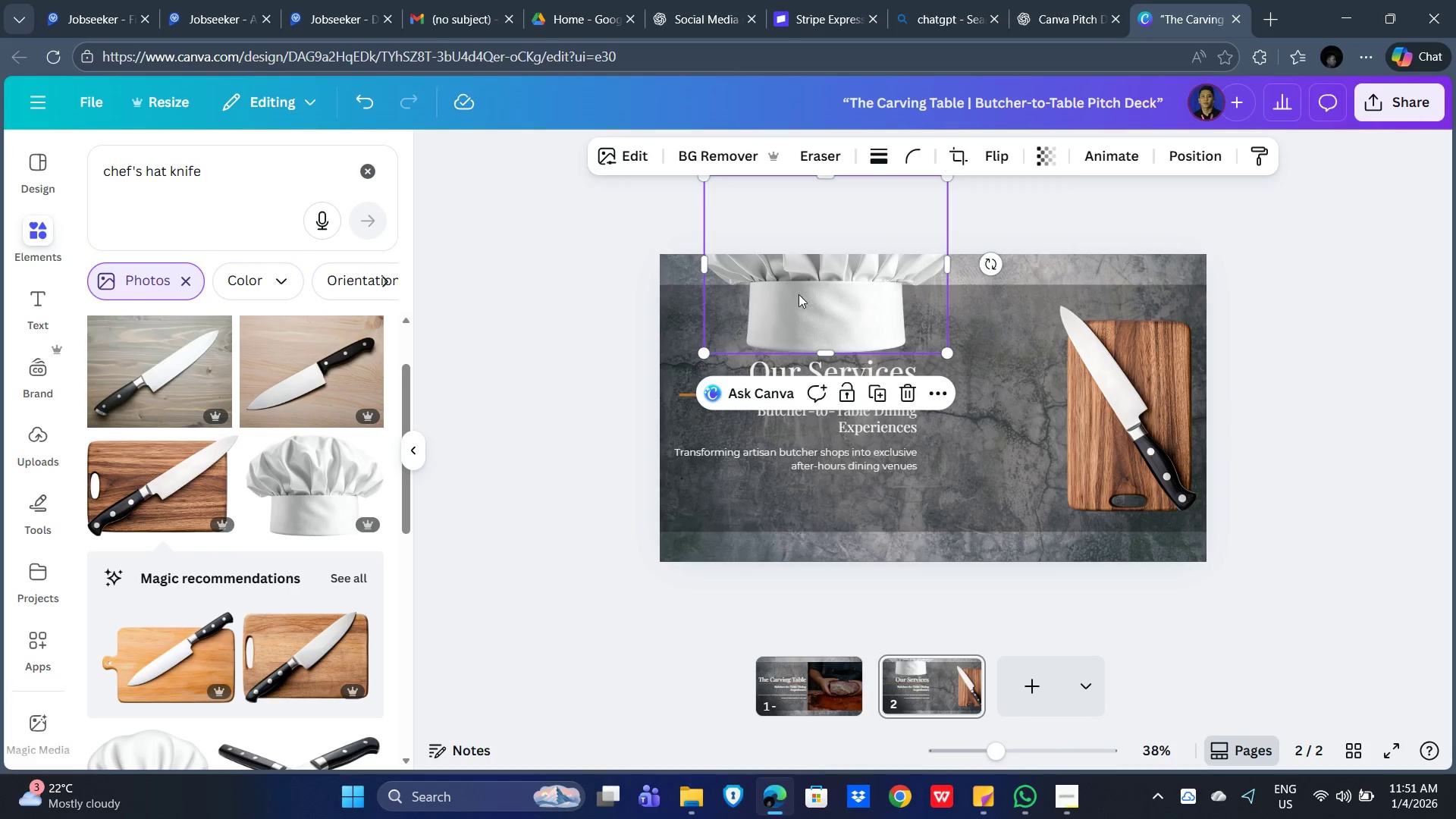 
left_click_drag(start_coordinate=[850, 303], to_coordinate=[1026, 345])
 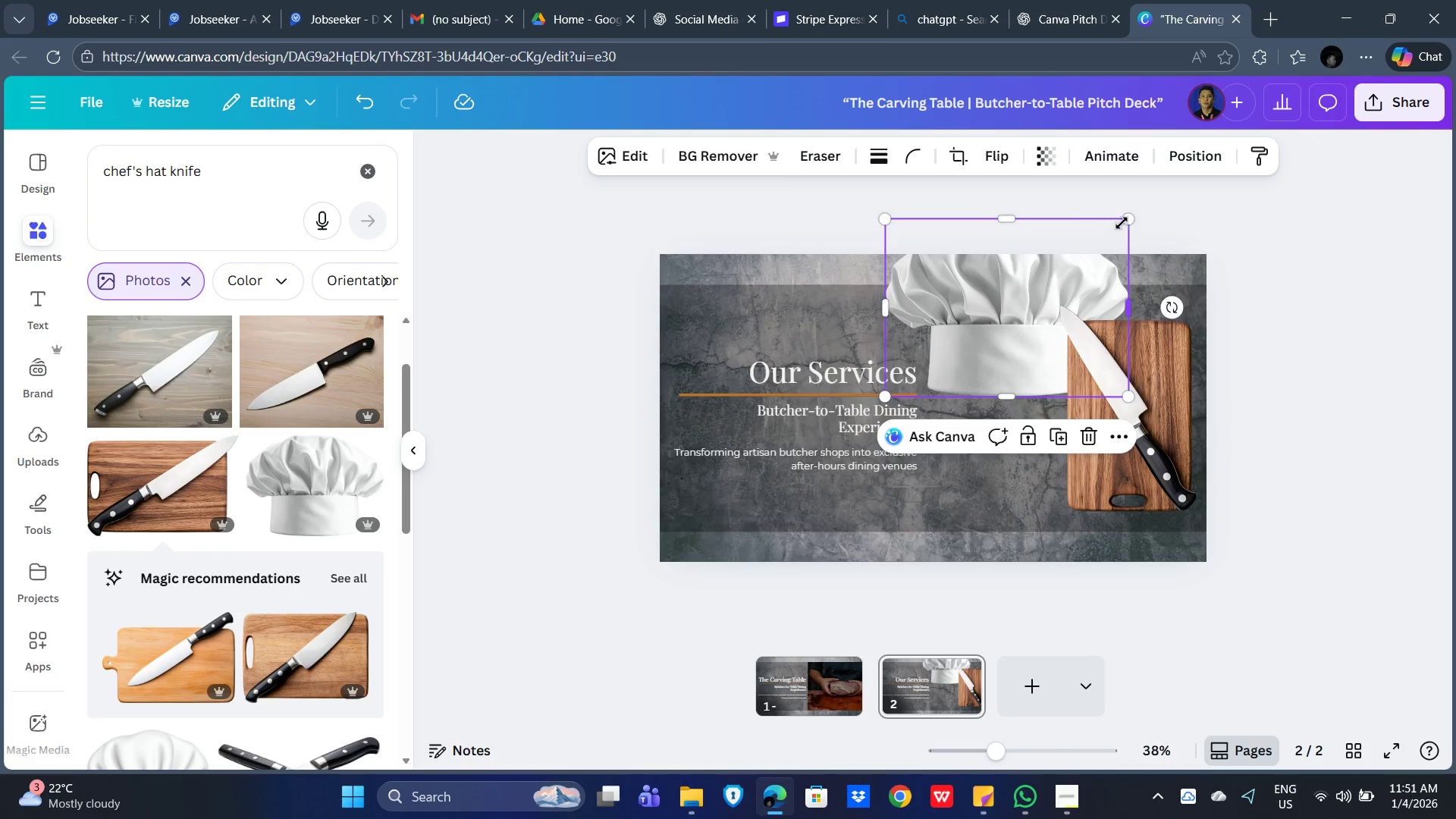 
left_click_drag(start_coordinate=[1122, 220], to_coordinate=[1067, 300])
 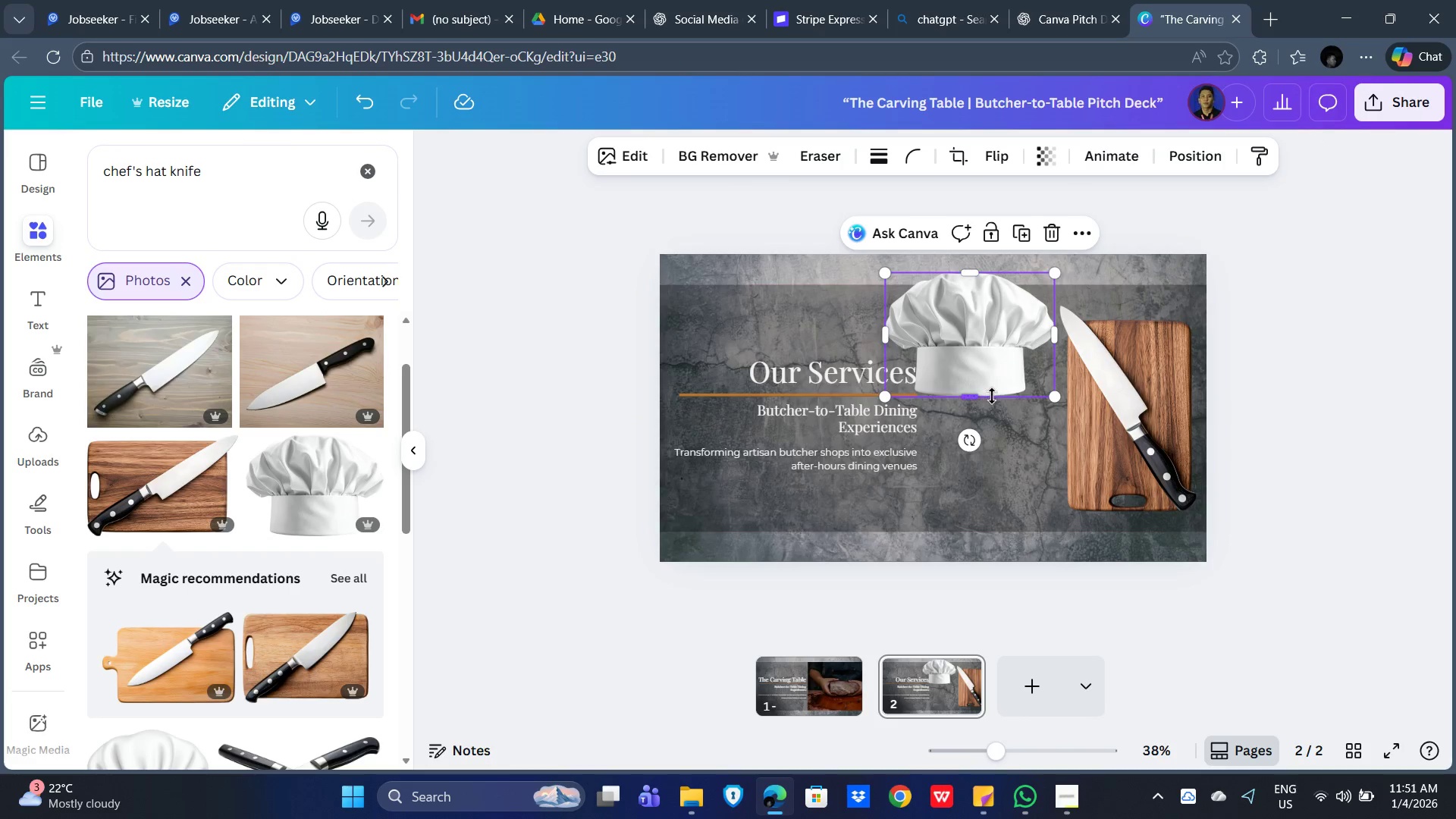 
left_click_drag(start_coordinate=[992, 394], to_coordinate=[1004, 395])
 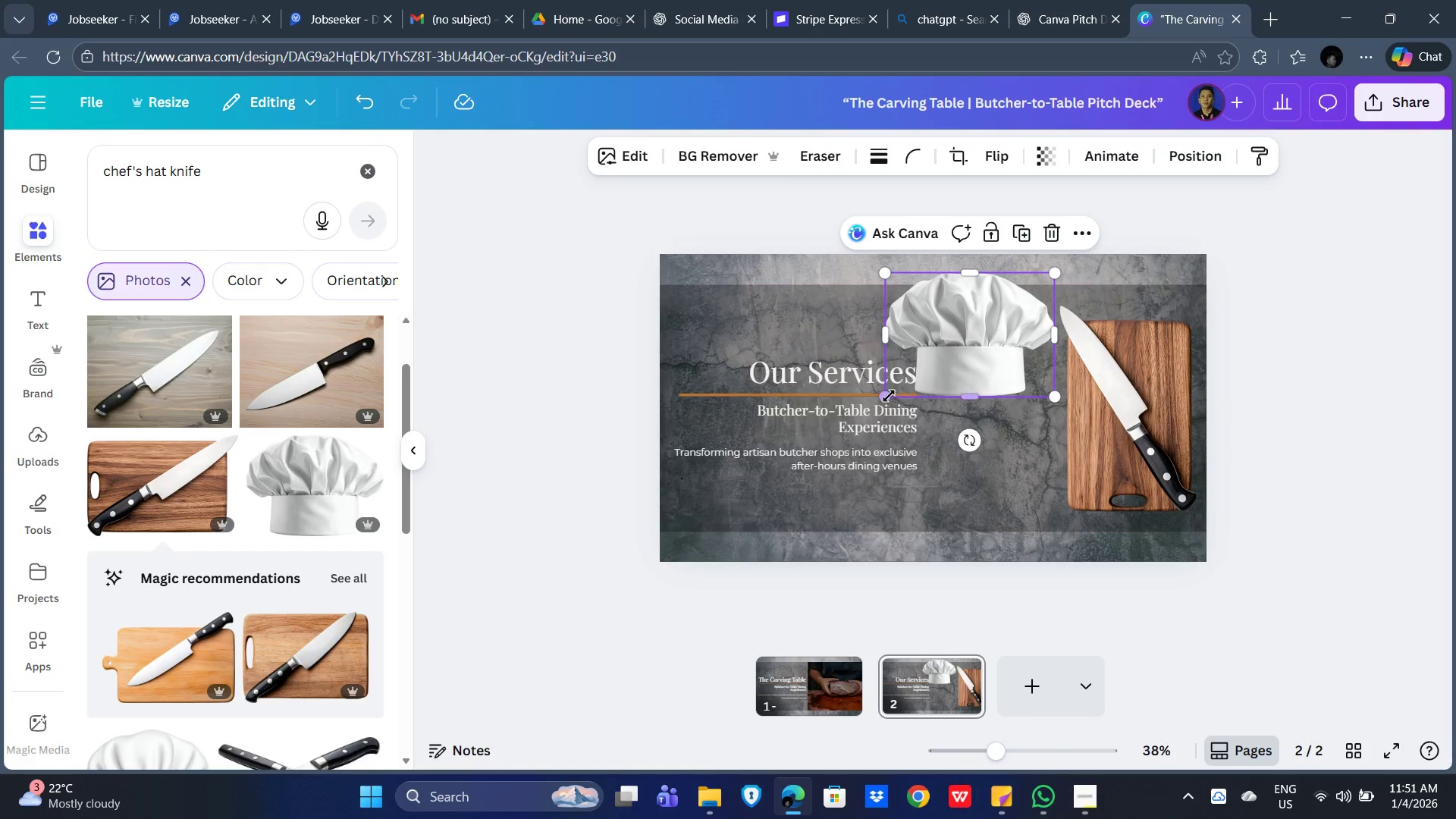 
left_click_drag(start_coordinate=[887, 396], to_coordinate=[912, 381])
 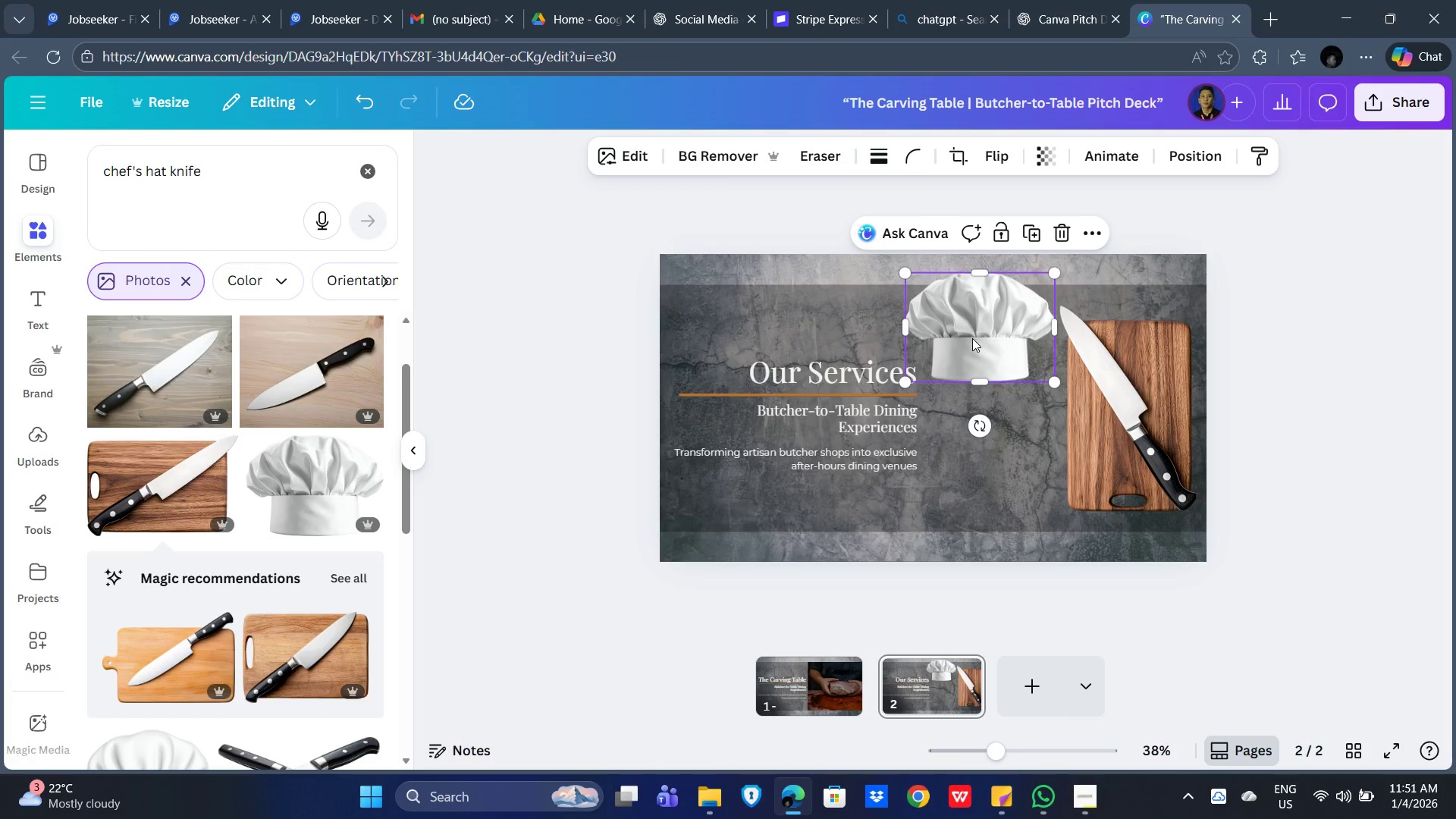 
left_click_drag(start_coordinate=[972, 338], to_coordinate=[1011, 466])
 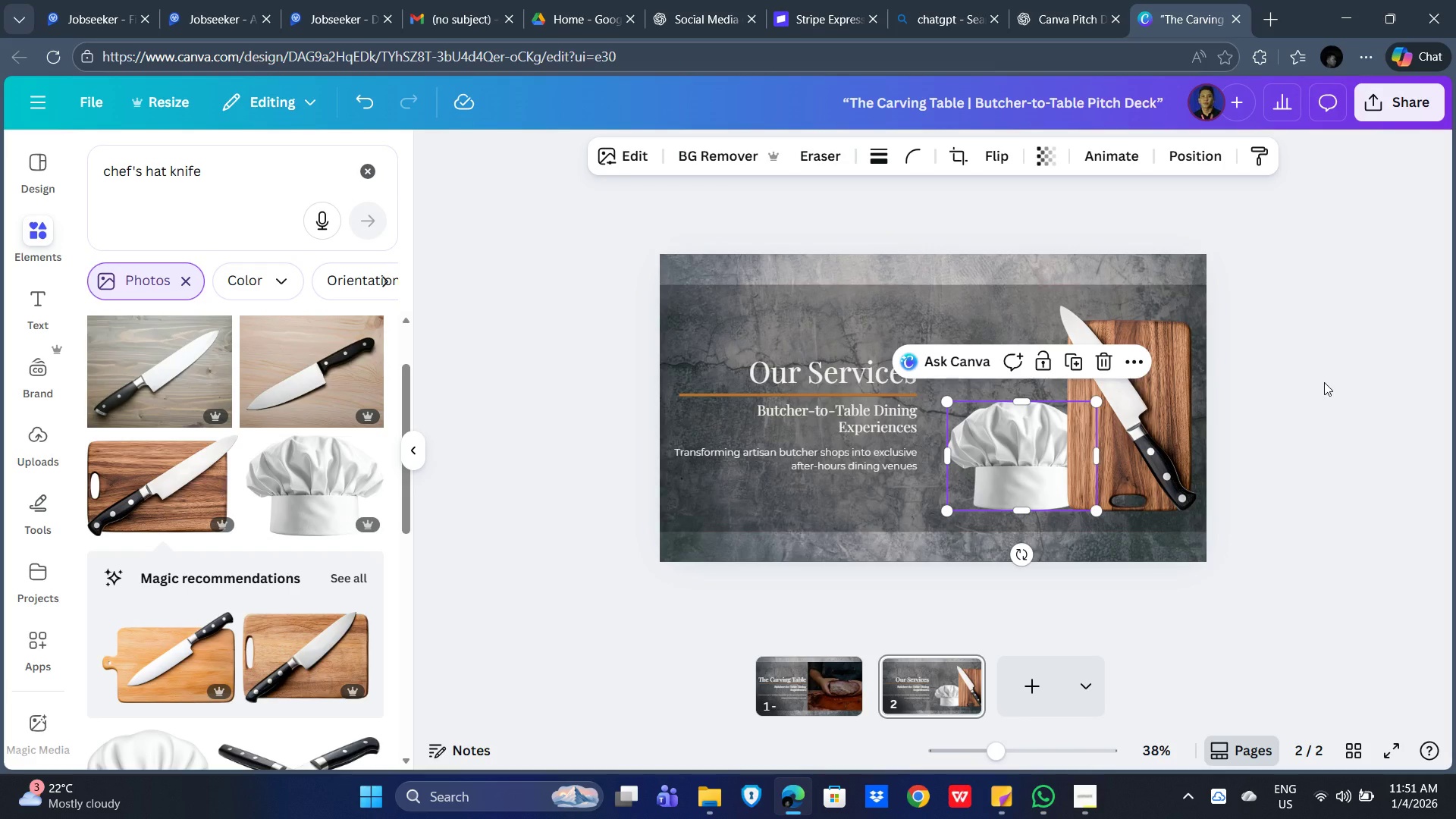 
left_click([1324, 382])
 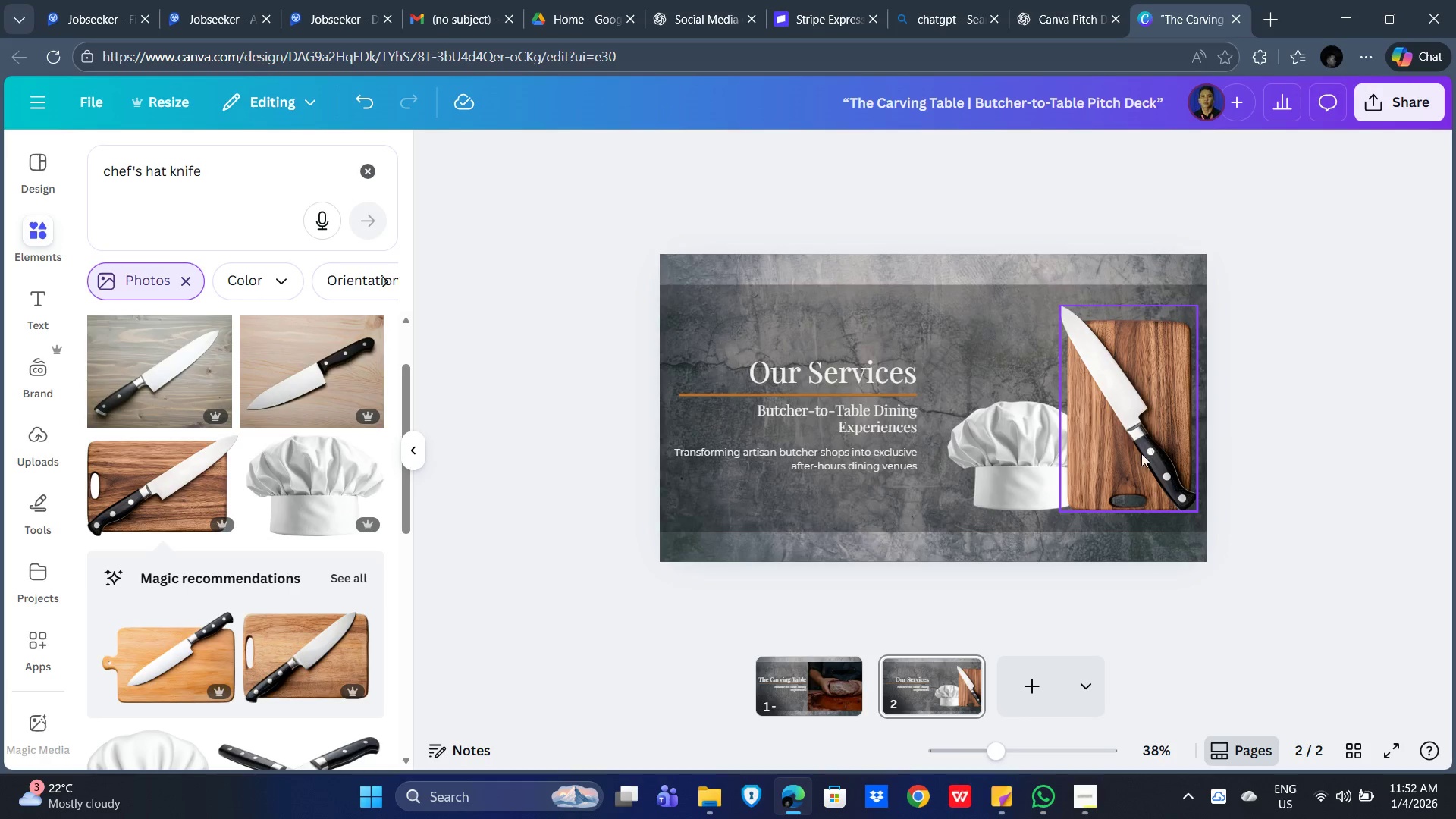 
wait(6.48)
 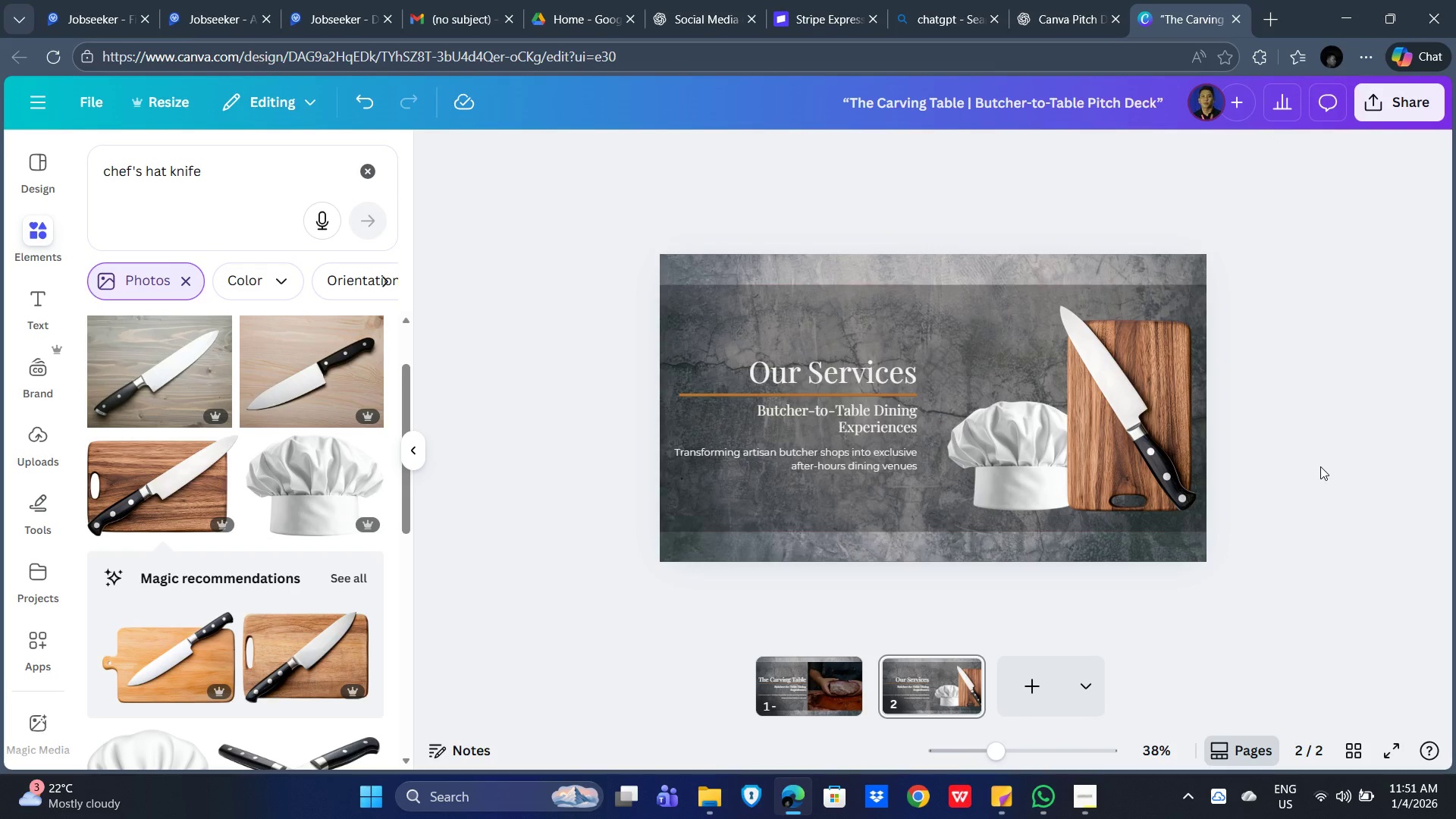 
left_click_drag(start_coordinate=[1015, 471], to_coordinate=[836, 318])
 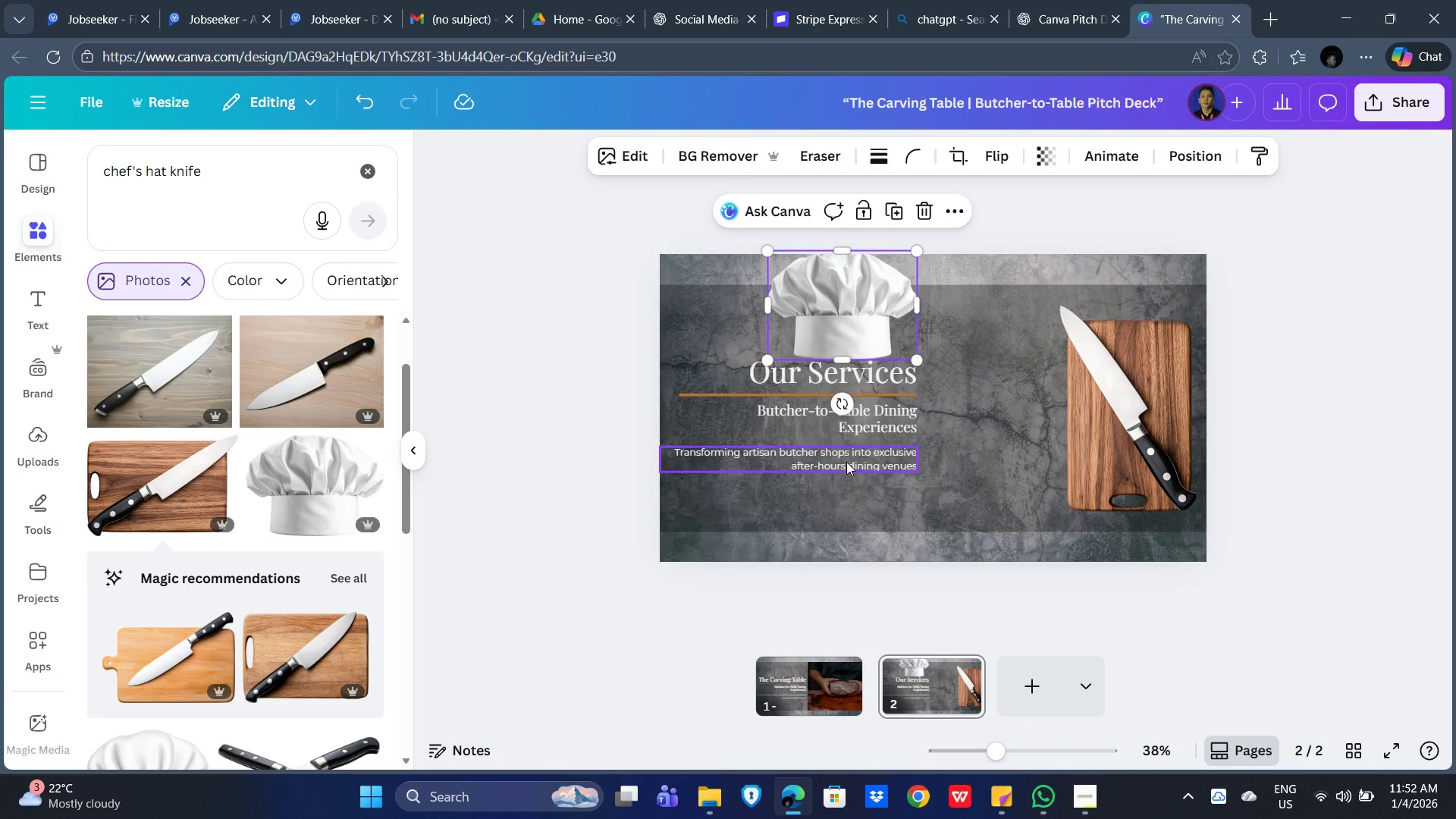 
hold_key(key=ShiftLeft, duration=1.53)
left_click([846, 462])
 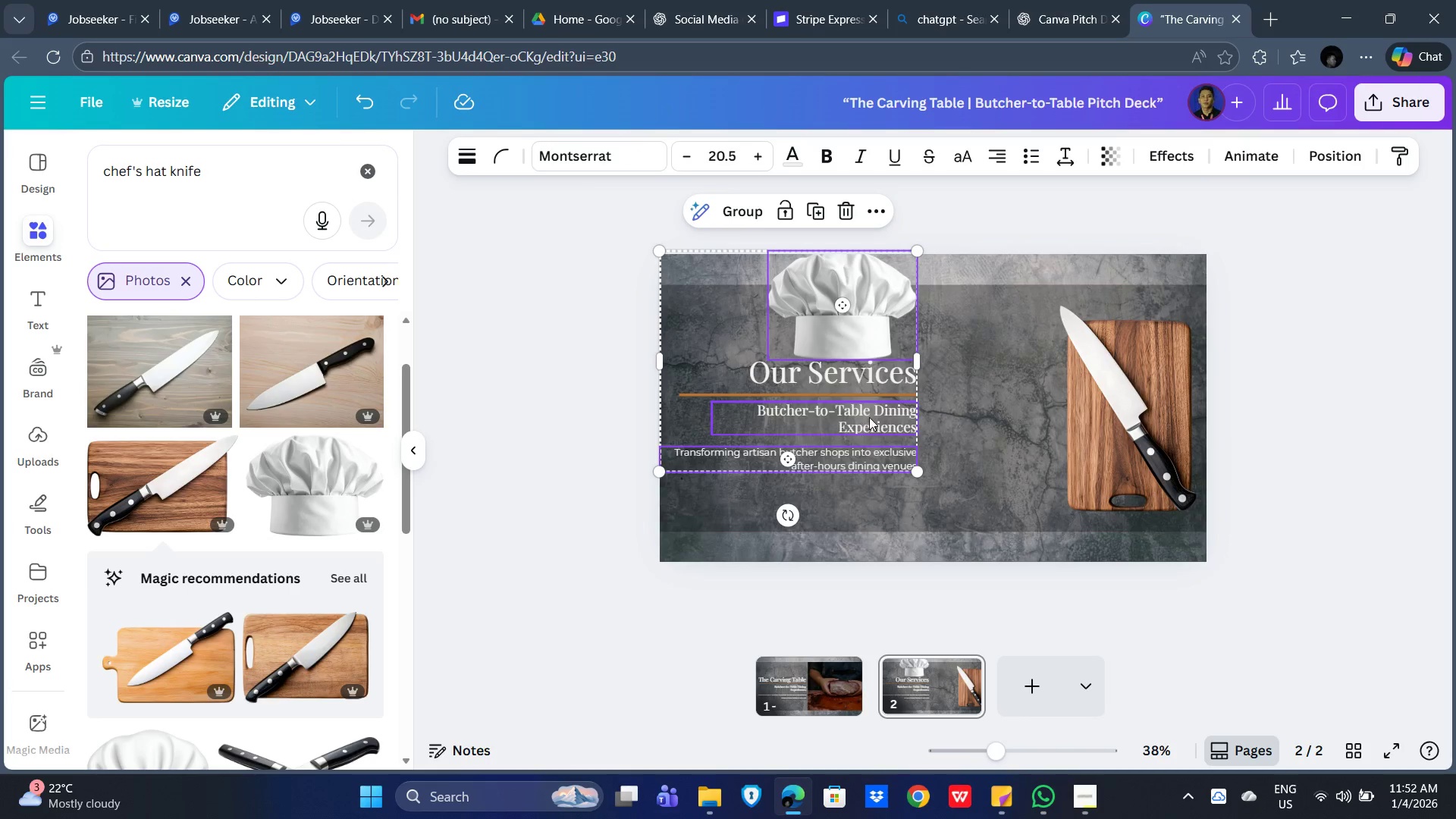 
double_click([869, 417])
 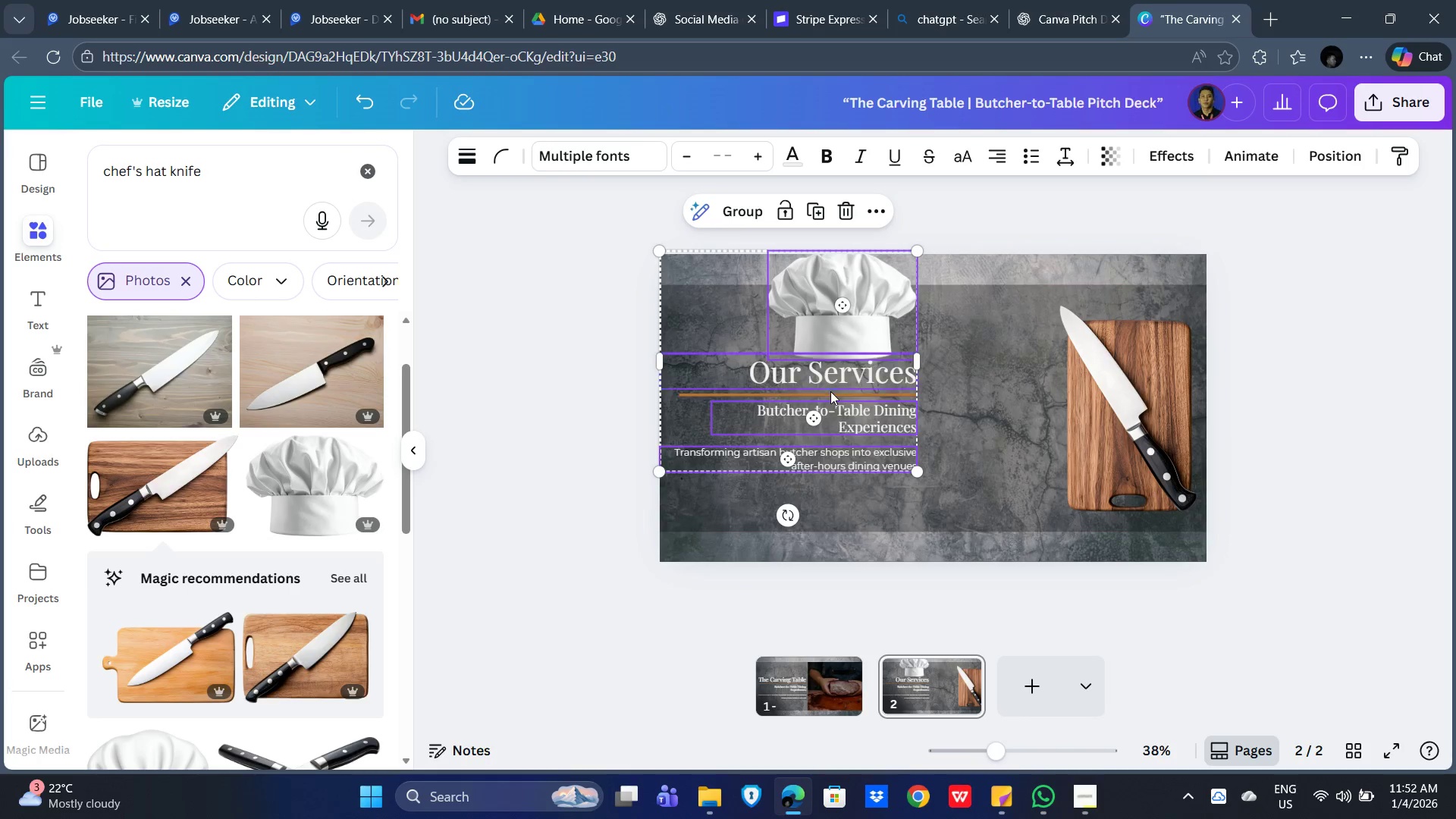 
left_click([830, 391])
 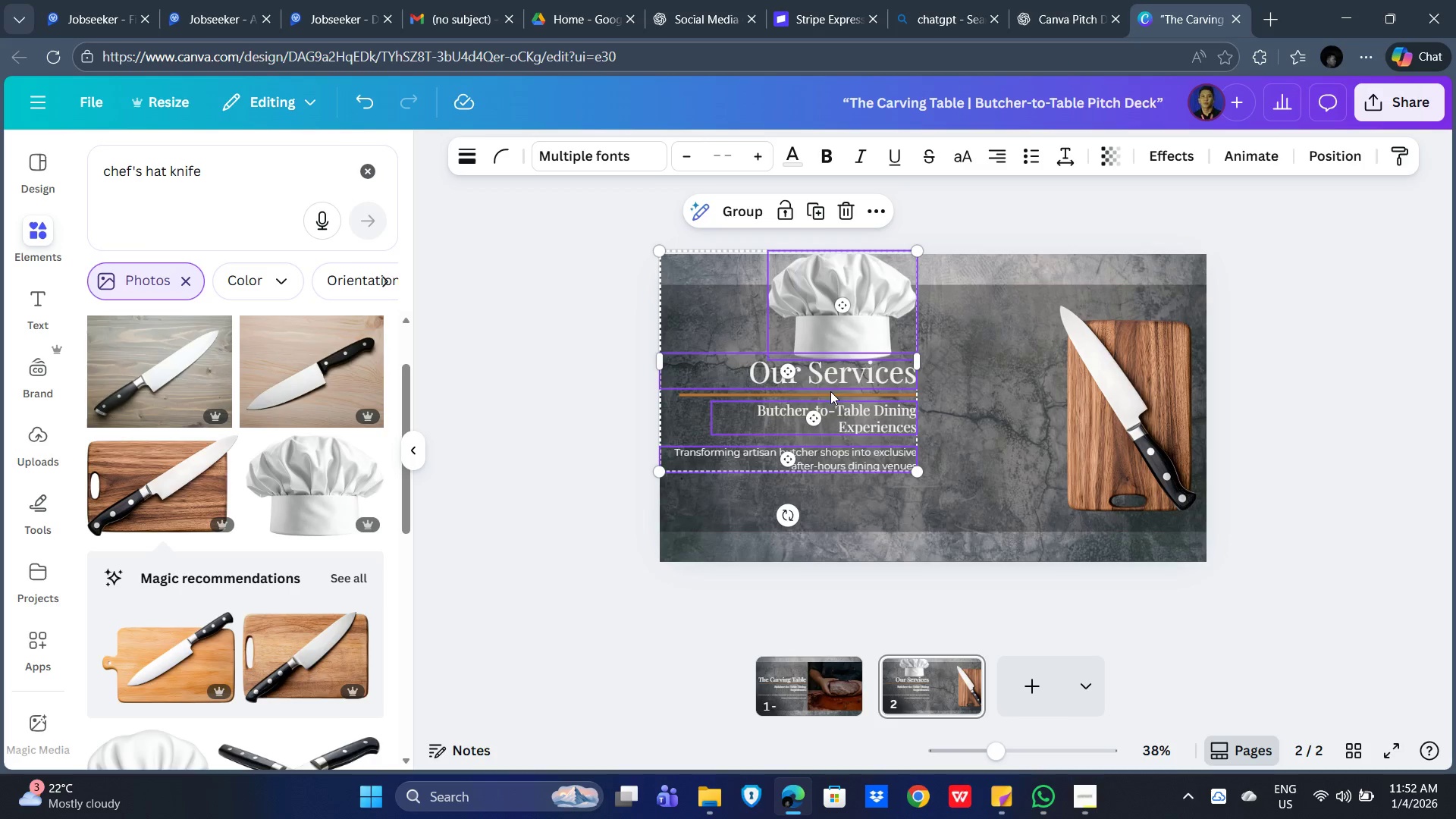 
hold_key(key=ShiftLeft, duration=1.5)
 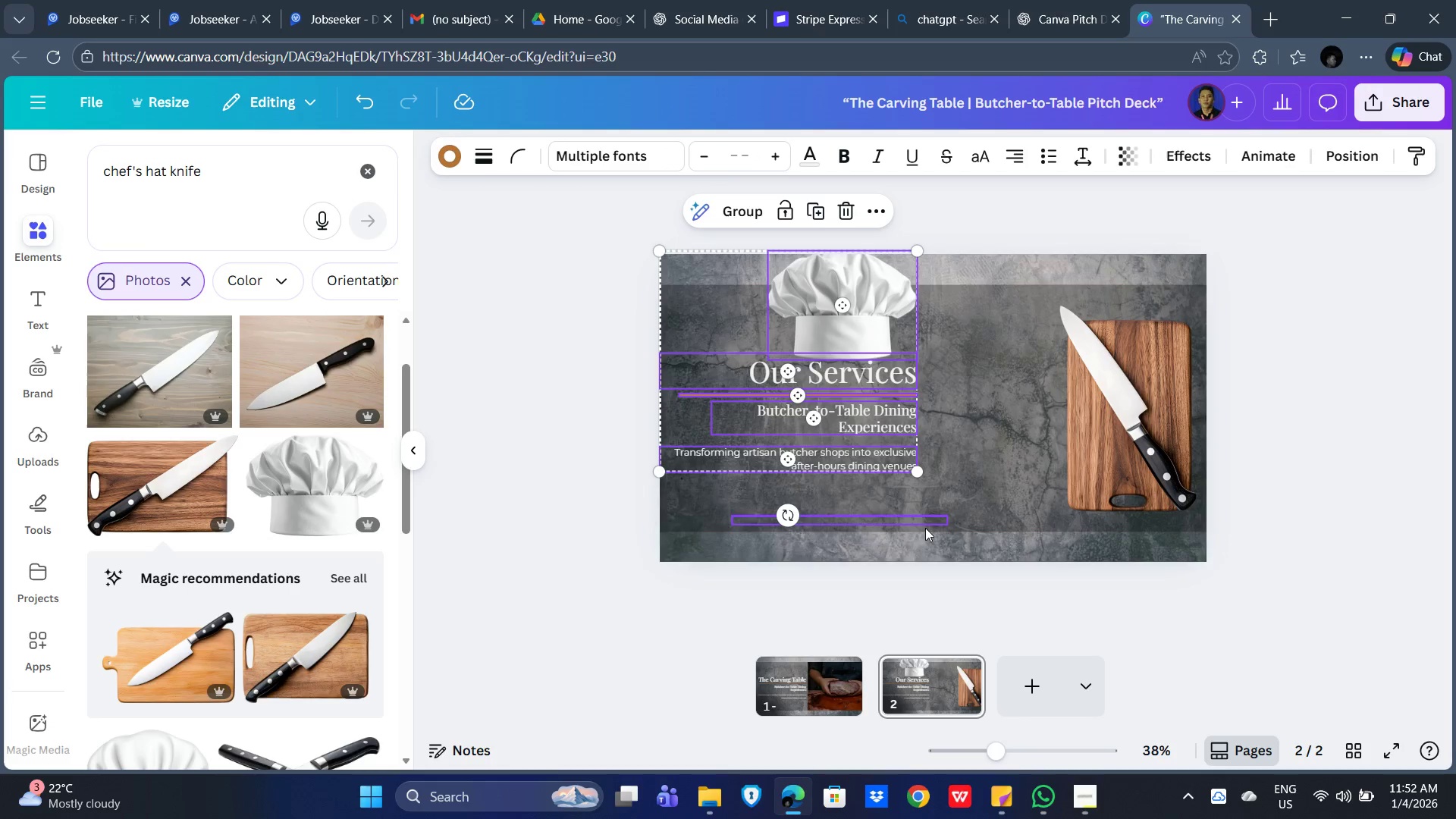 
hold_key(key=ShiftLeft, duration=0.53)
left_click([830, 395])
 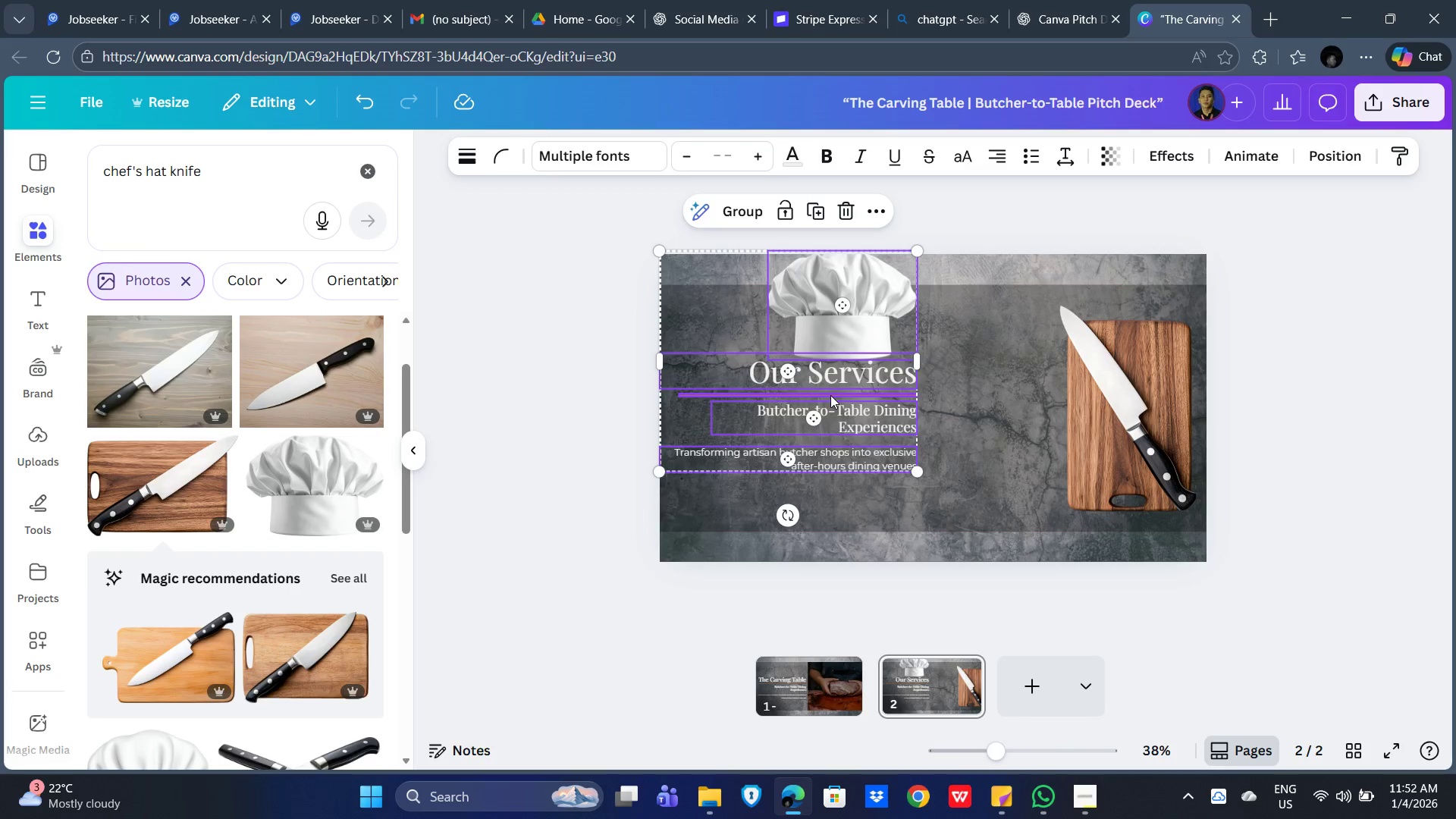 
hold_key(key=ArrowDown, duration=1.22)
 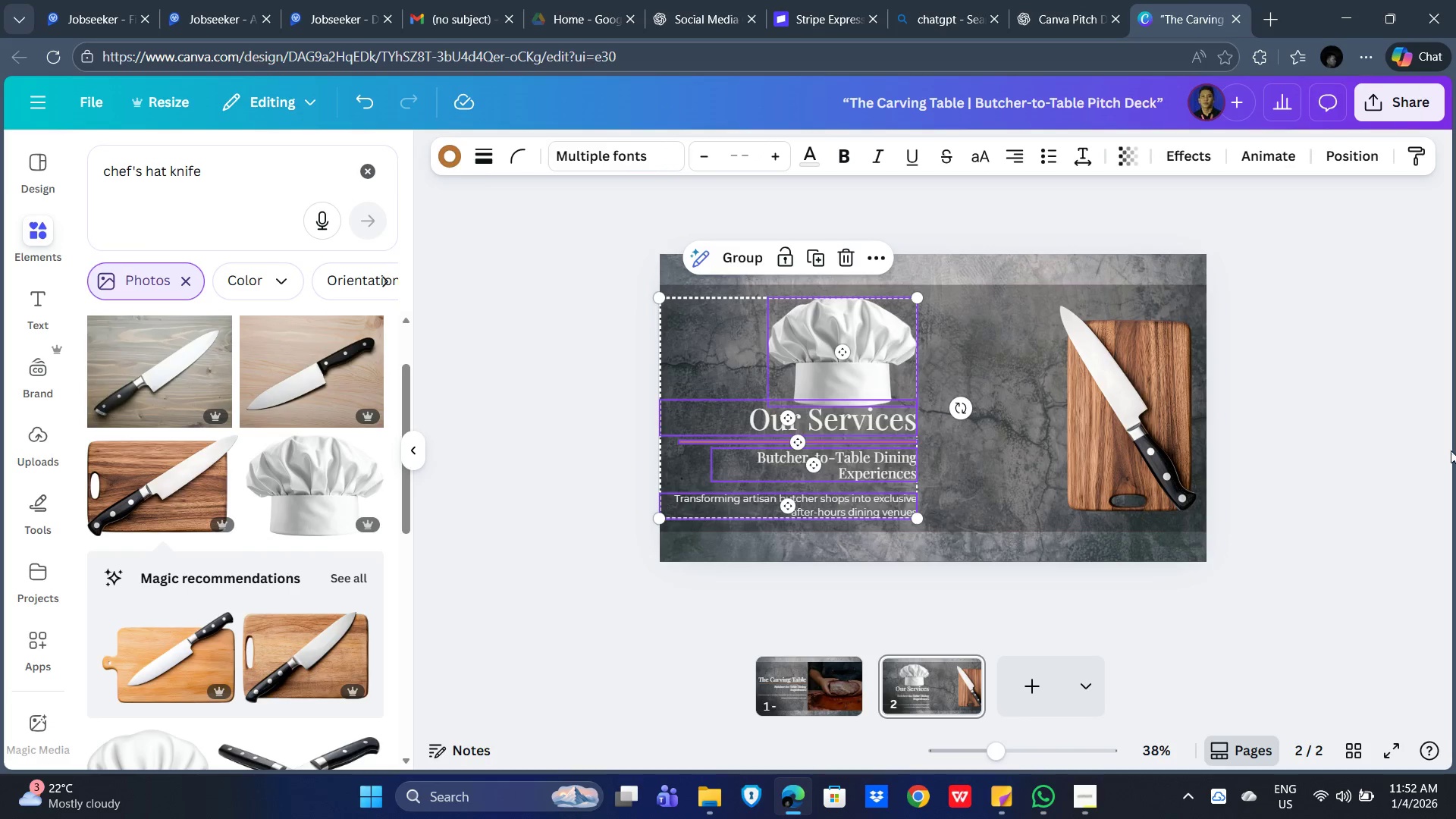 
left_click_drag(start_coordinate=[1407, 427], to_coordinate=[1415, 427])
 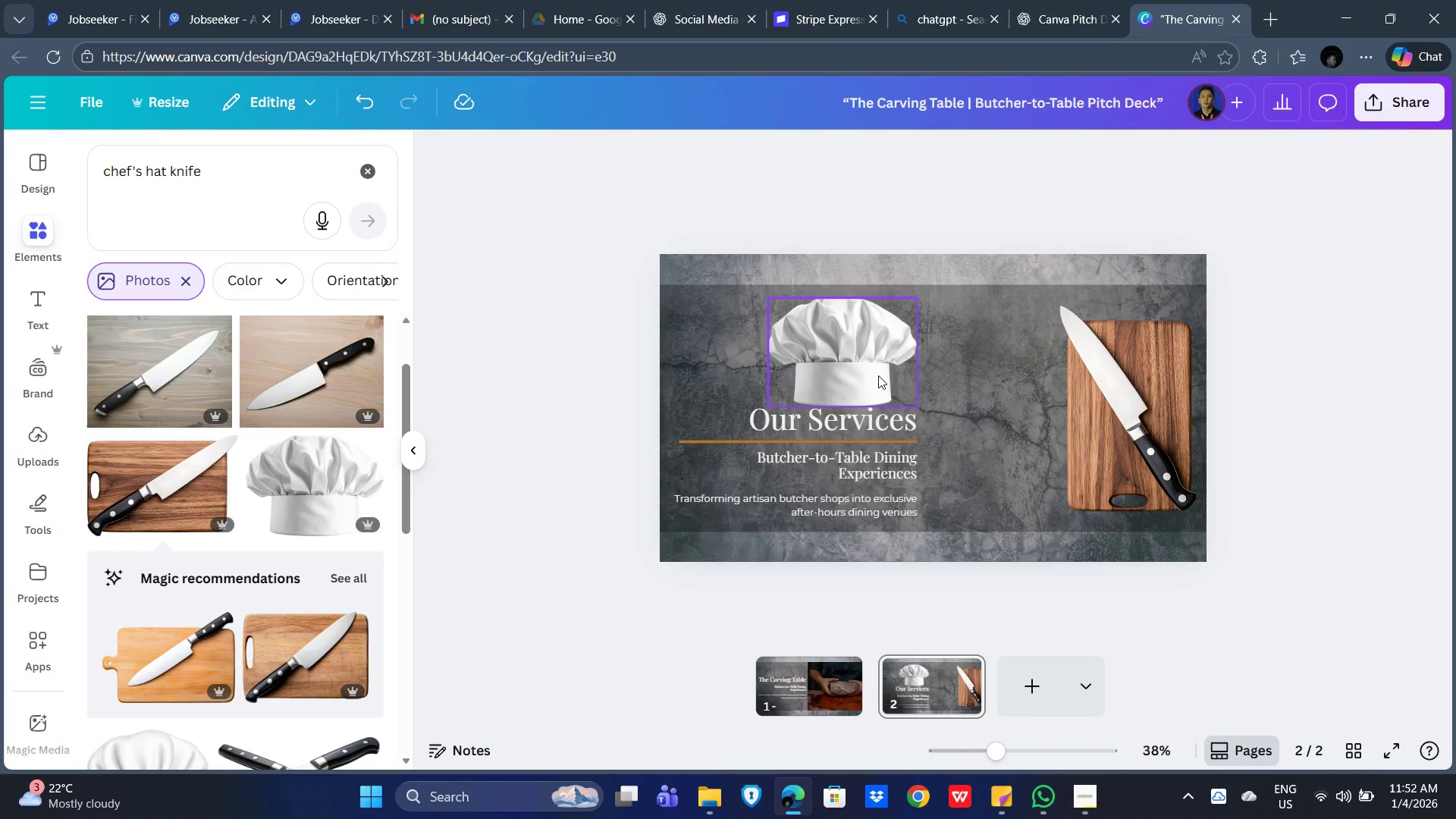 
left_click([870, 369])
 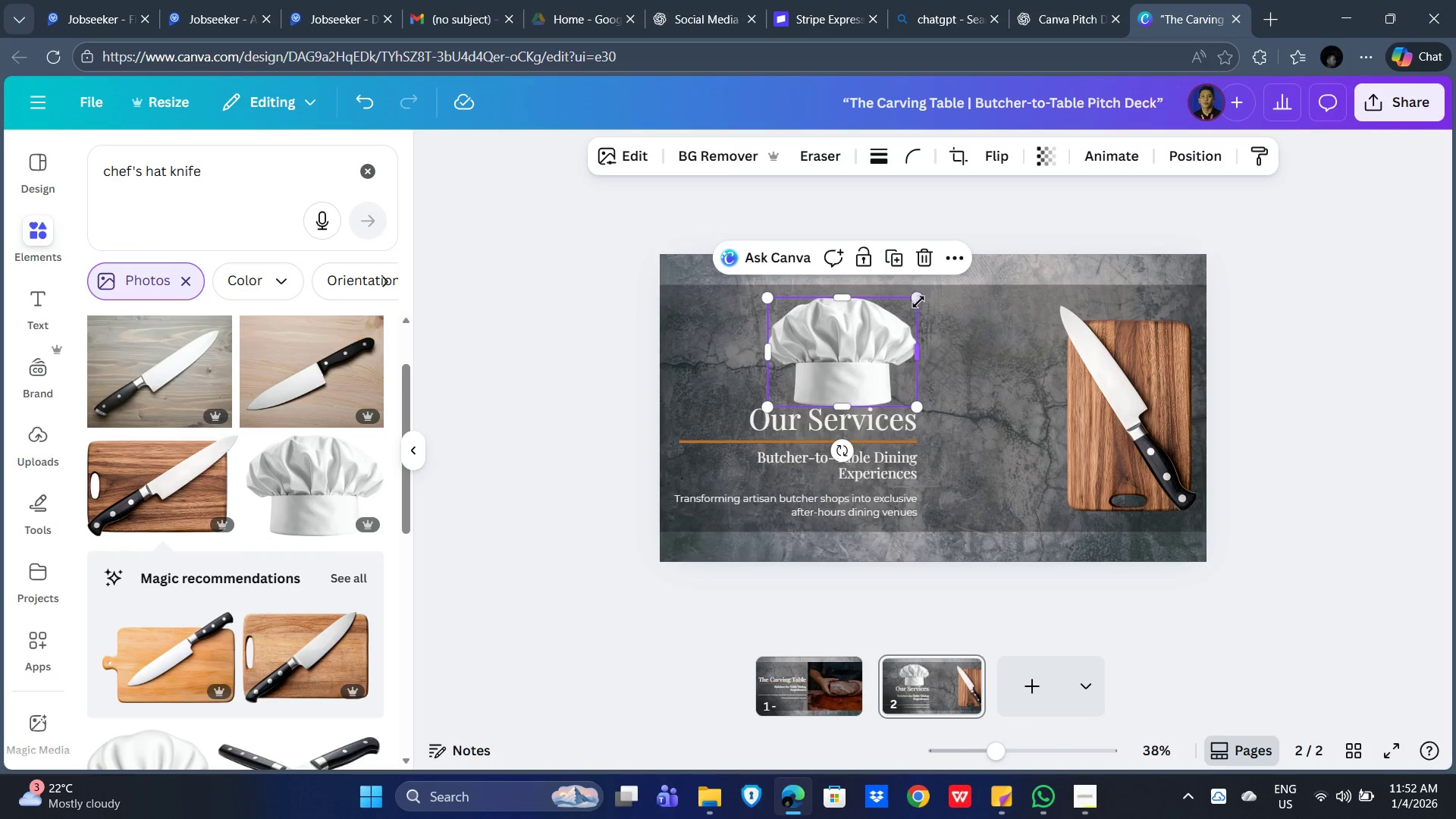 
left_click_drag(start_coordinate=[918, 301], to_coordinate=[891, 322])
 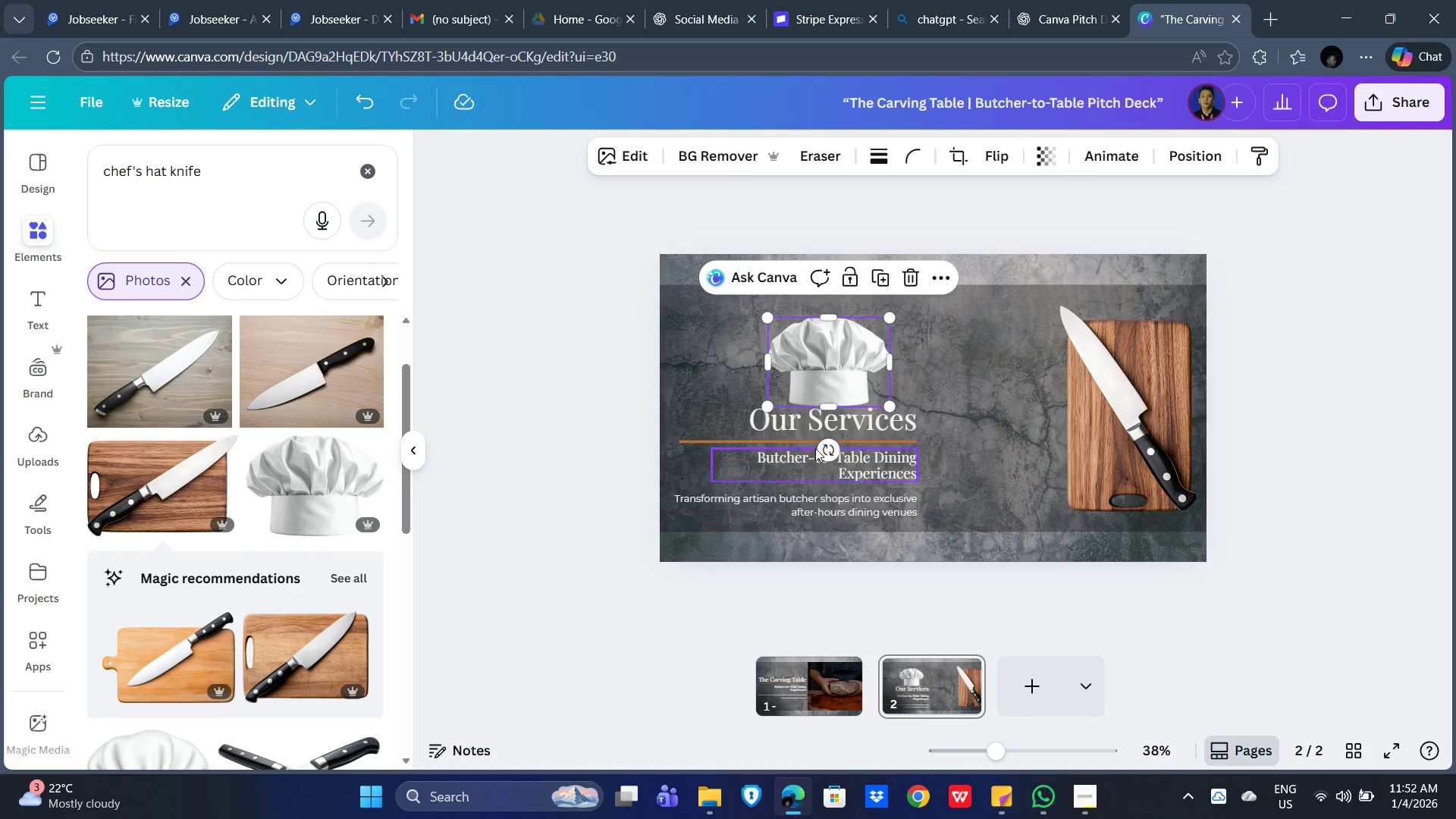 
left_click_drag(start_coordinate=[833, 444], to_coordinate=[812, 446])
 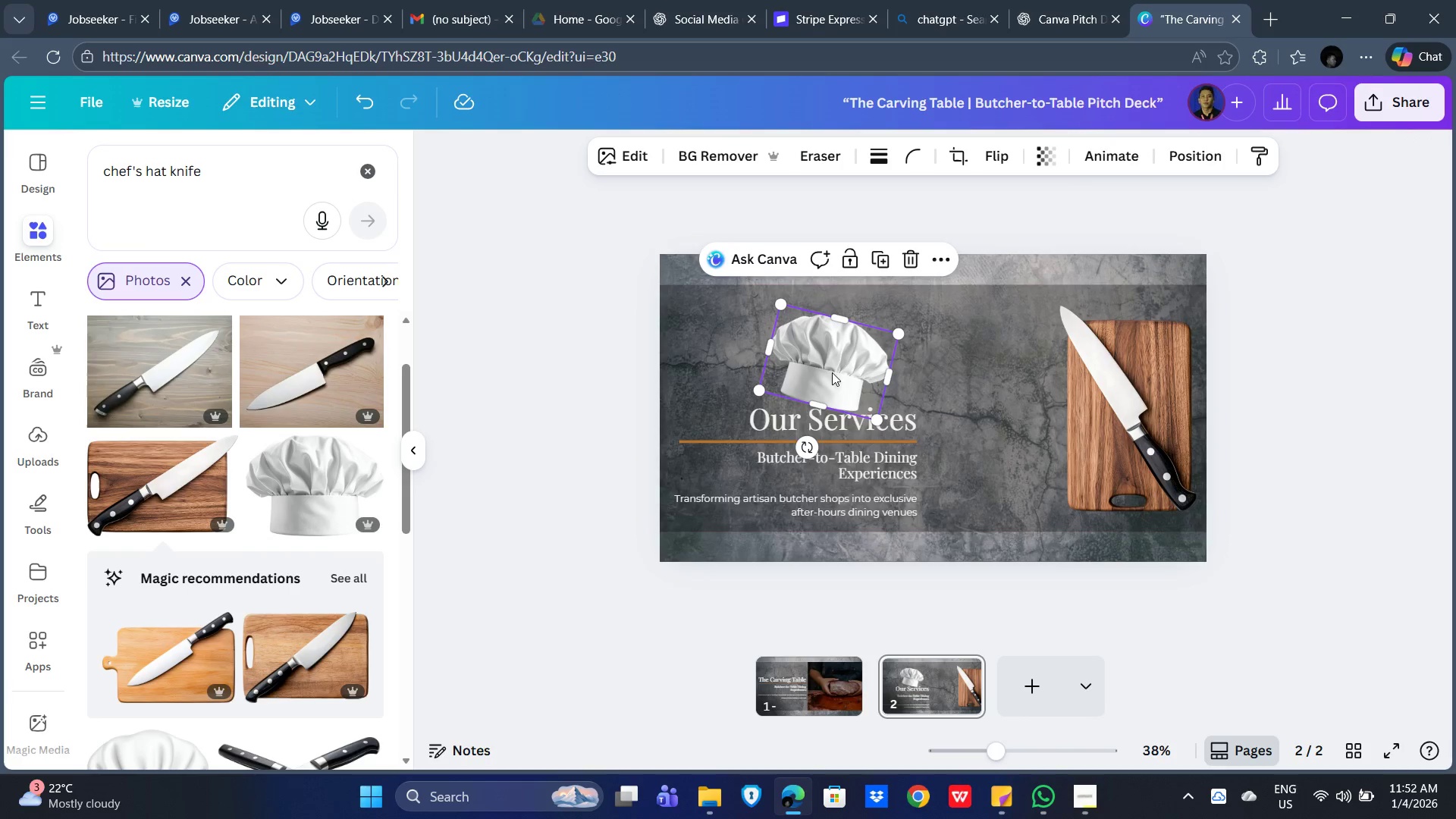 
left_click_drag(start_coordinate=[831, 372], to_coordinate=[931, 382])
 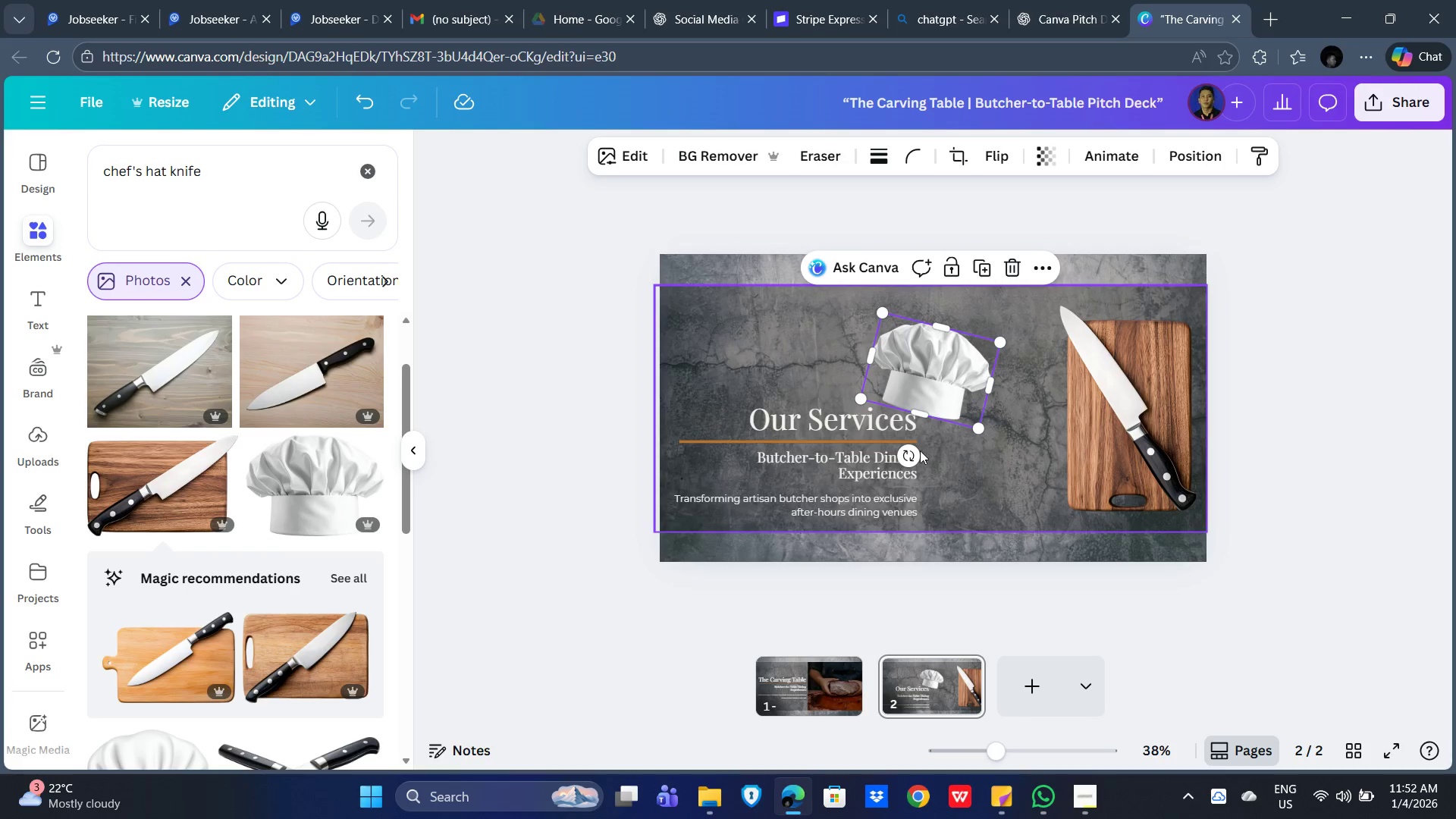 
left_click_drag(start_coordinate=[914, 456], to_coordinate=[906, 456])
 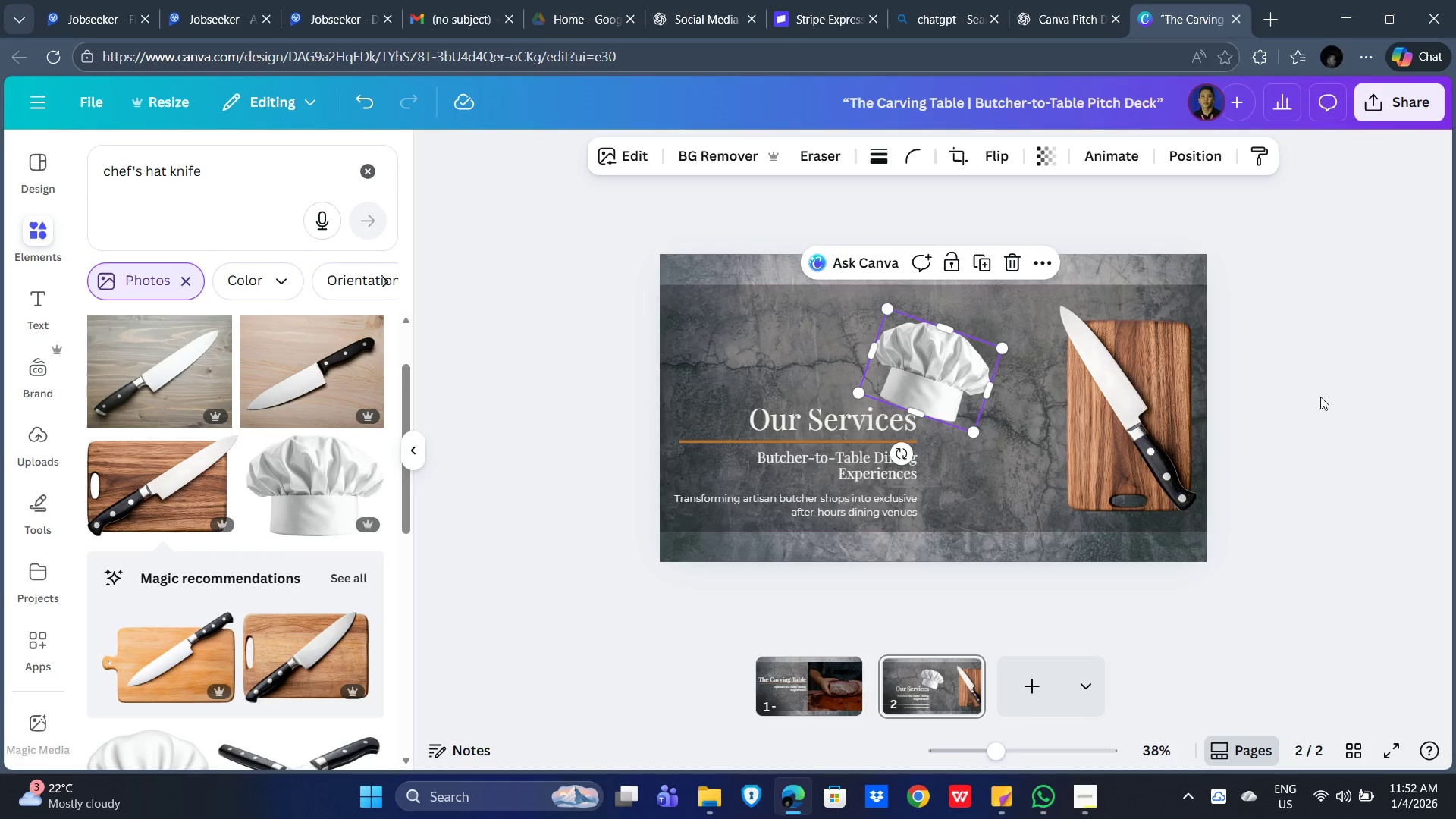 
left_click([1325, 392])
 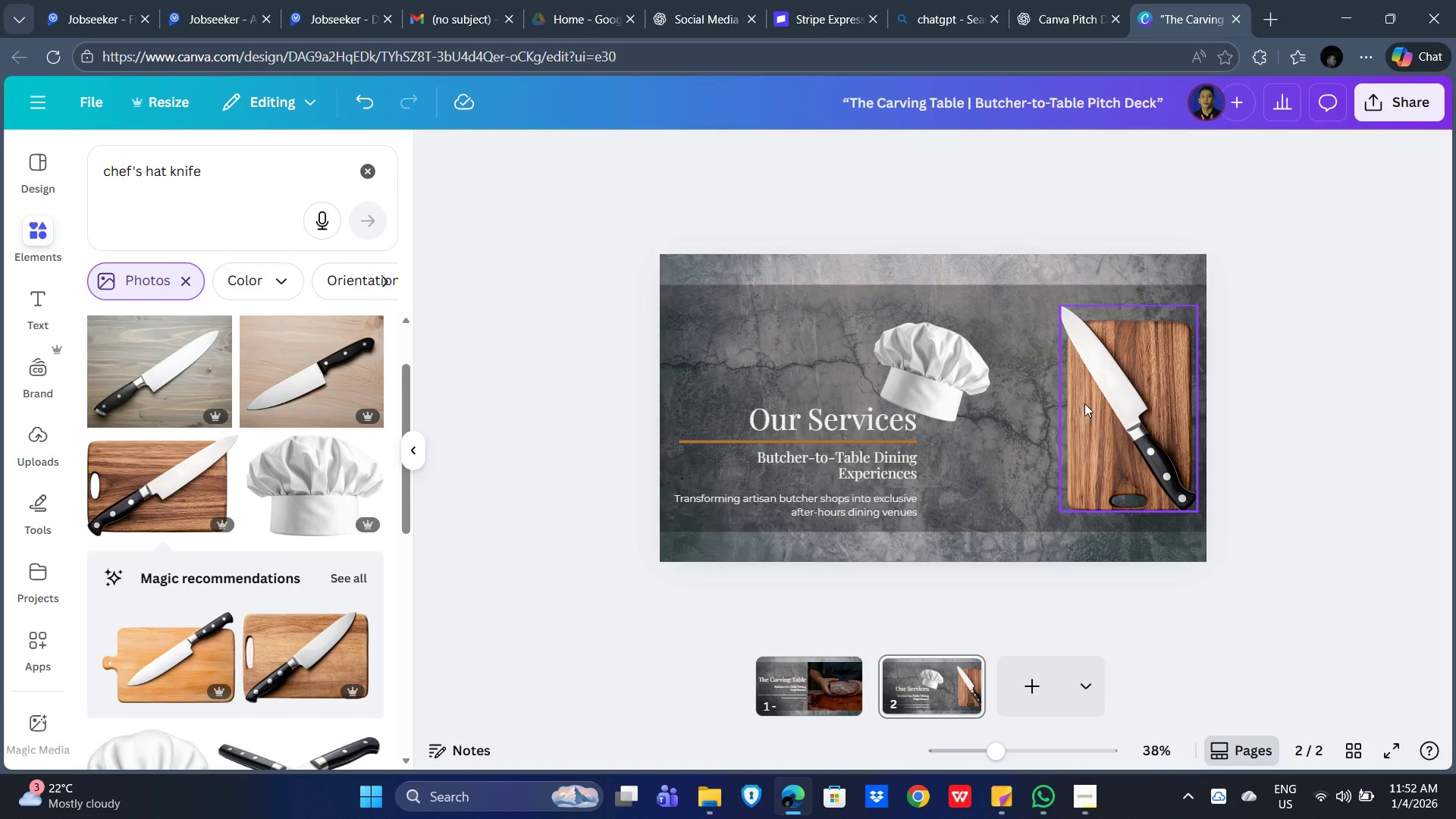 
wait(8.09)
 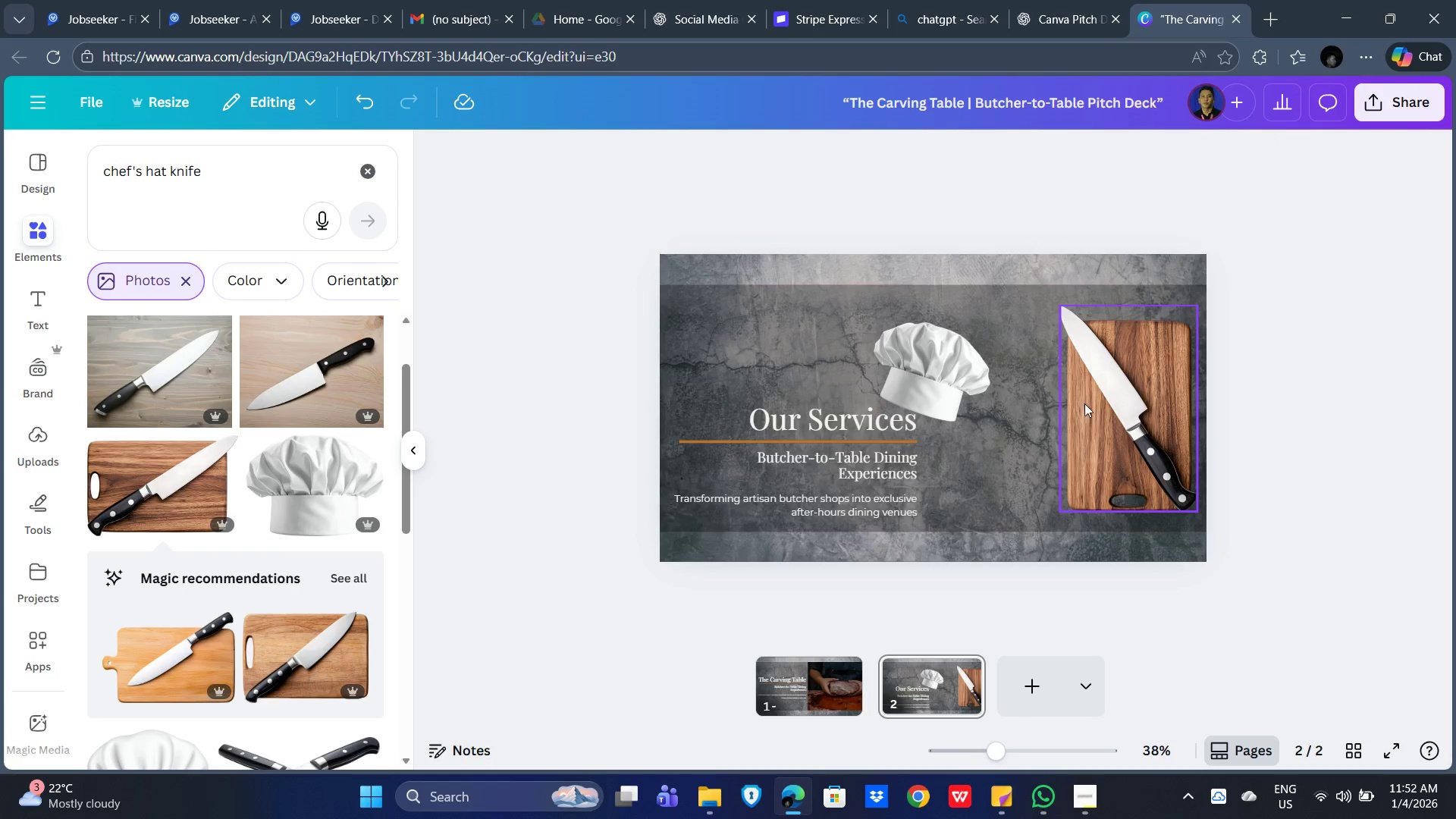 
left_click_drag(start_coordinate=[902, 456], to_coordinate=[968, 466])
 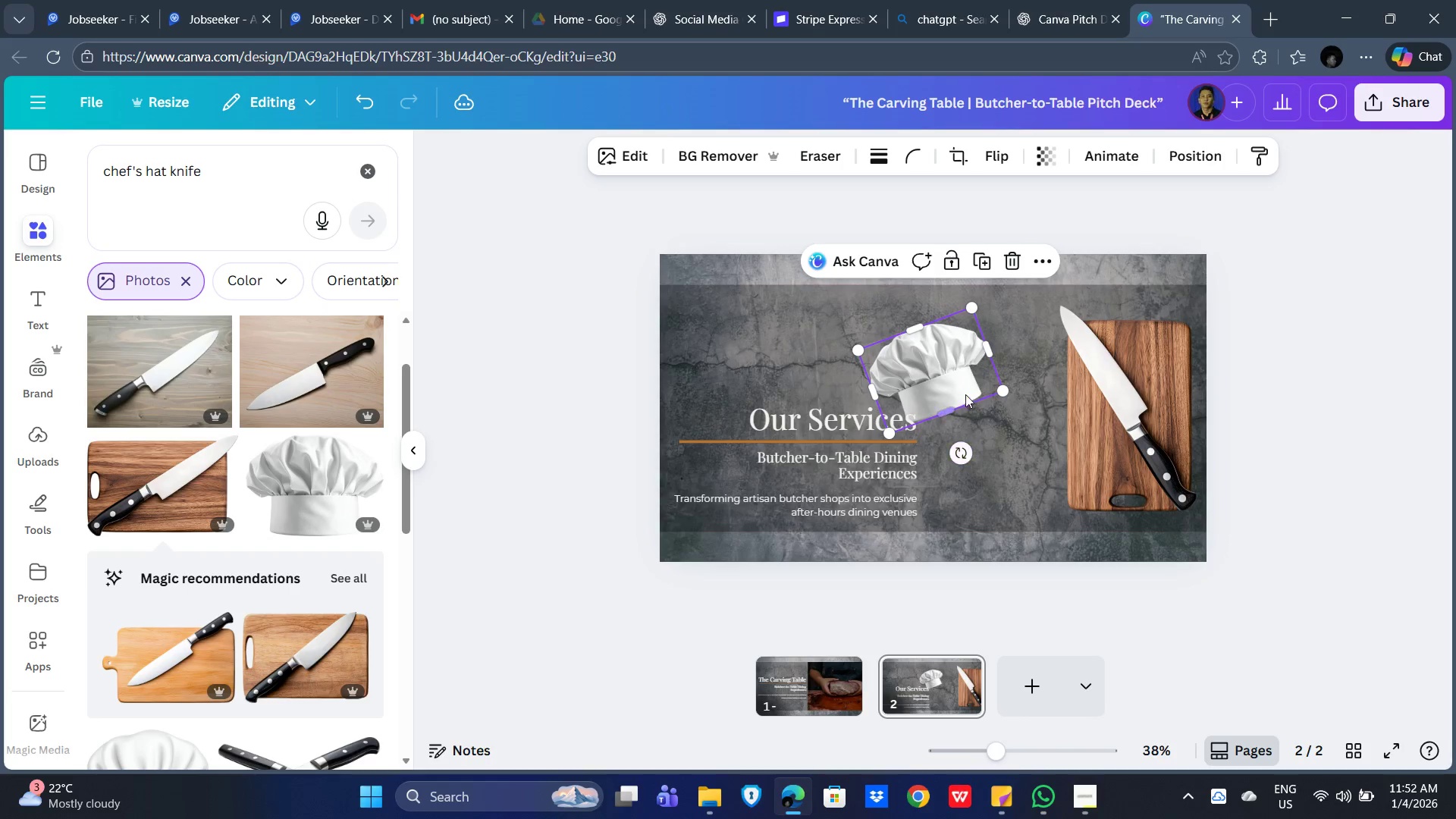 
left_click_drag(start_coordinate=[960, 389], to_coordinate=[766, 391])
 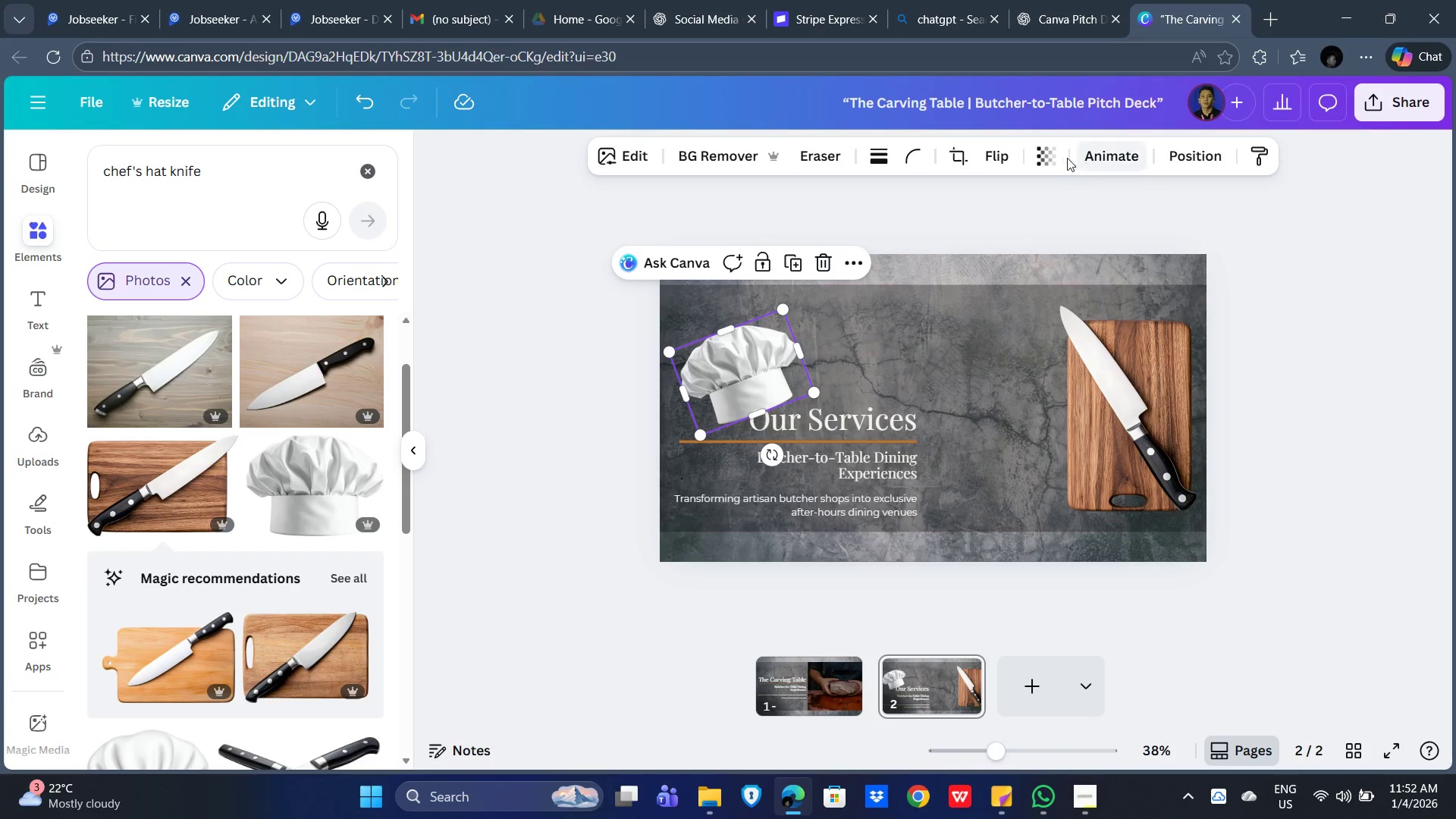 
left_click_drag(start_coordinate=[1044, 147], to_coordinate=[1035, 146])
 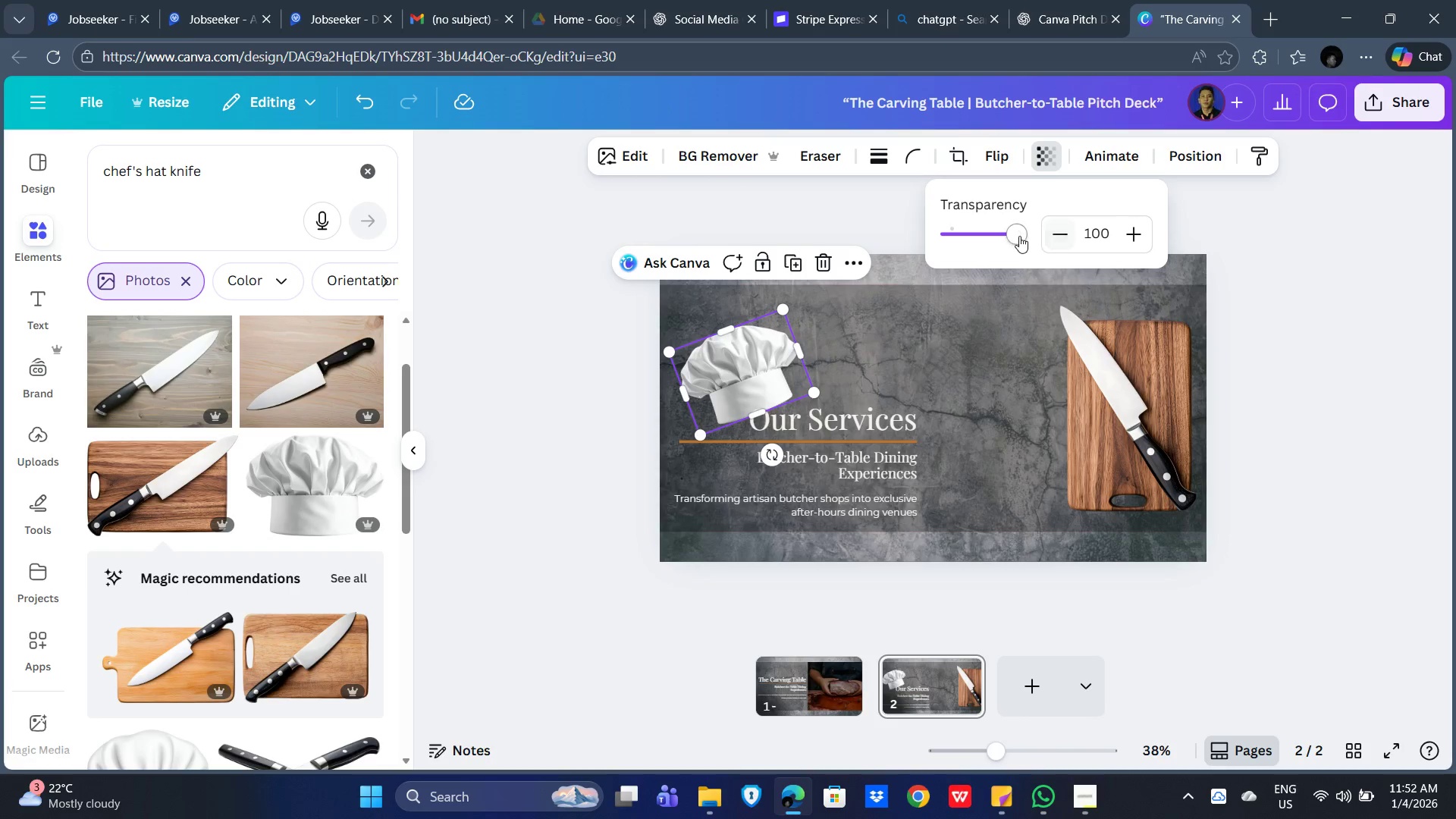 
left_click_drag(start_coordinate=[1018, 236], to_coordinate=[1053, 231])
 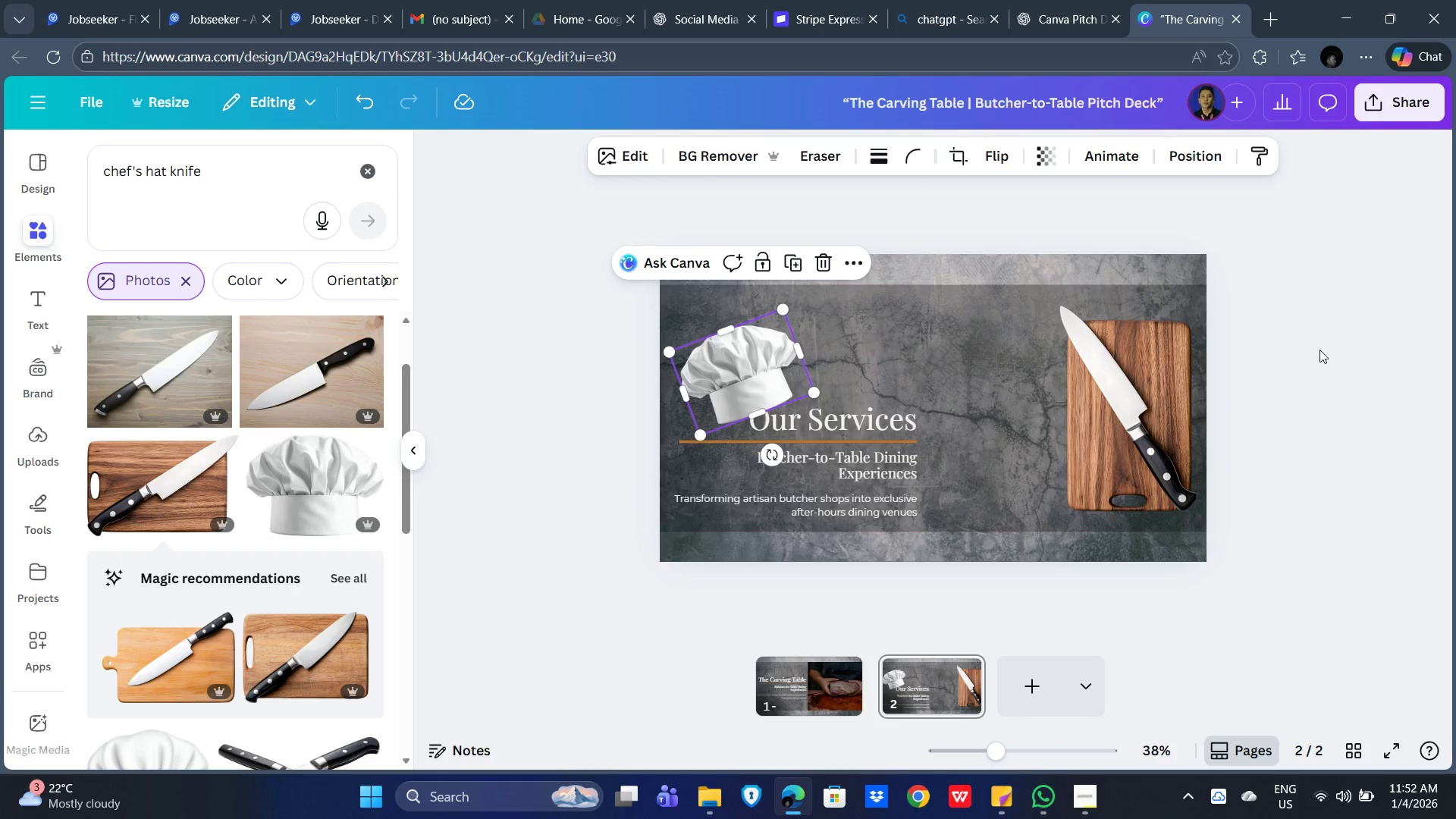 
left_click_drag(start_coordinate=[1320, 392], to_coordinate=[1323, 398])
 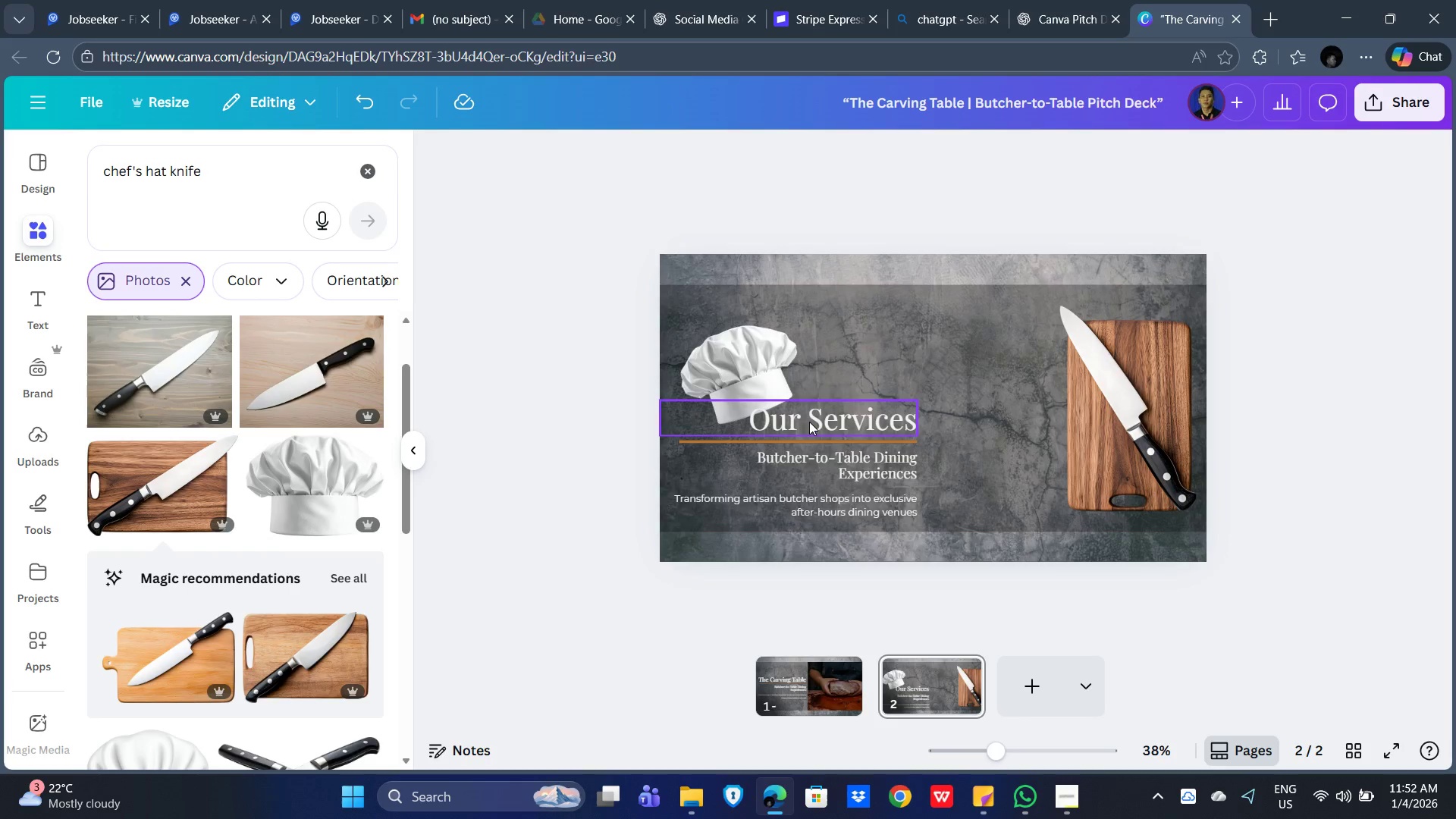 
left_click([738, 373])
 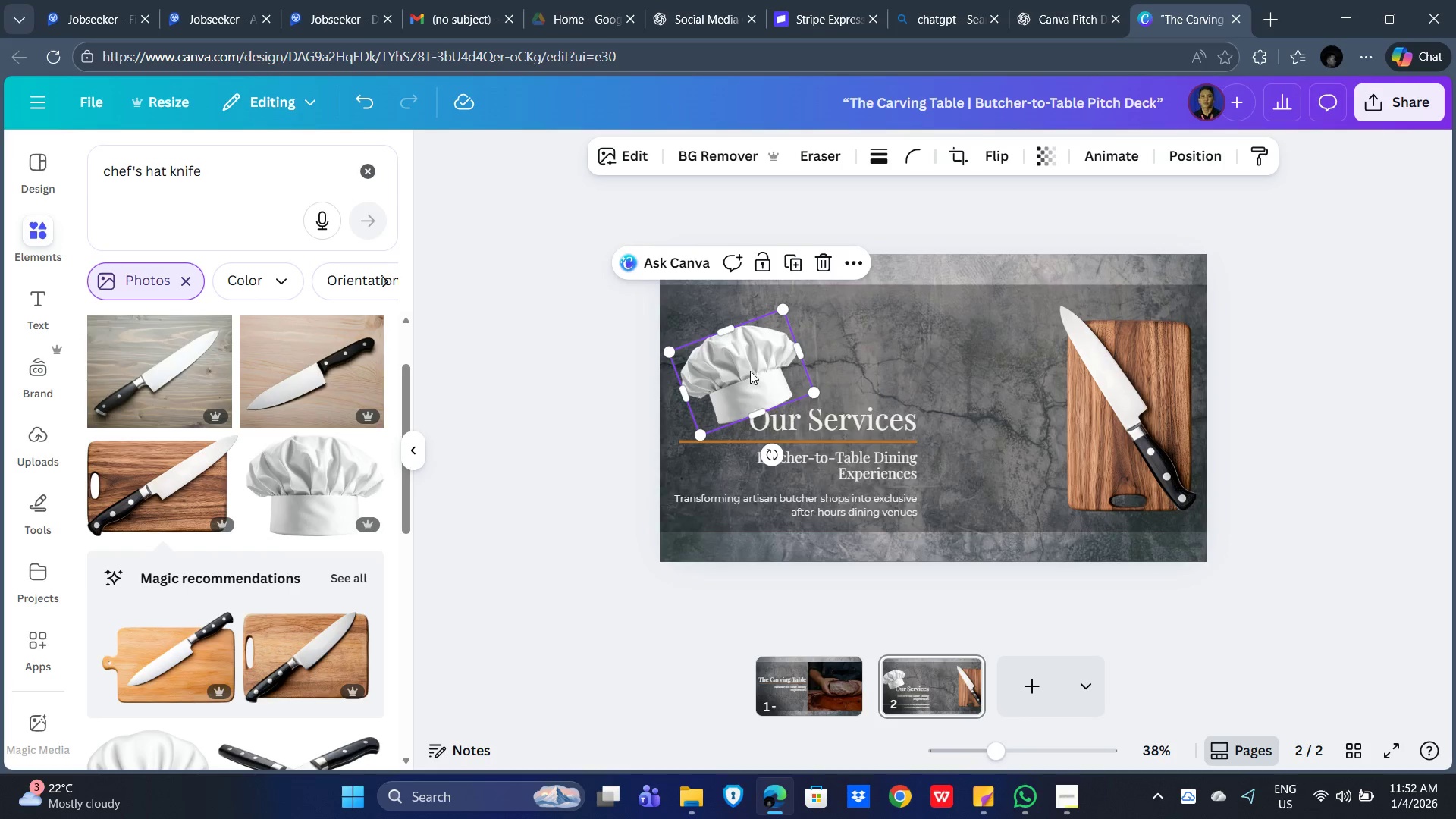 
left_click_drag(start_coordinate=[750, 371], to_coordinate=[734, 354])
 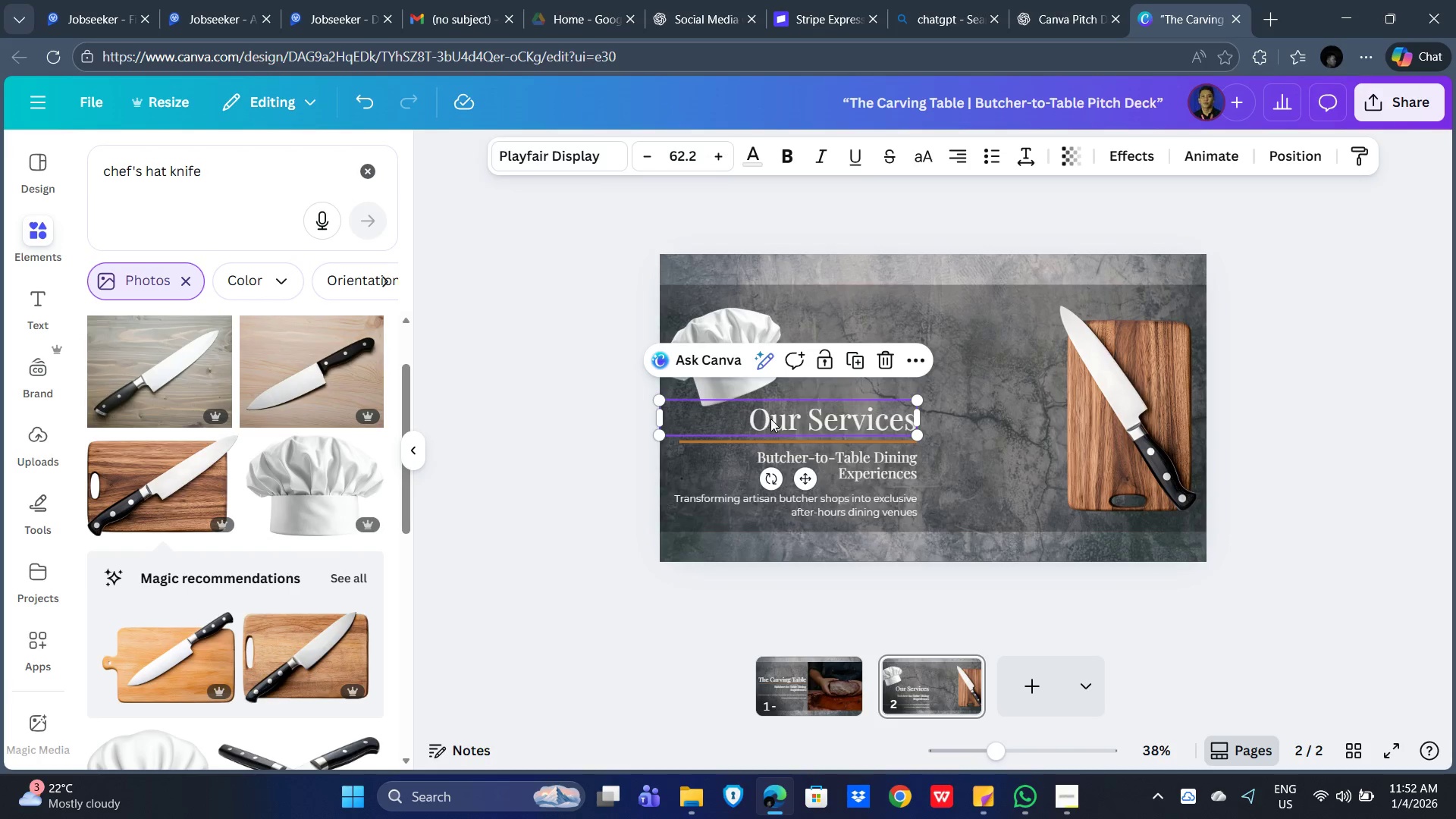 
double_click([770, 419])
 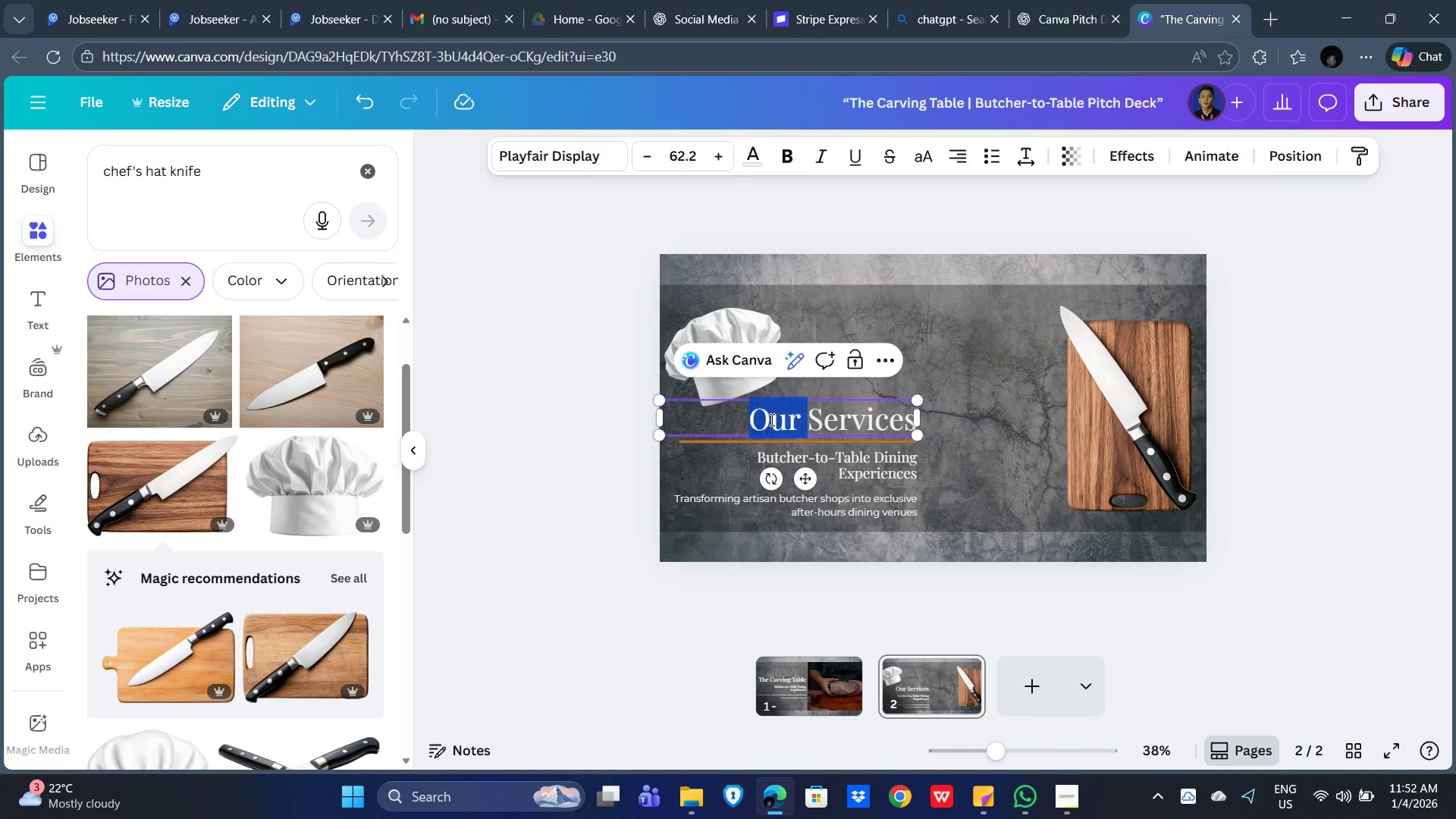 
triple_click([770, 419])
 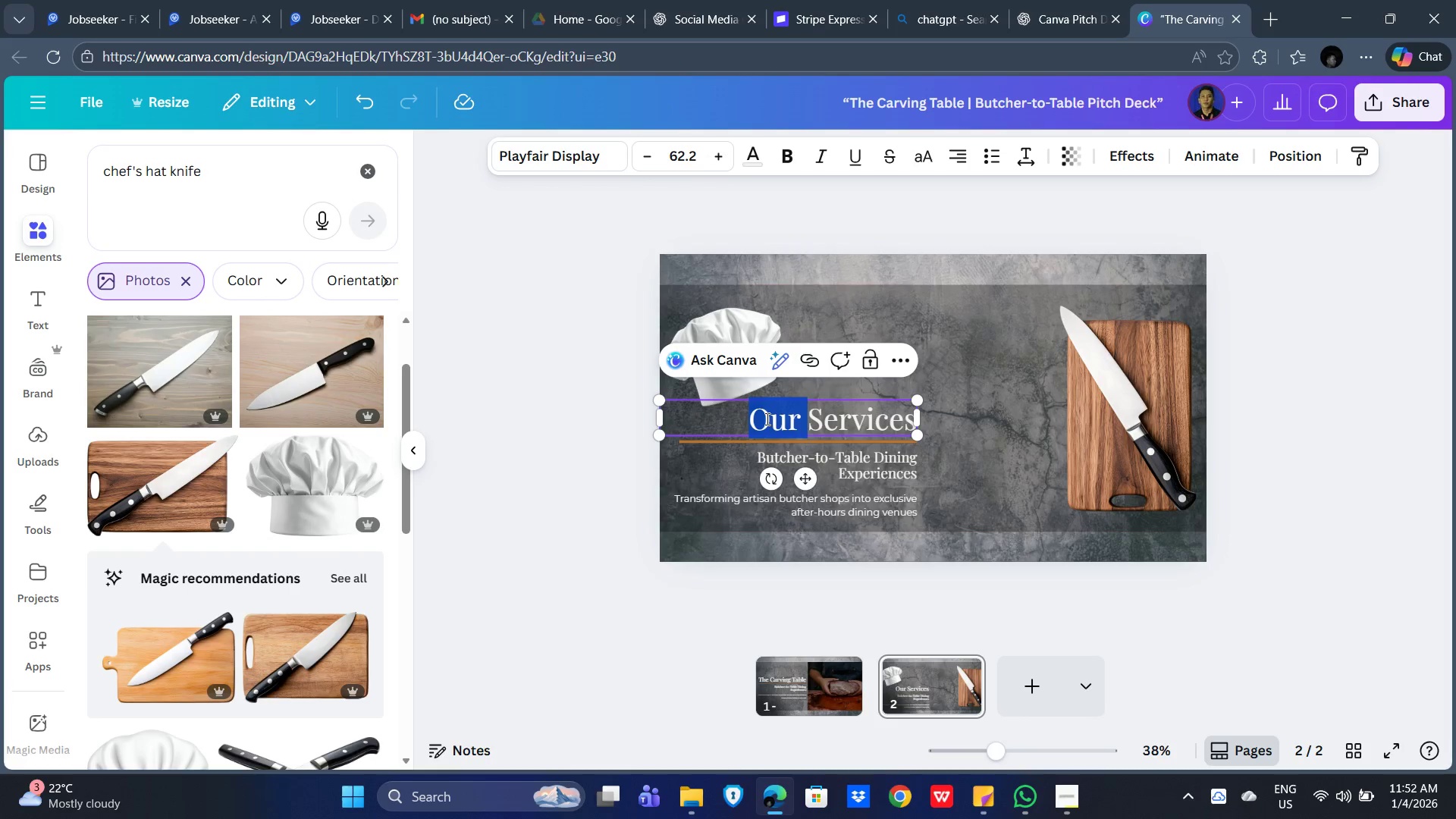 
triple_click([766, 419])
 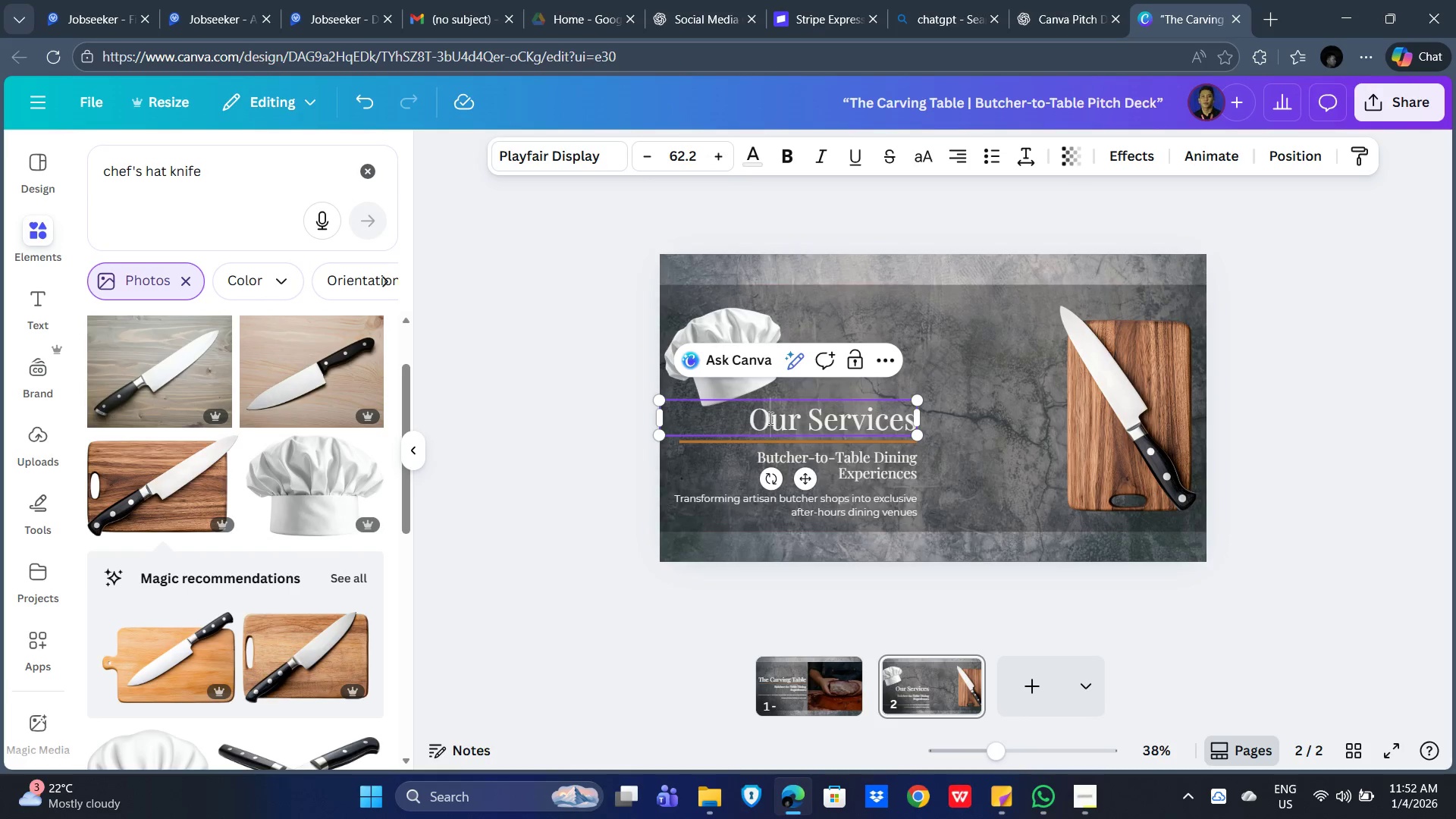 
left_click_drag(start_coordinate=[769, 418], to_coordinate=[749, 418])
 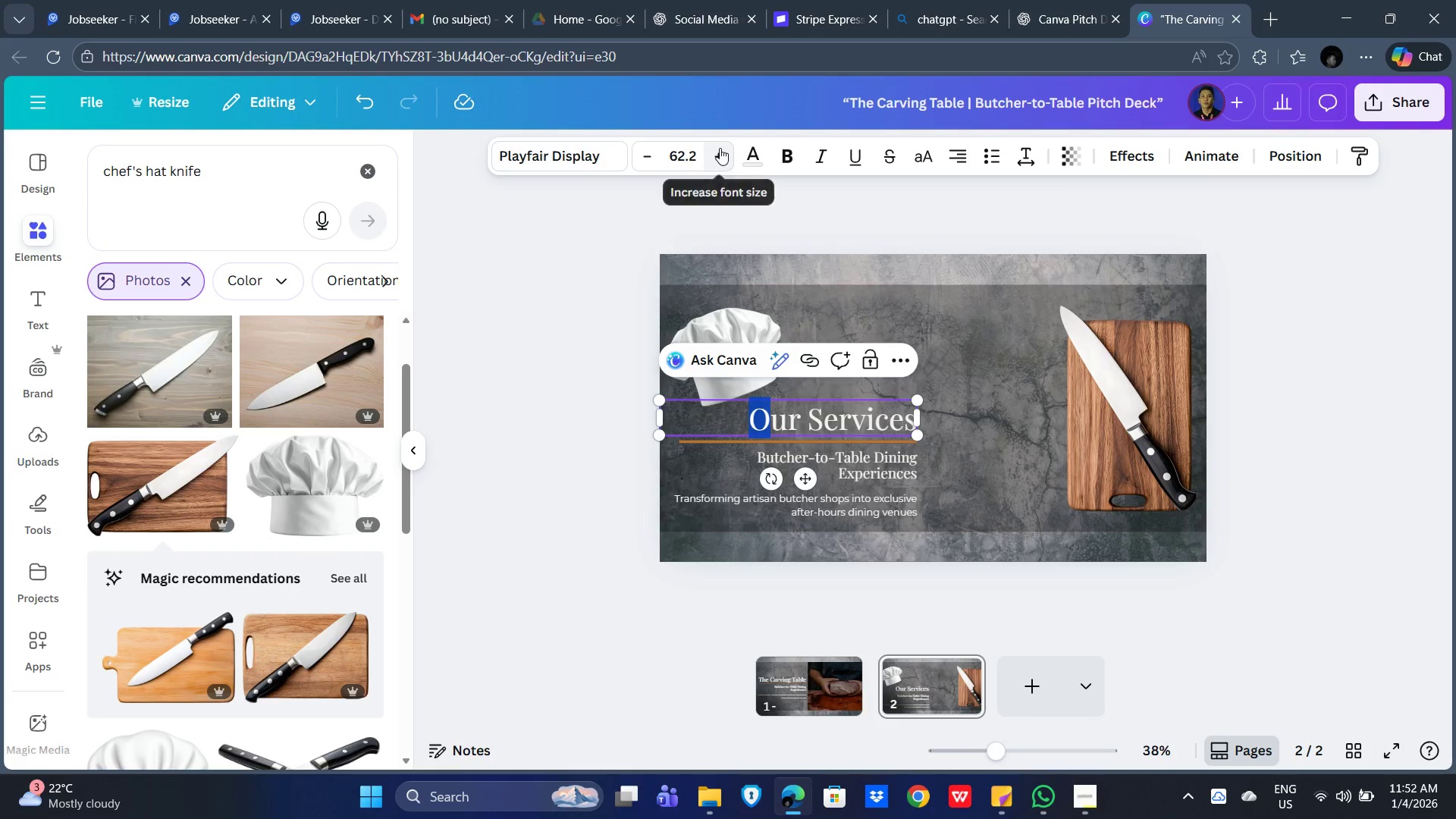 
double_click([718, 149])
 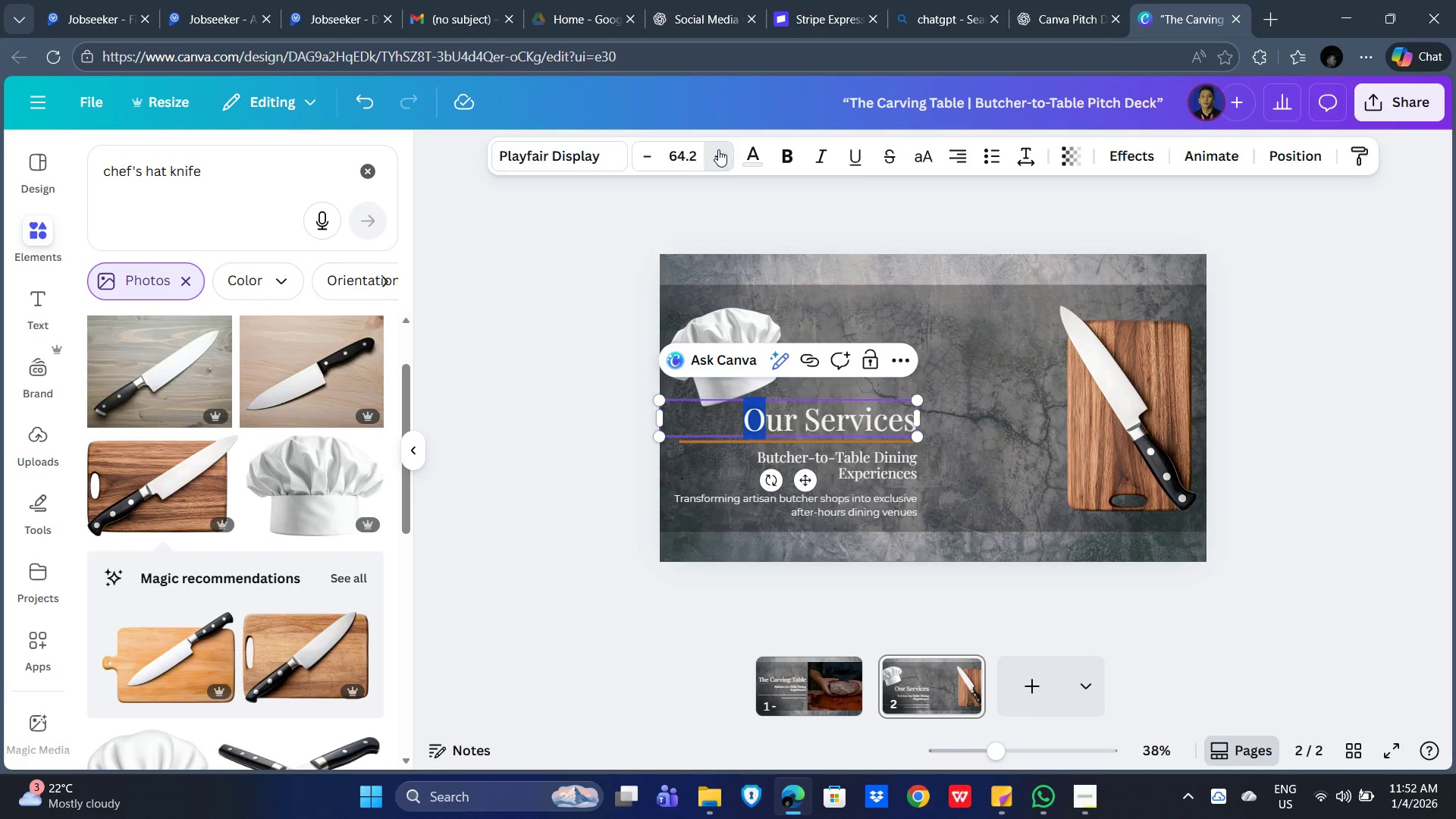 
triple_click([718, 149])
 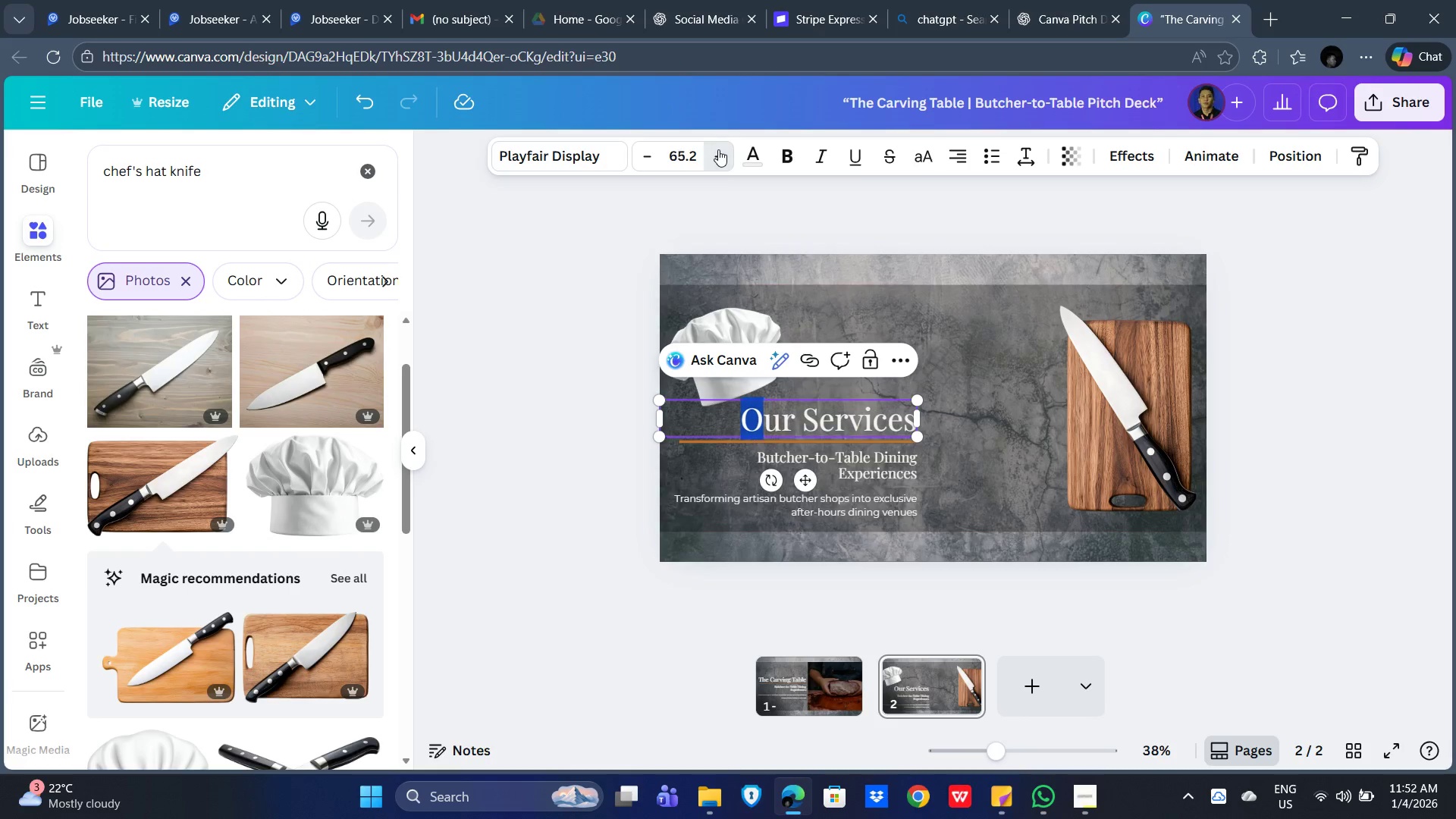 
triple_click([718, 149])
 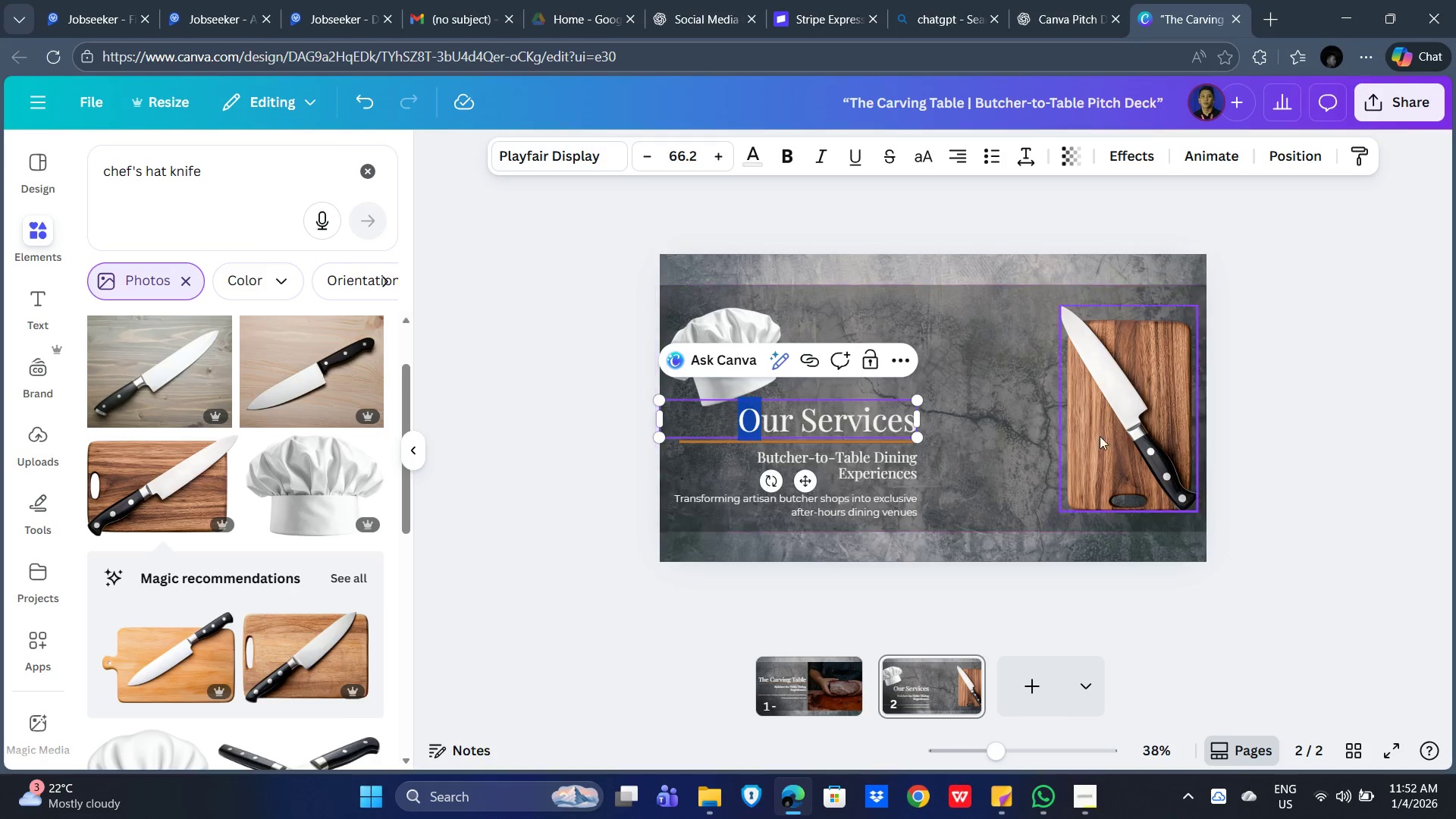 
left_click([1368, 377])
 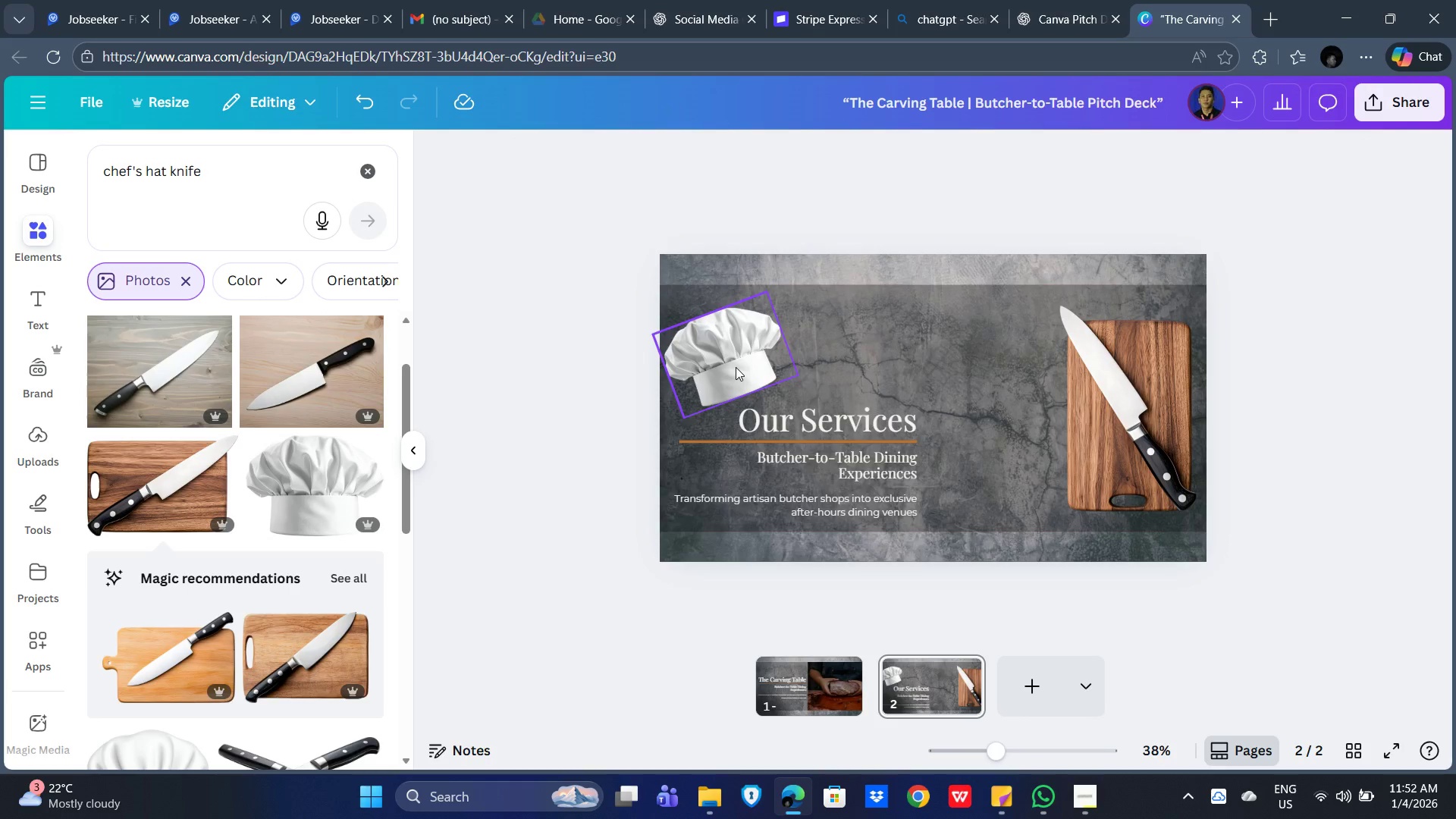 
left_click_drag(start_coordinate=[736, 367], to_coordinate=[1031, 489])
 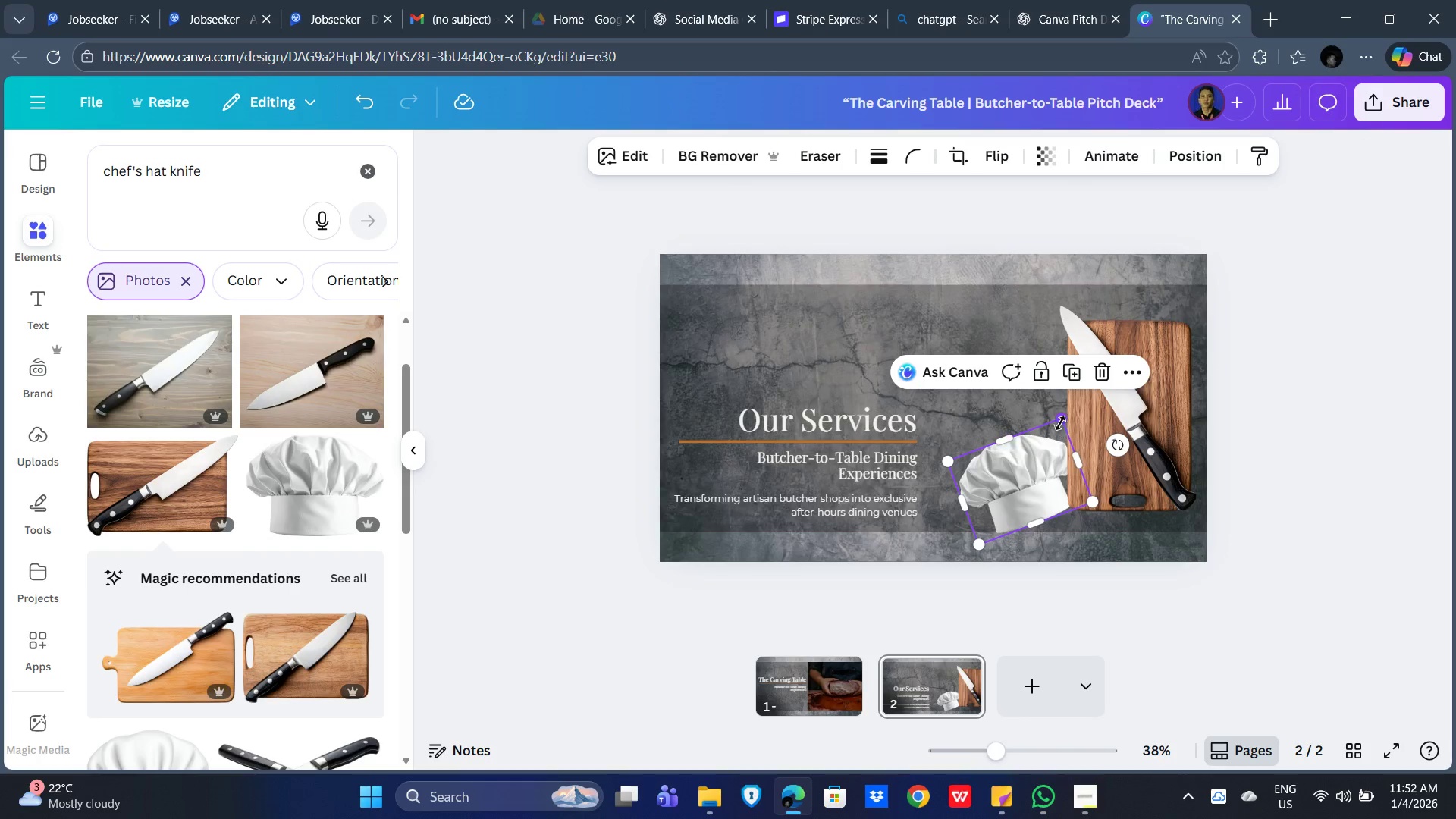 
left_click_drag(start_coordinate=[1058, 419], to_coordinate=[1072, 362])
 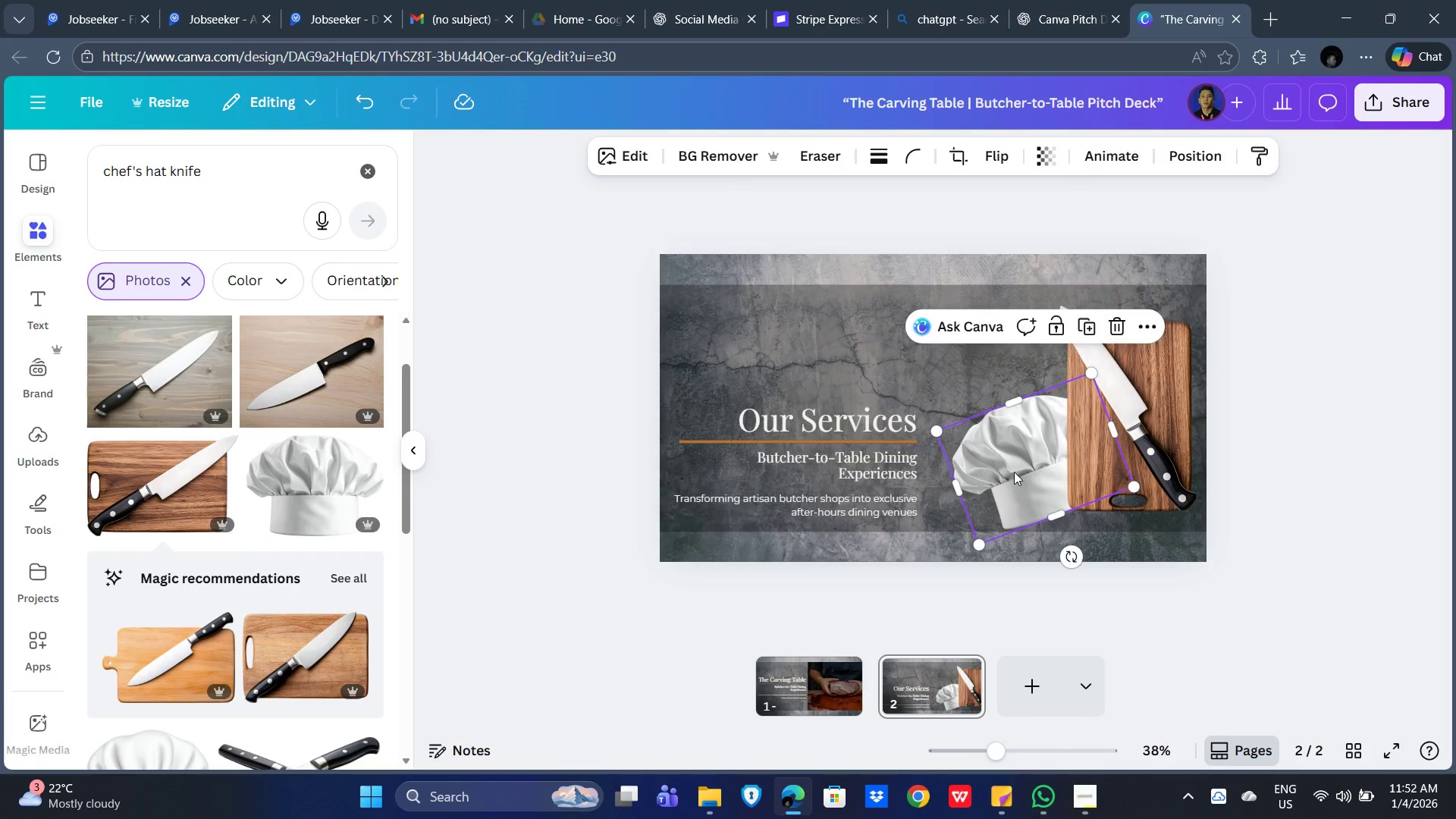 
left_click_drag(start_coordinate=[1014, 472], to_coordinate=[1016, 453])
 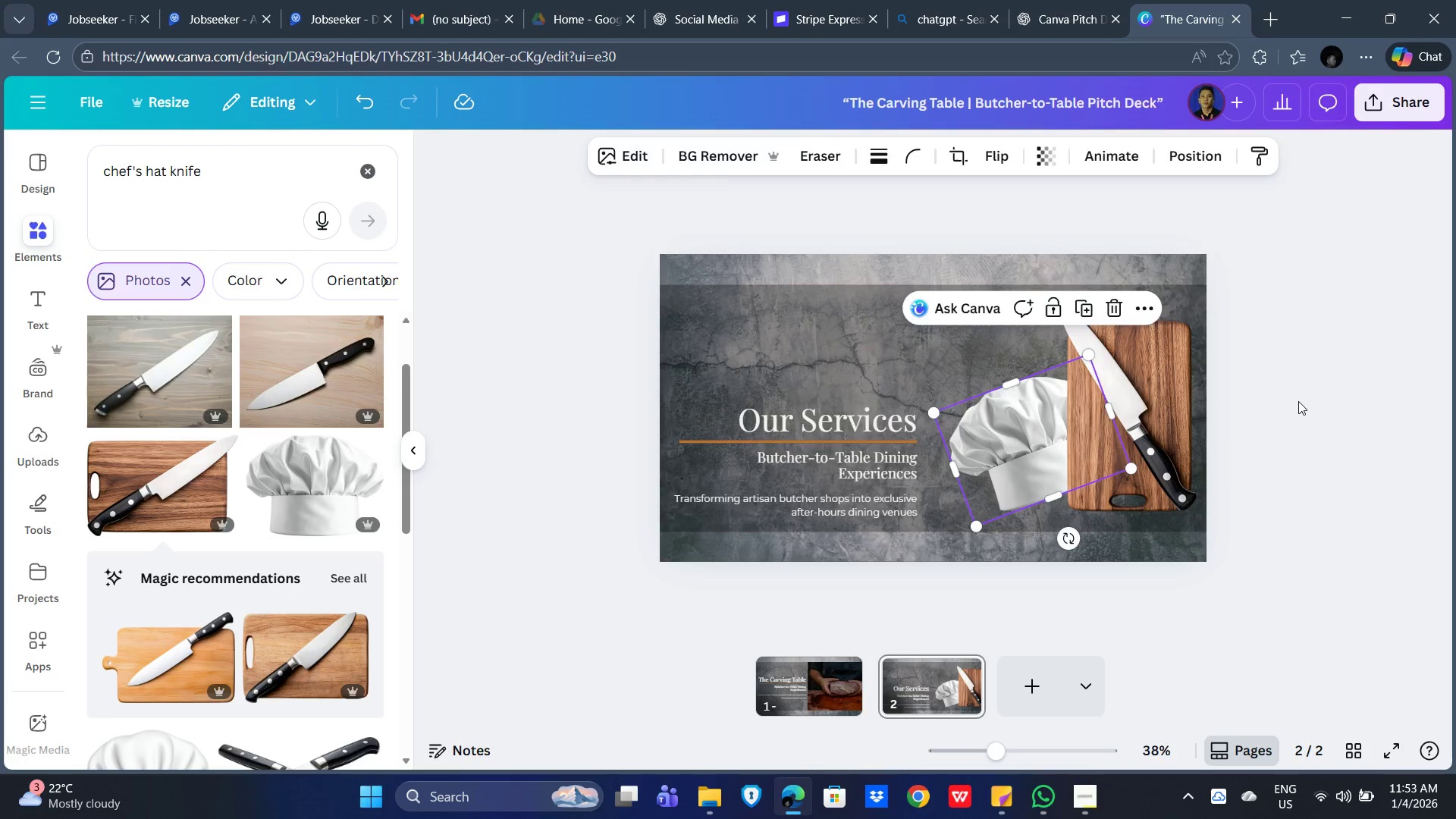 
left_click([1298, 401])
 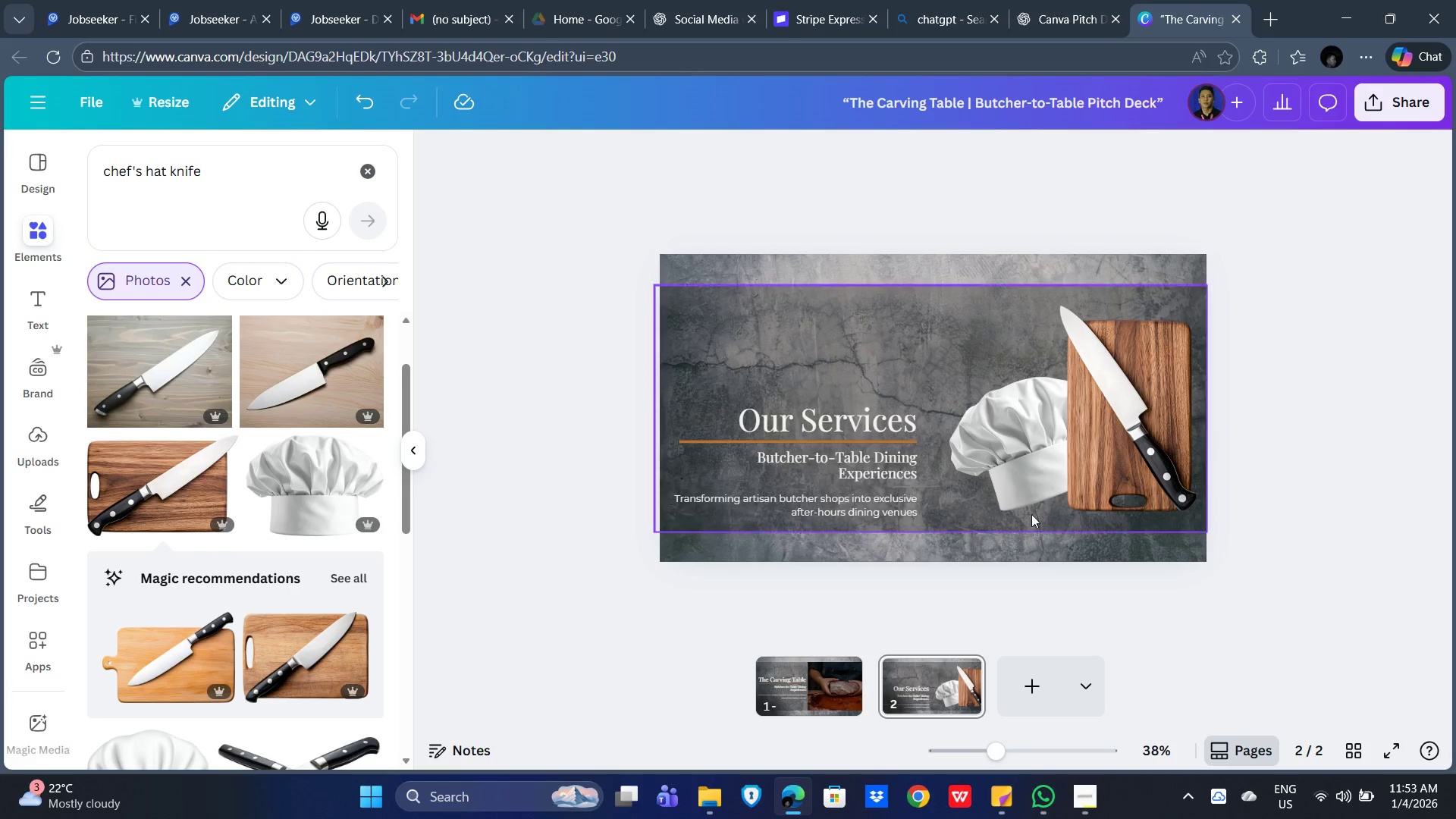 
left_click([1090, 459])
 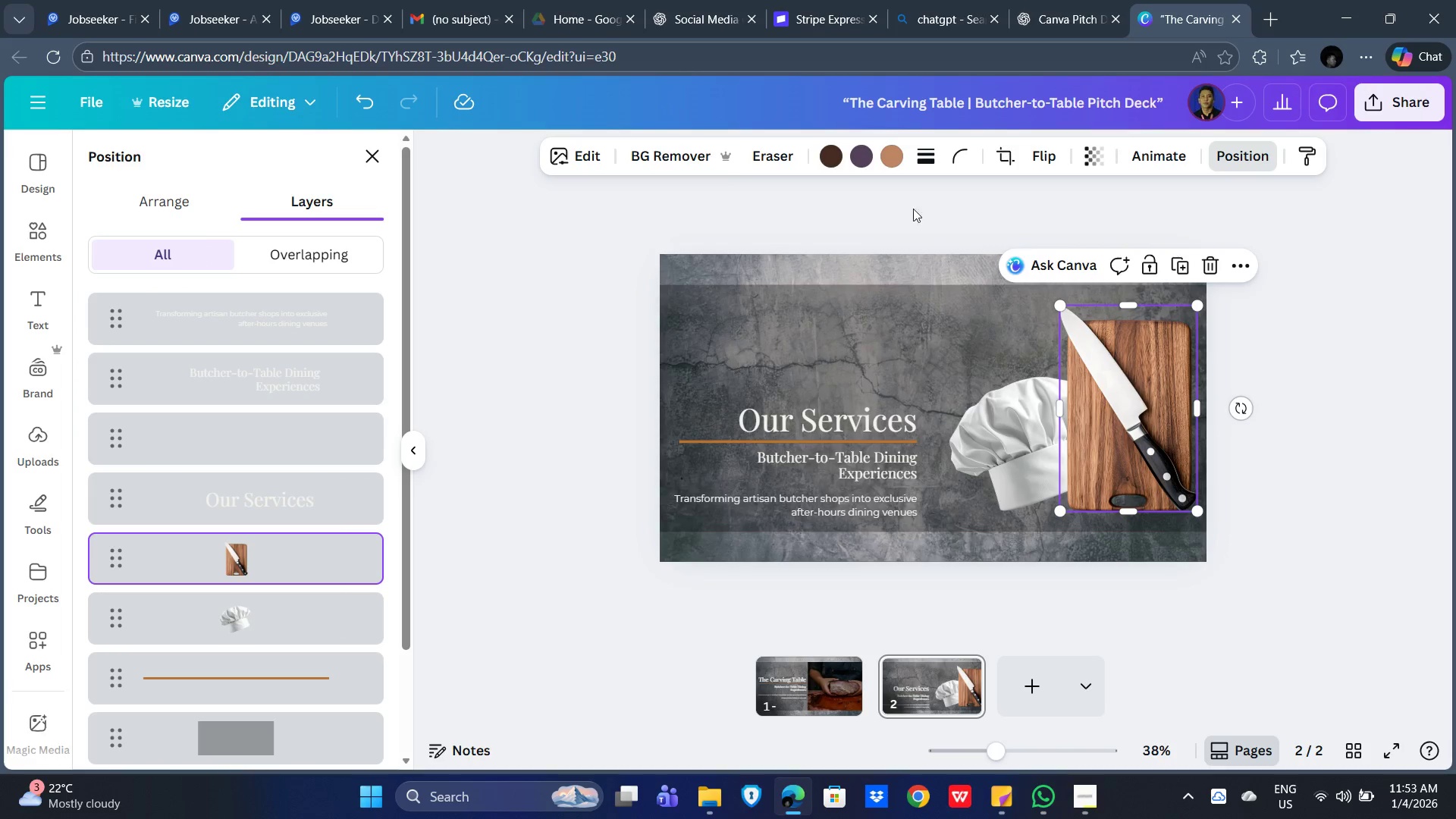 
wait(5.42)
 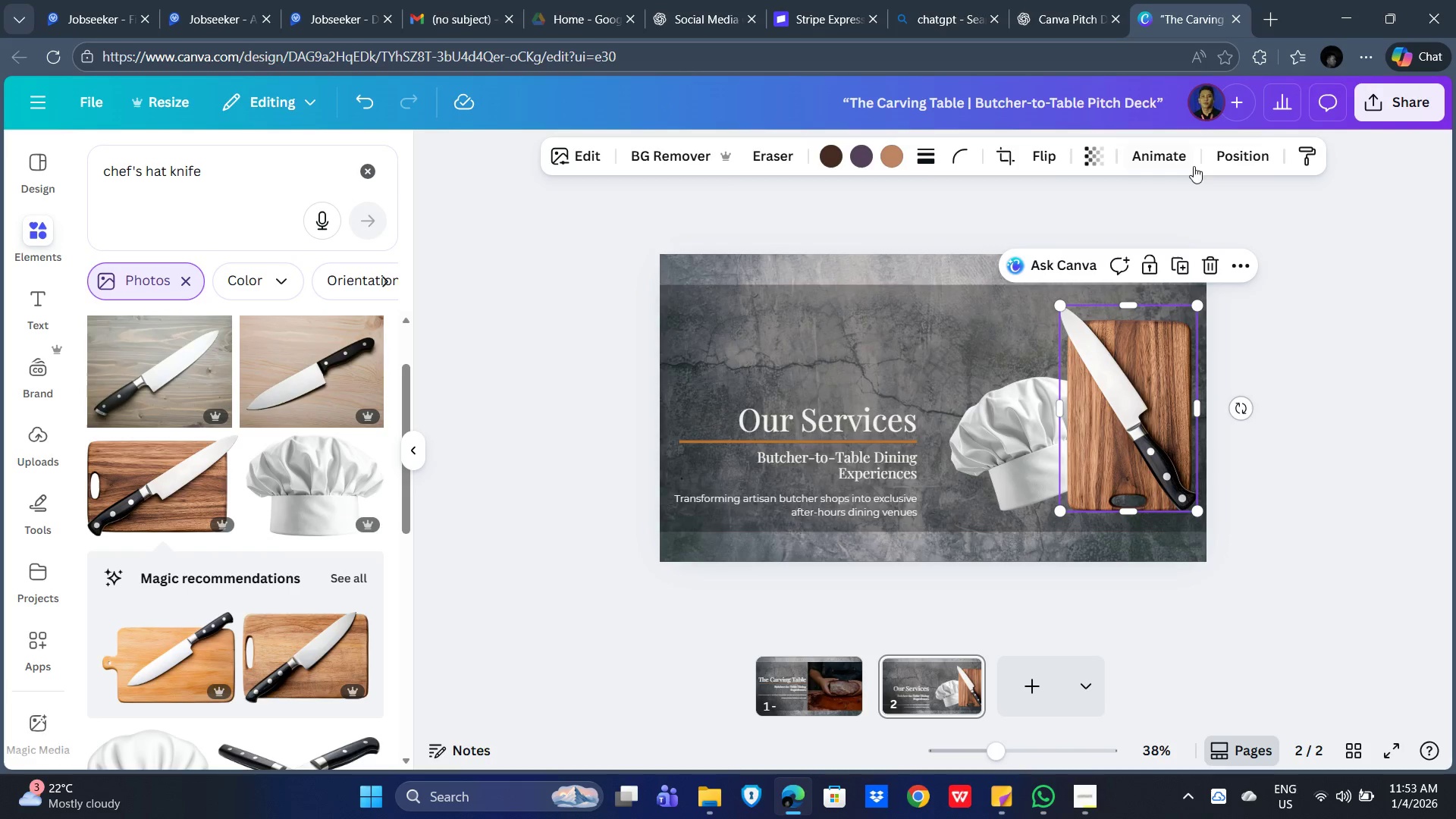 
left_click([1235, 160])
 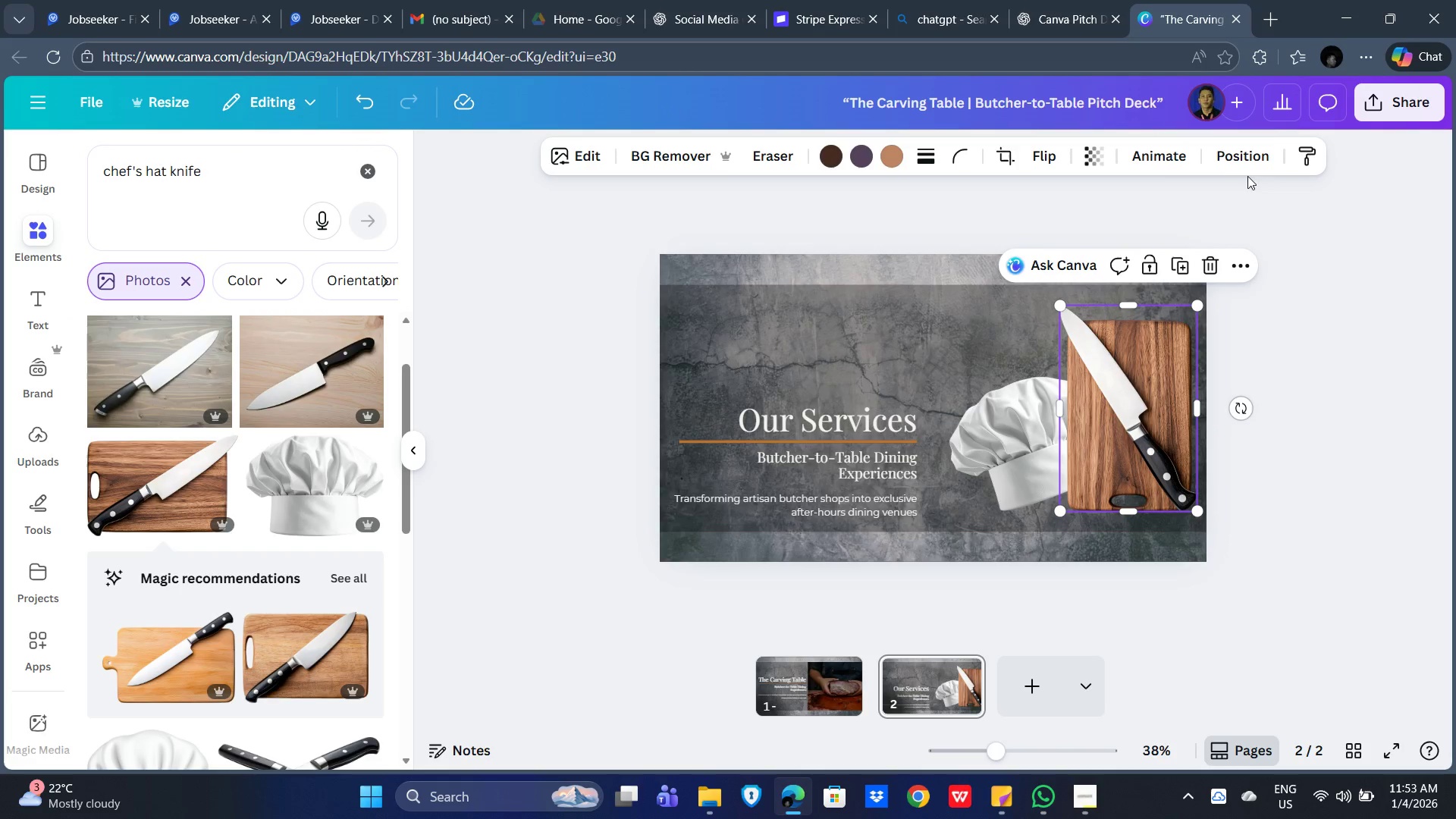 
left_click([1234, 157])
 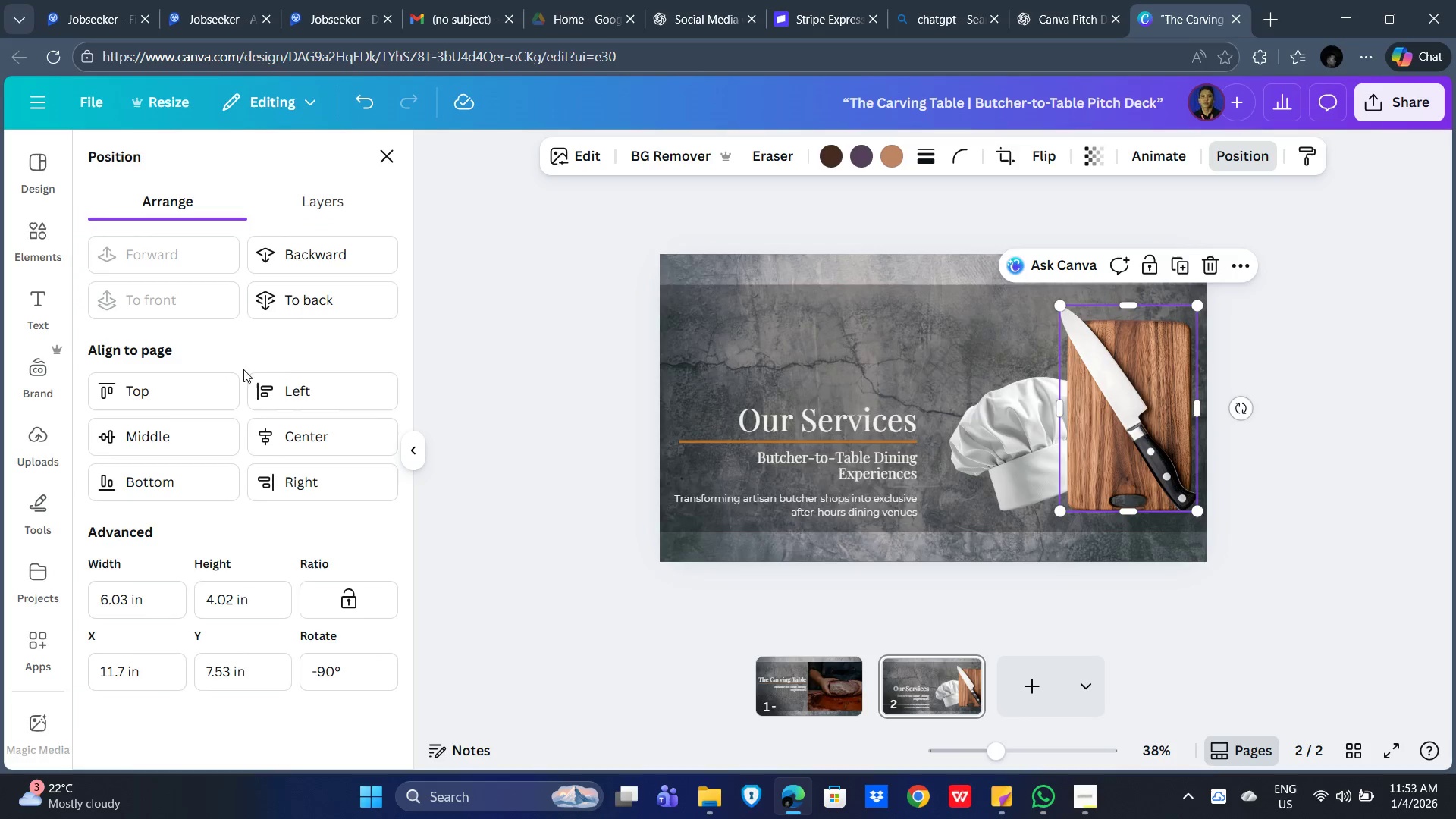 
left_click([314, 250])
 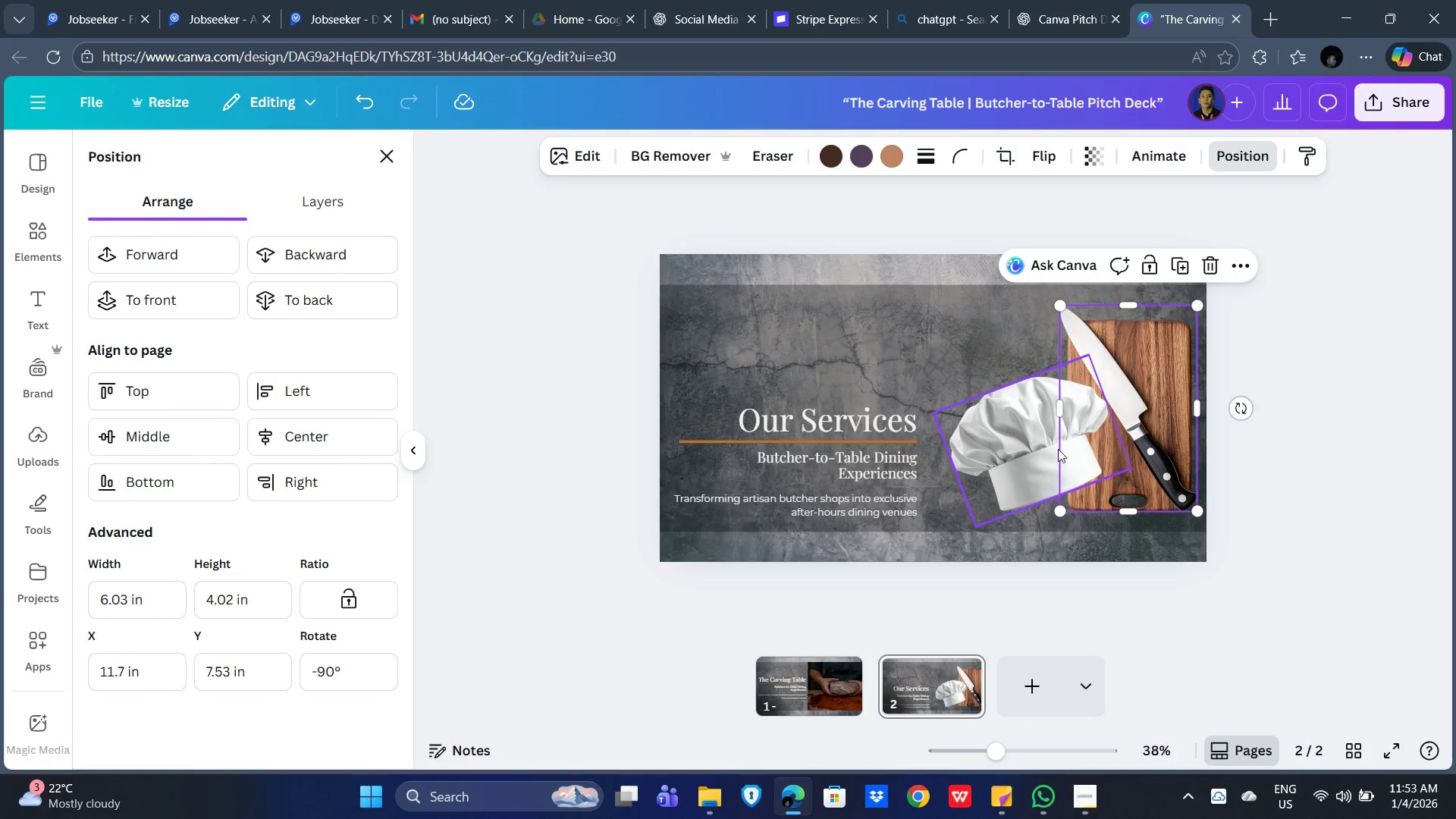 
left_click([1387, 456])
 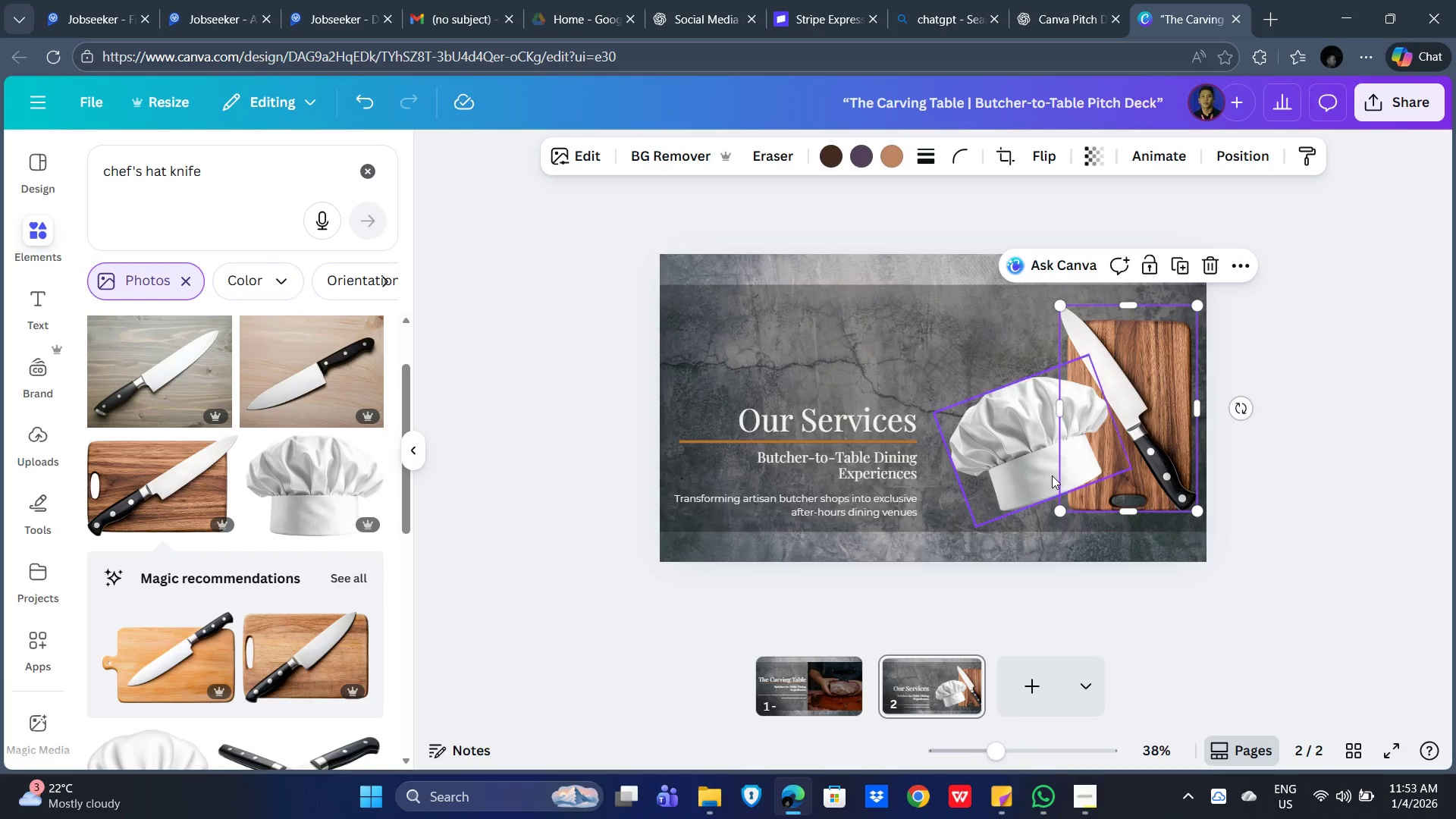 
left_click([1052, 475])
 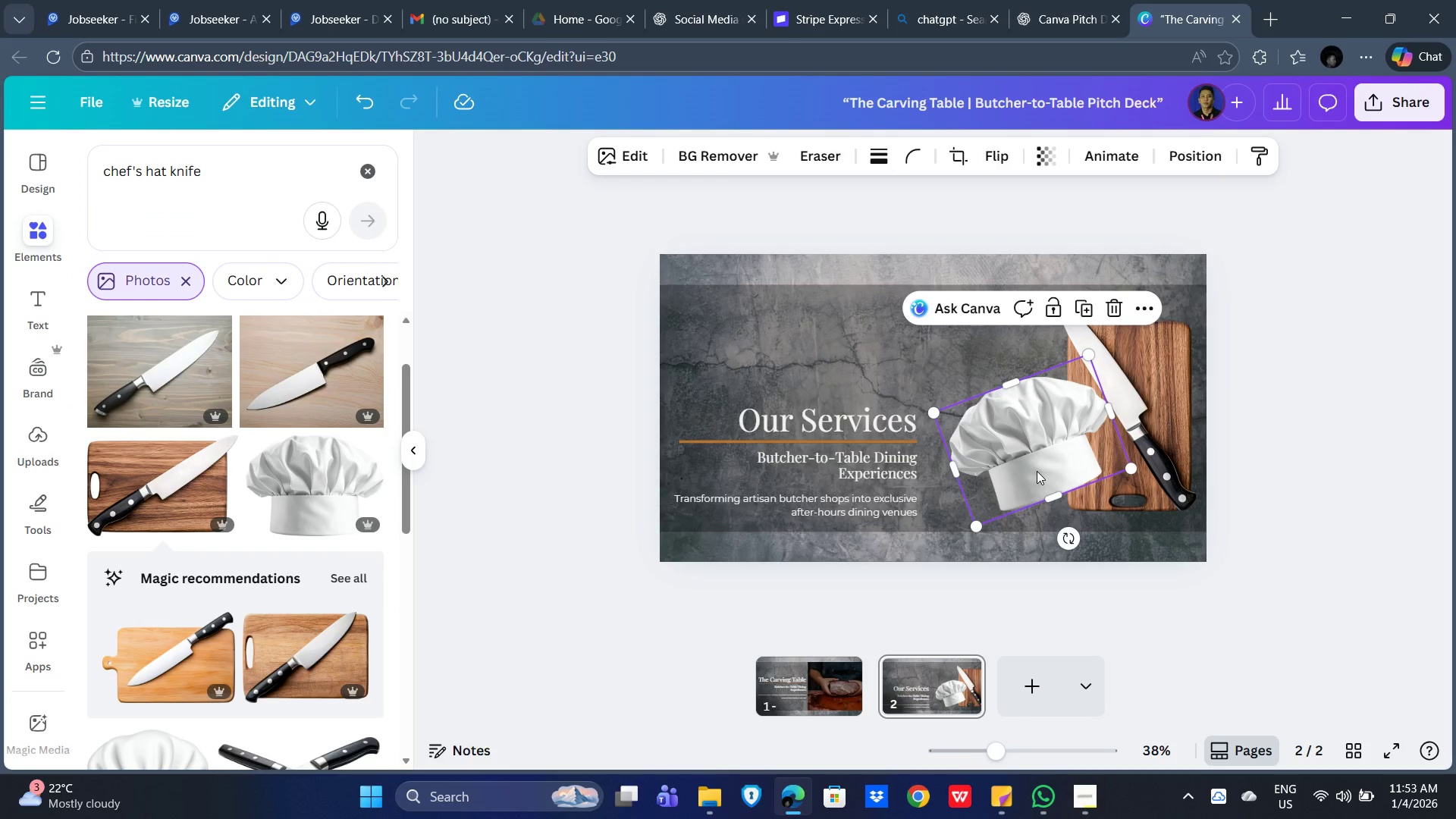 
left_click_drag(start_coordinate=[1037, 471], to_coordinate=[1042, 488])
 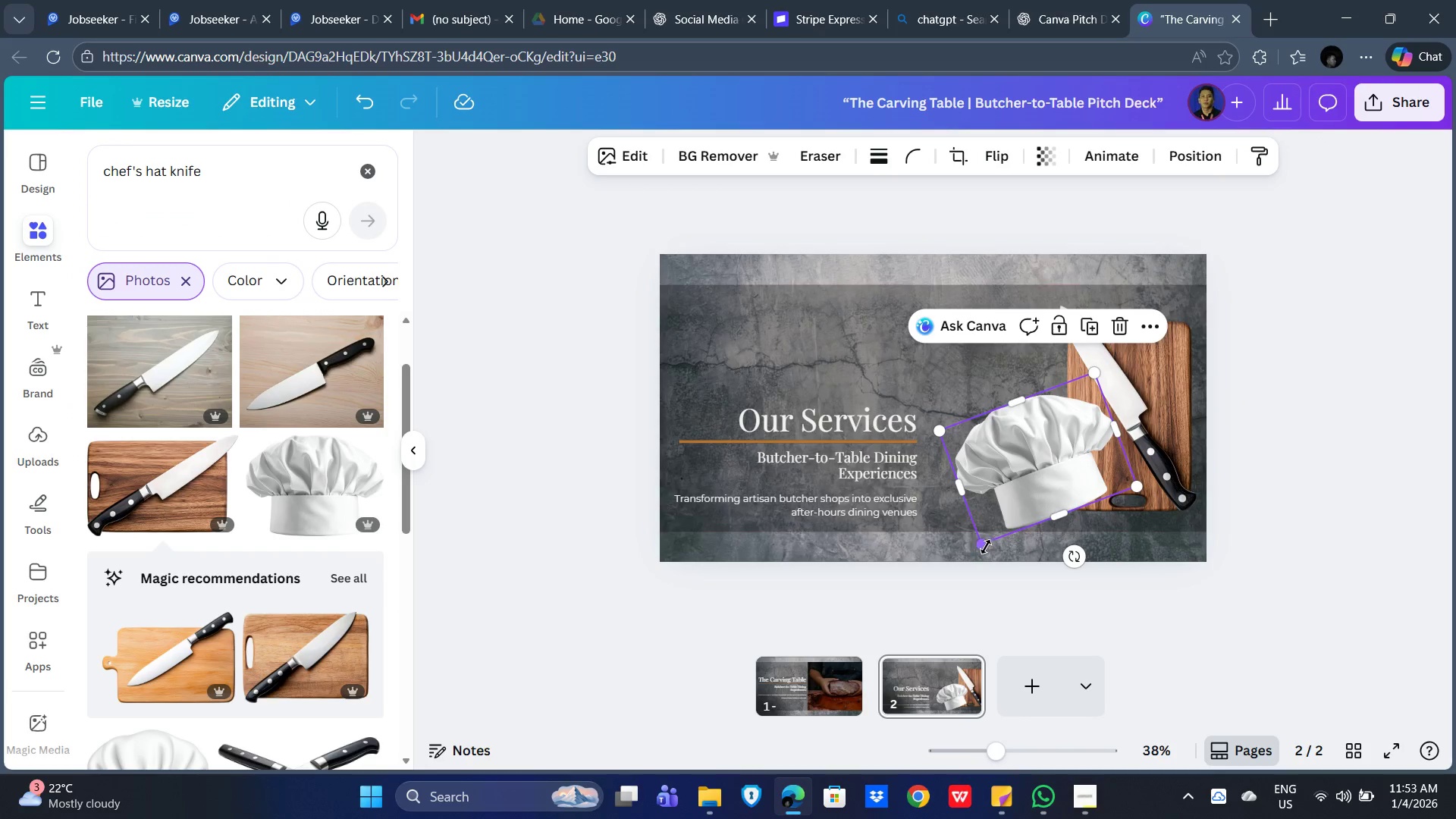 
left_click_drag(start_coordinate=[983, 544], to_coordinate=[987, 544])
 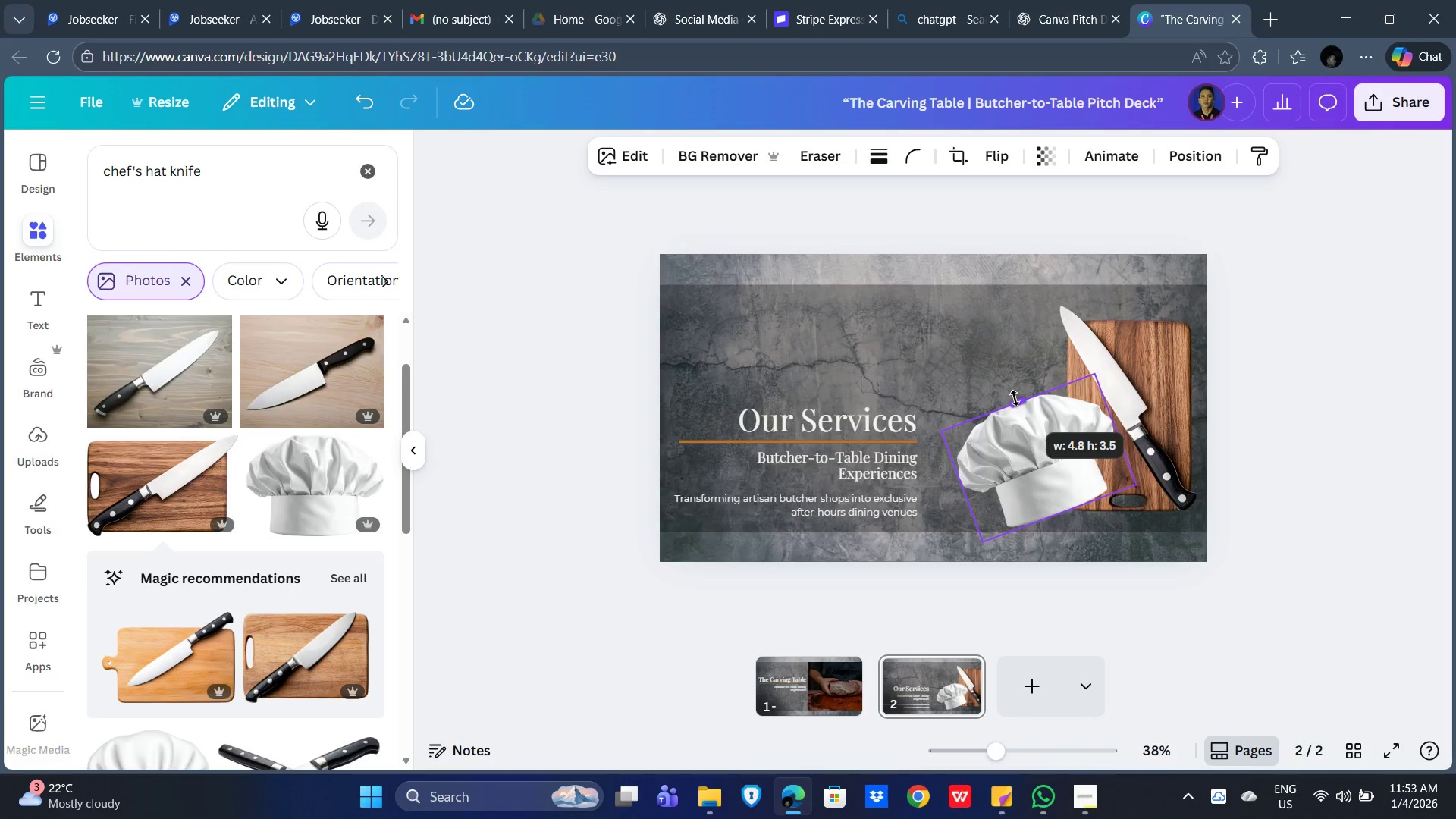 
wait(5.81)
 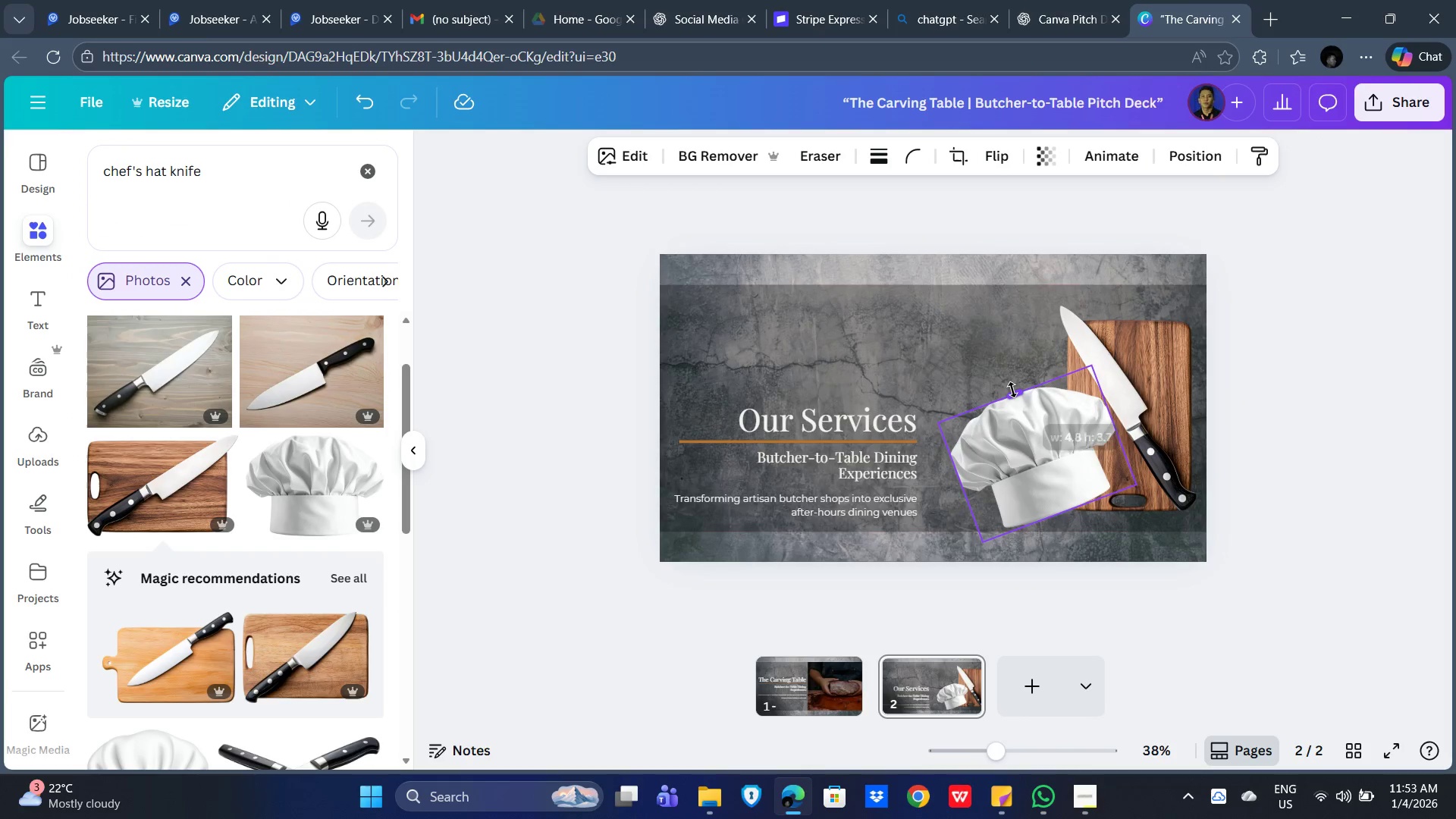 
left_click([1360, 429])
 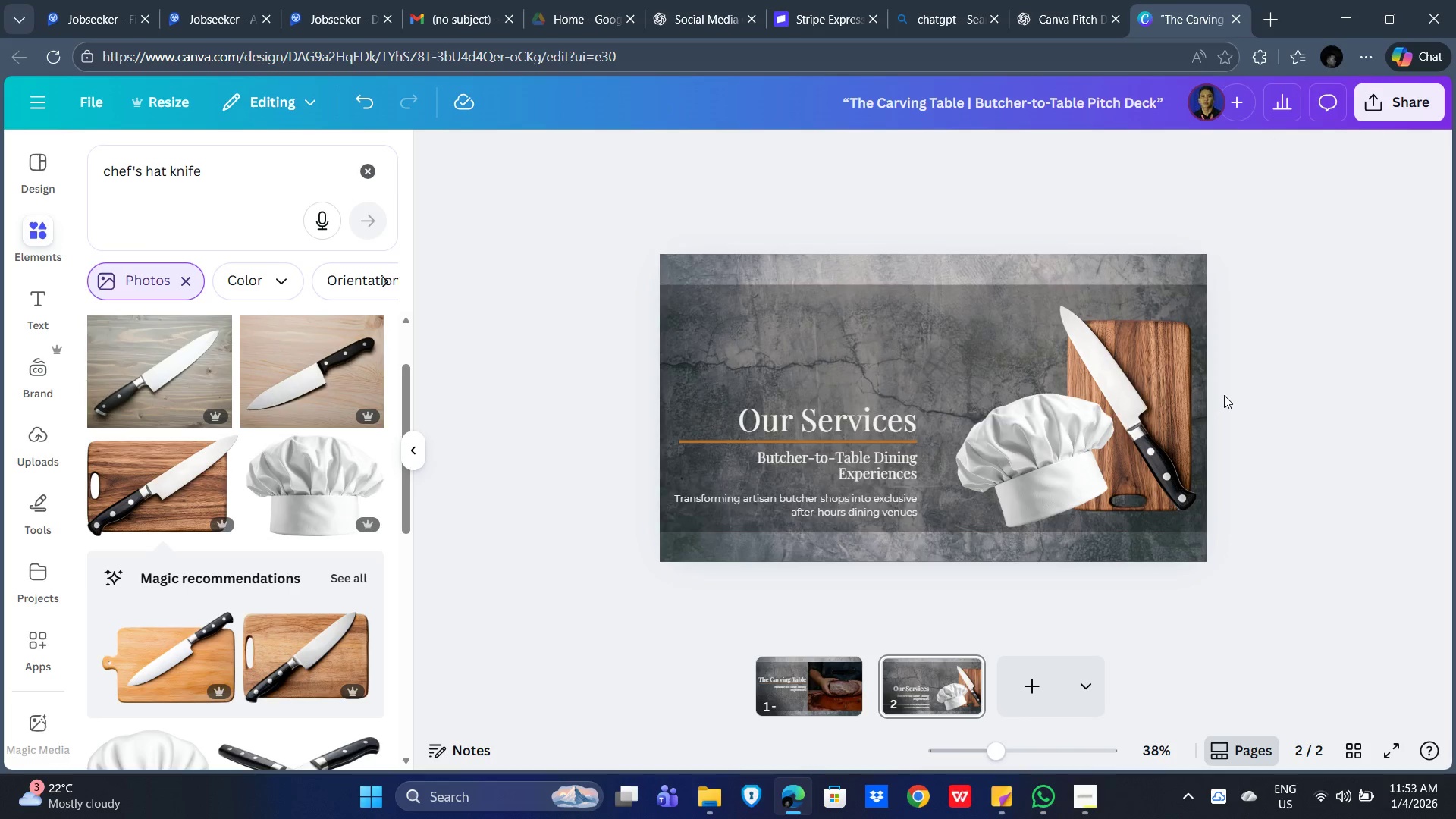 
wait(10.8)
 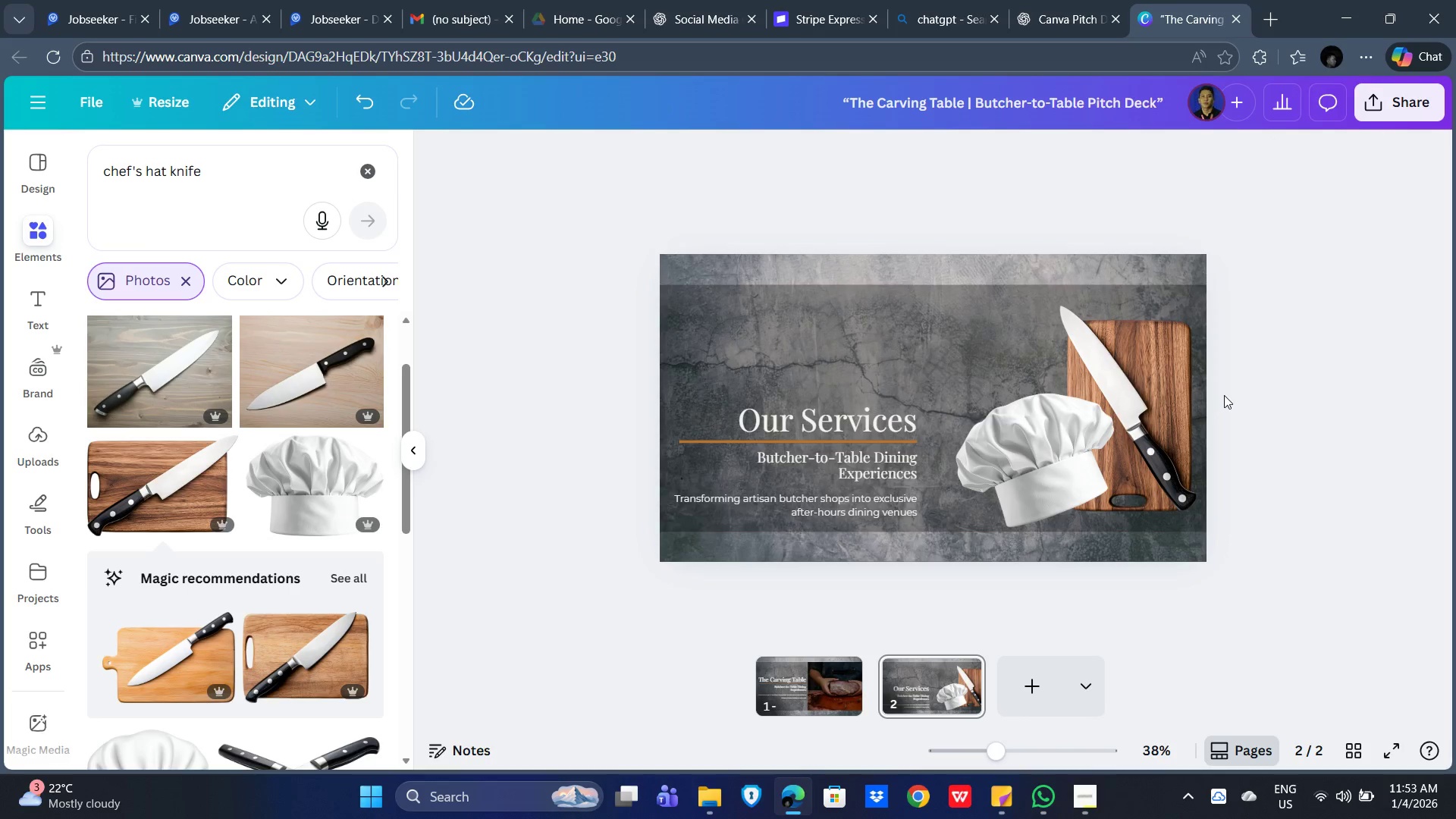 
hold_key(key=ShiftLeft, duration=1.53)
left_click([819, 417])
 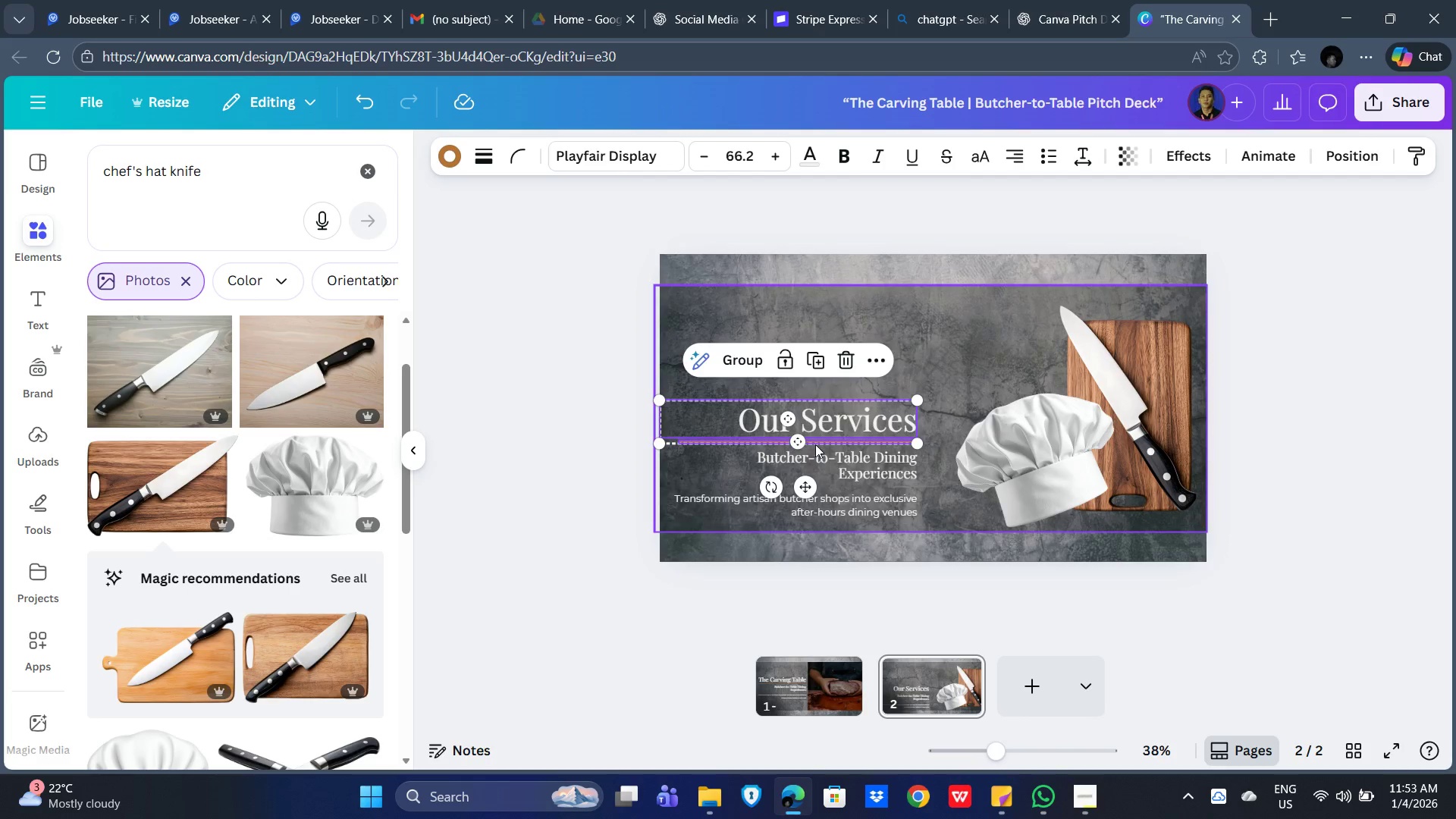 
hold_key(key=ShiftLeft, duration=1.06)
left_click([849, 464])
 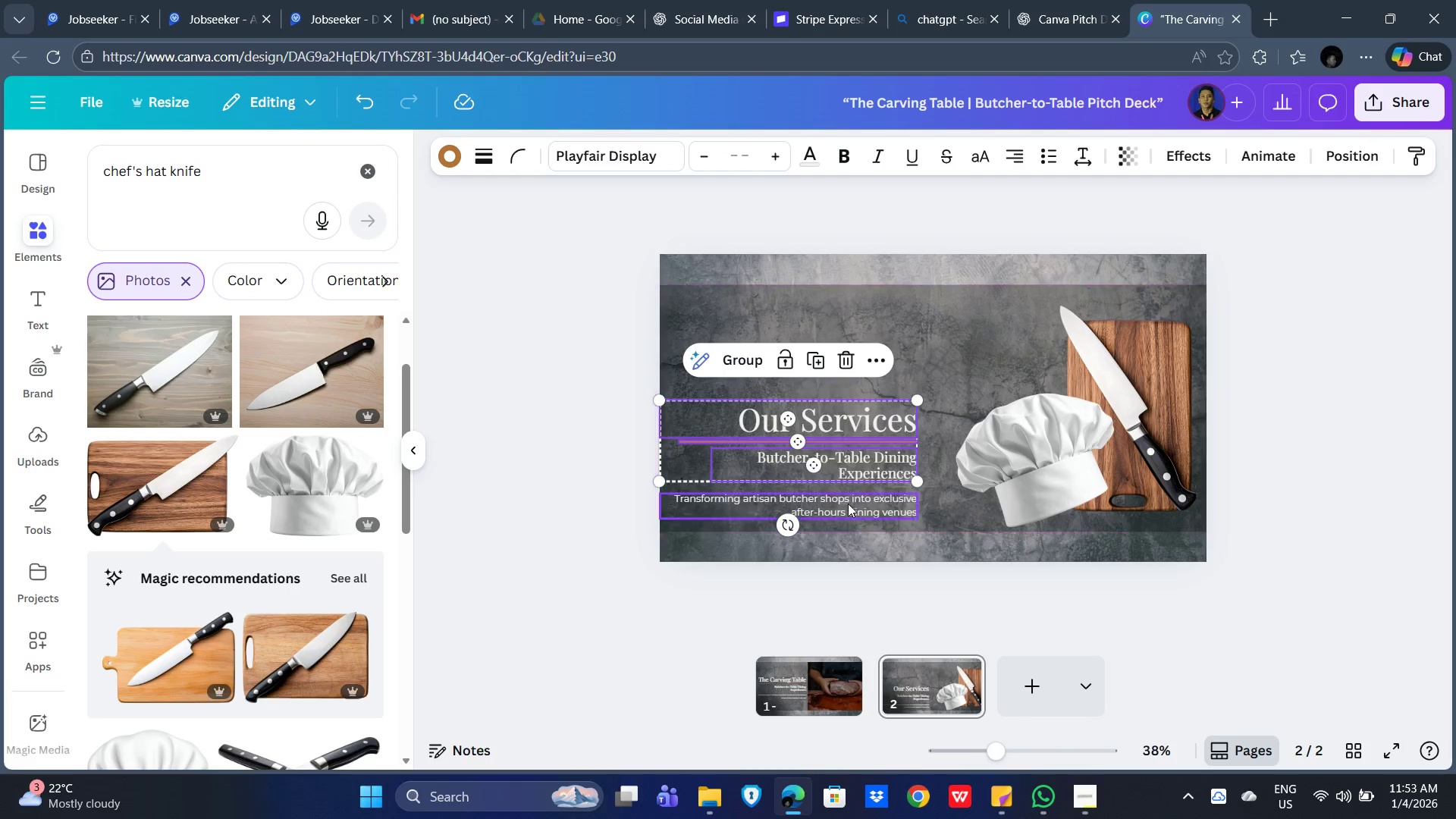 
left_click([848, 504])
 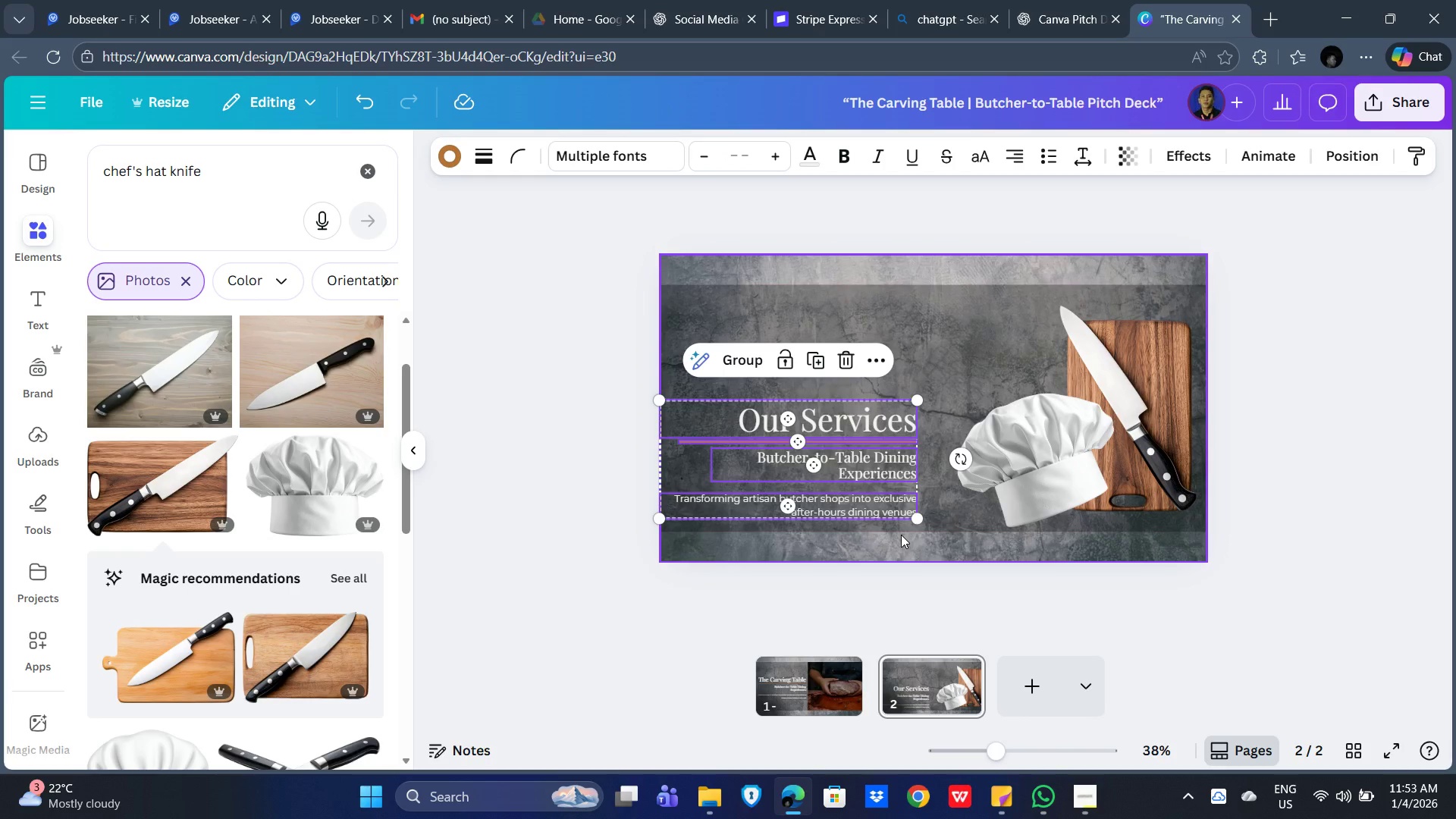 
hold_key(key=ArrowUp, duration=1.53)
 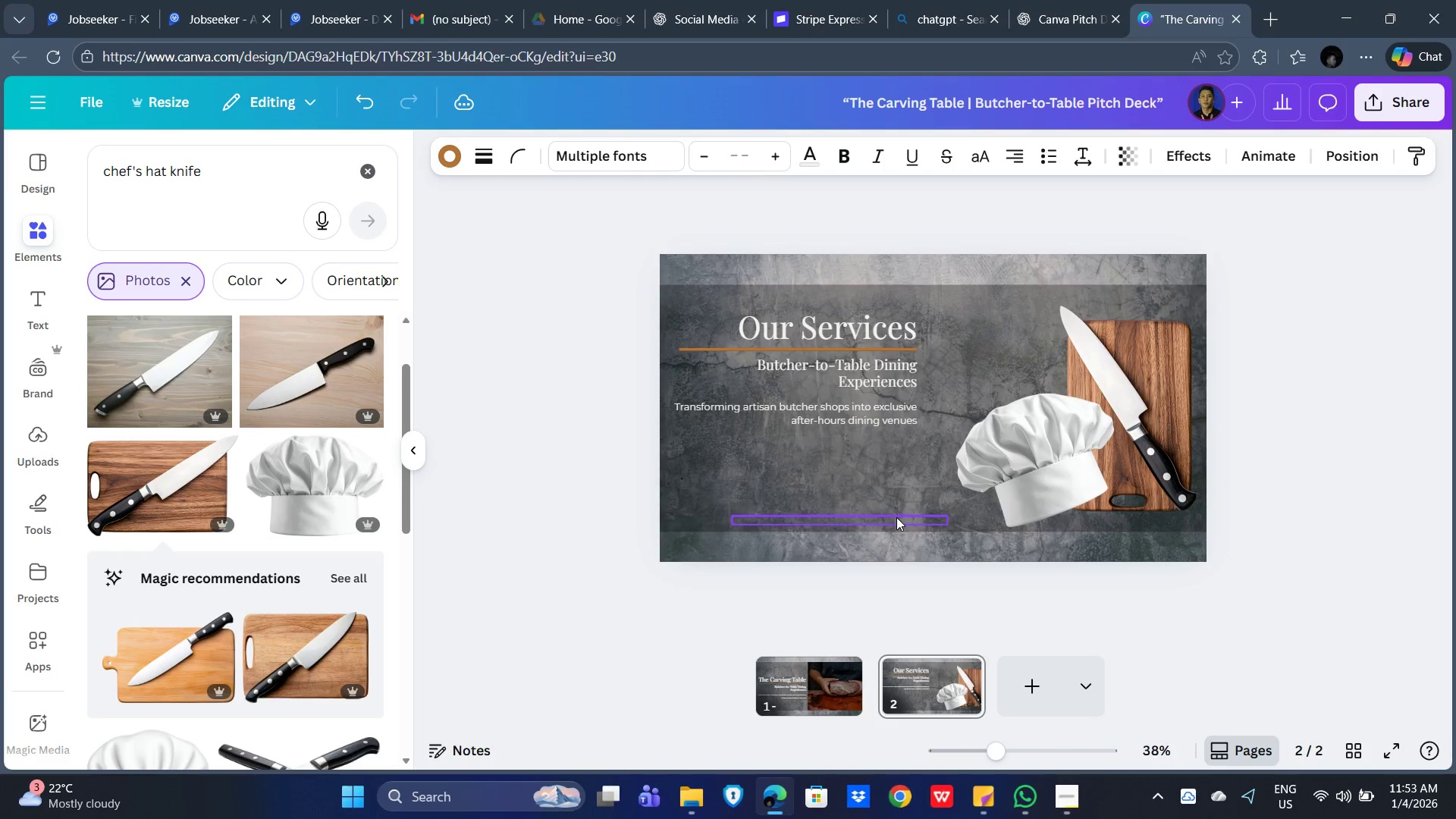 
hold_key(key=ArrowUp, duration=0.38)
 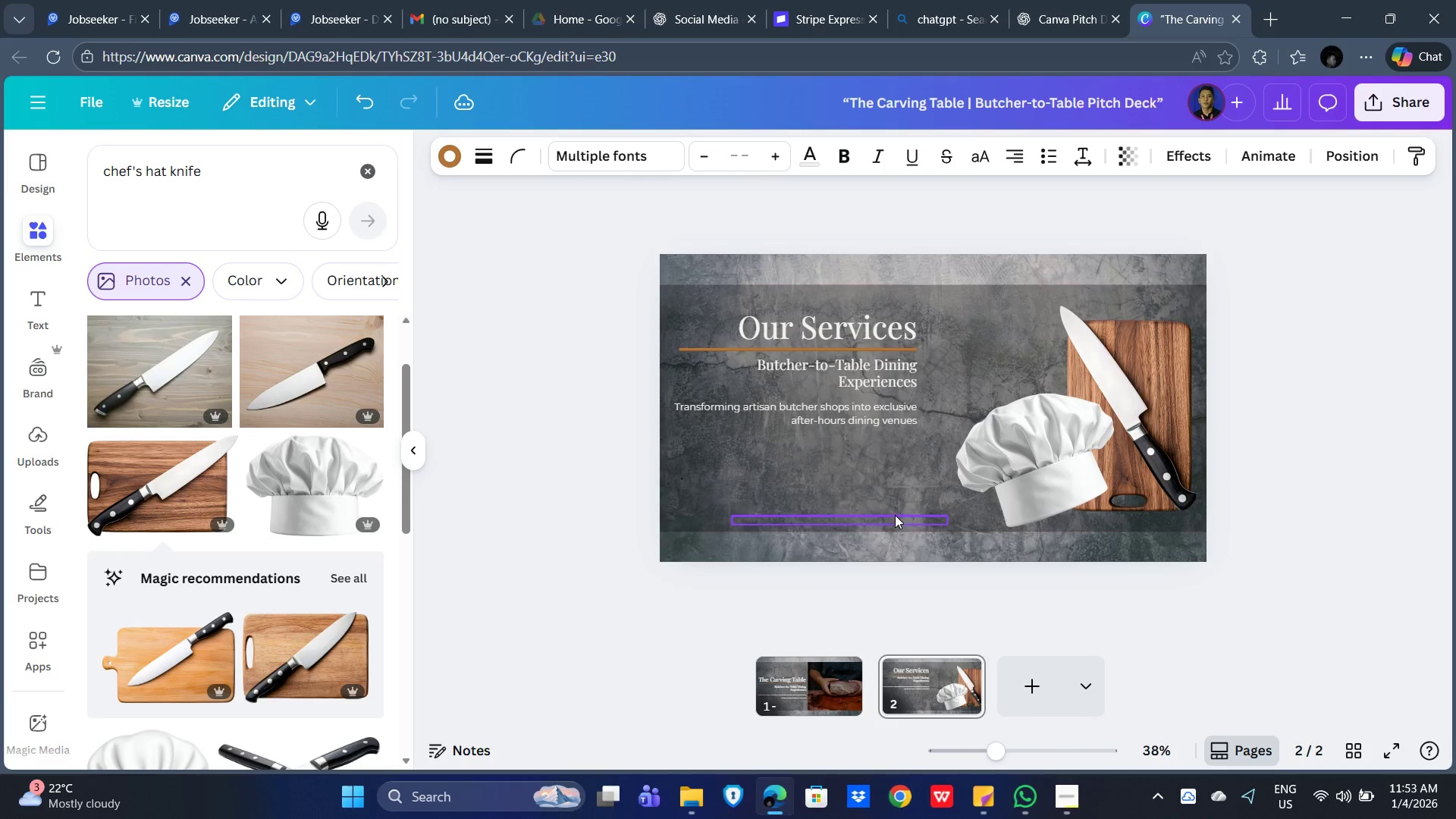 
hold_key(key=ArrowUp, duration=0.34)
 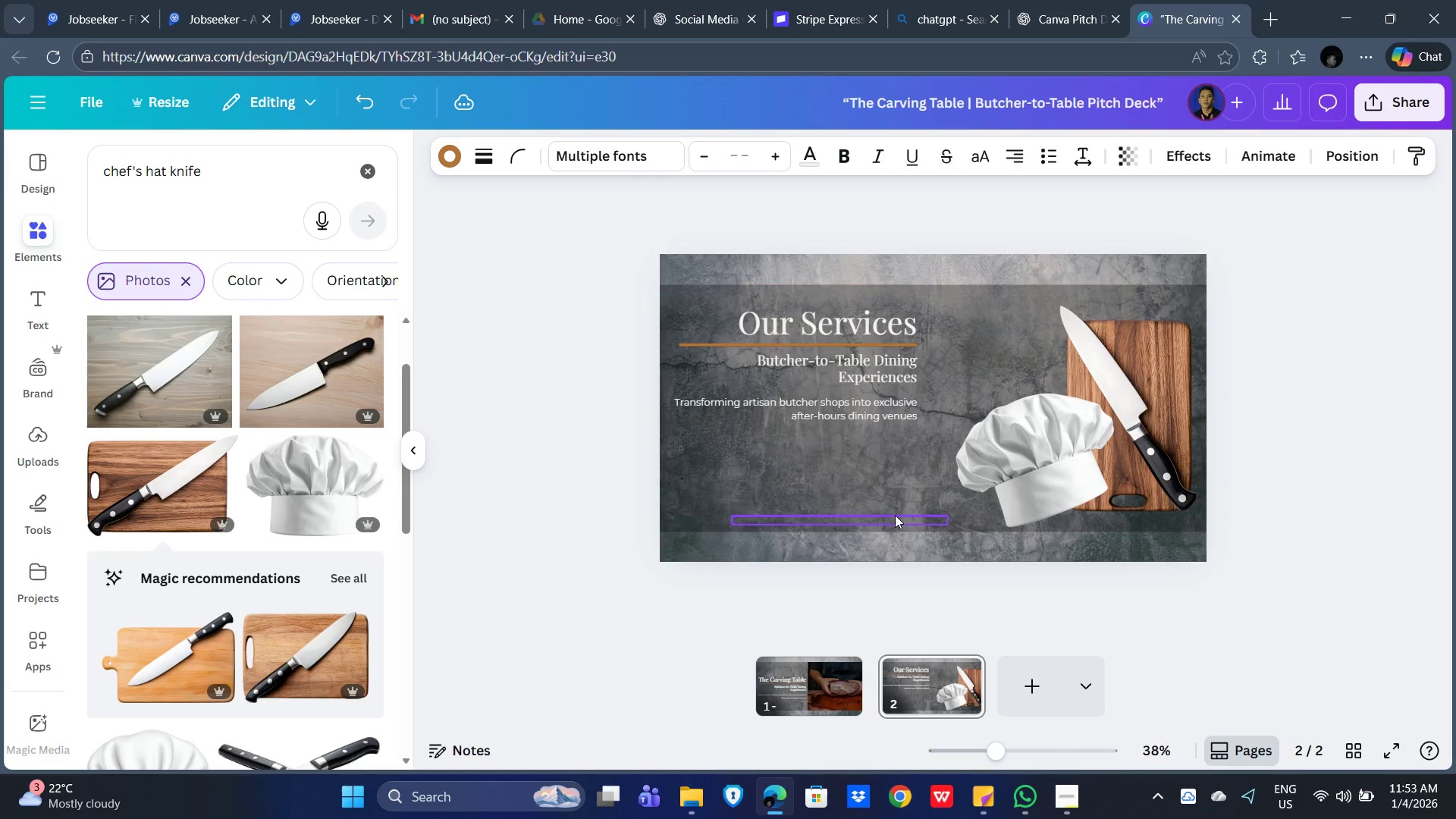 
key(ArrowUp)
 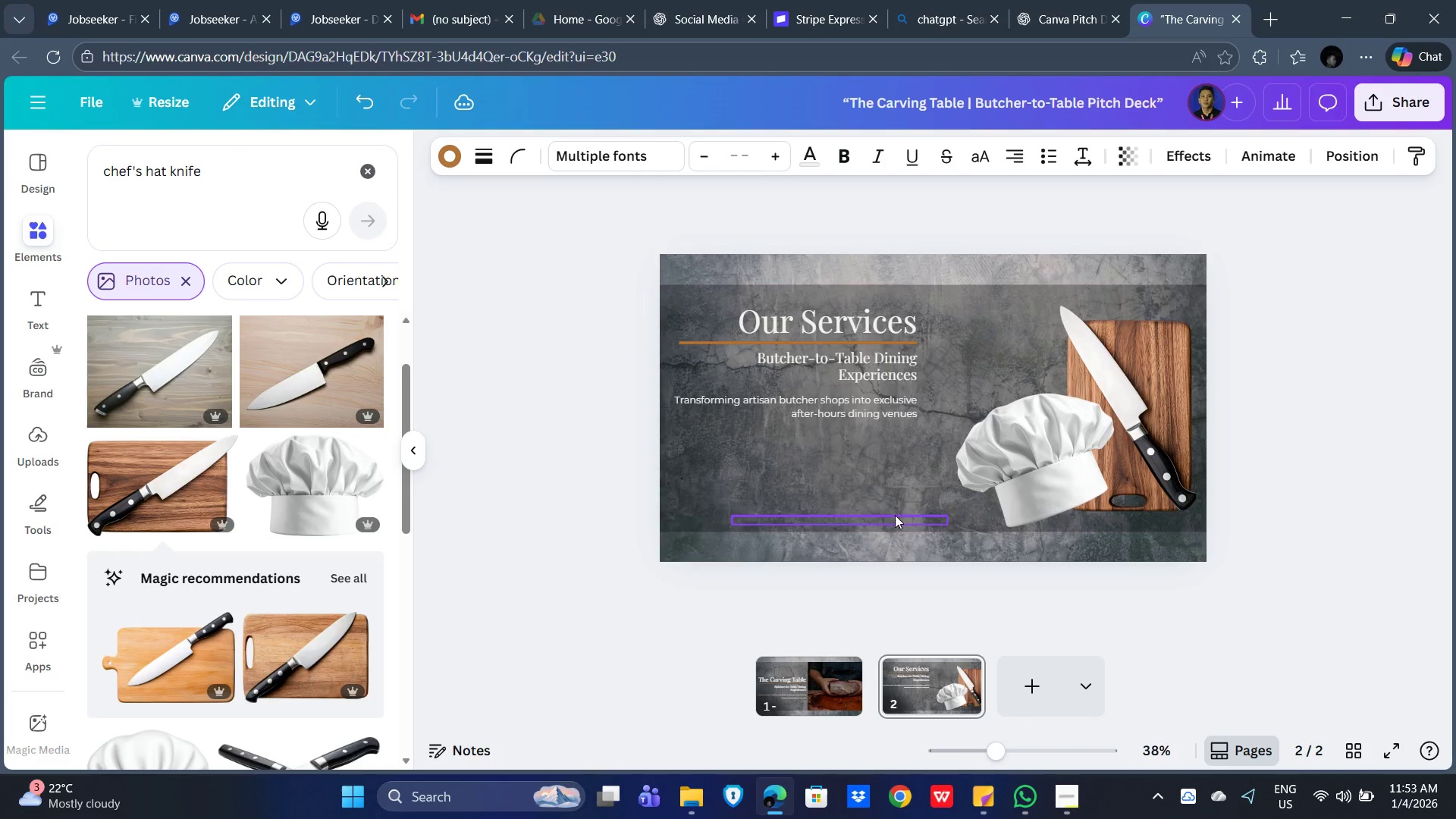 
key(ArrowUp)
 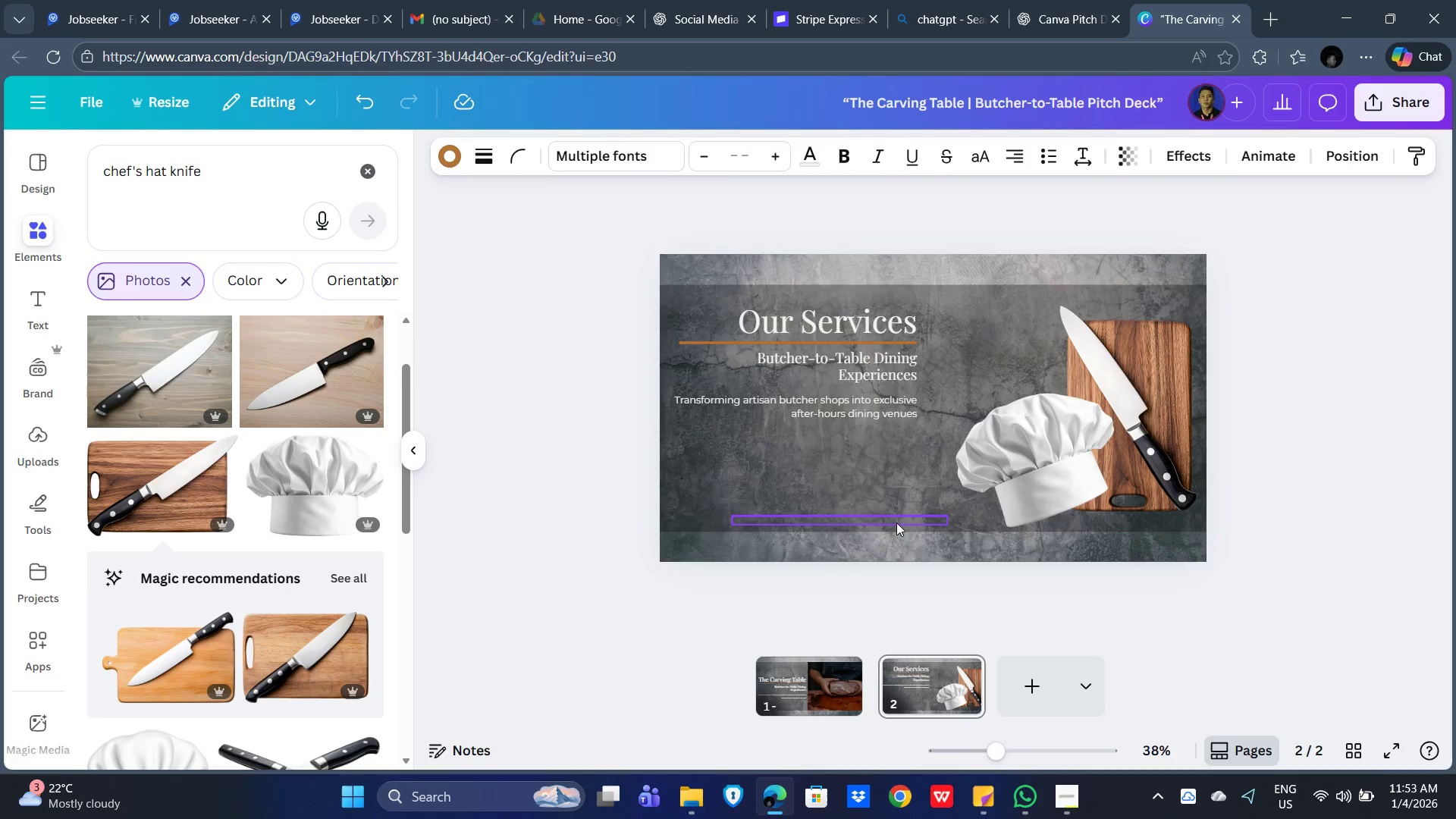 
left_click([896, 522])
 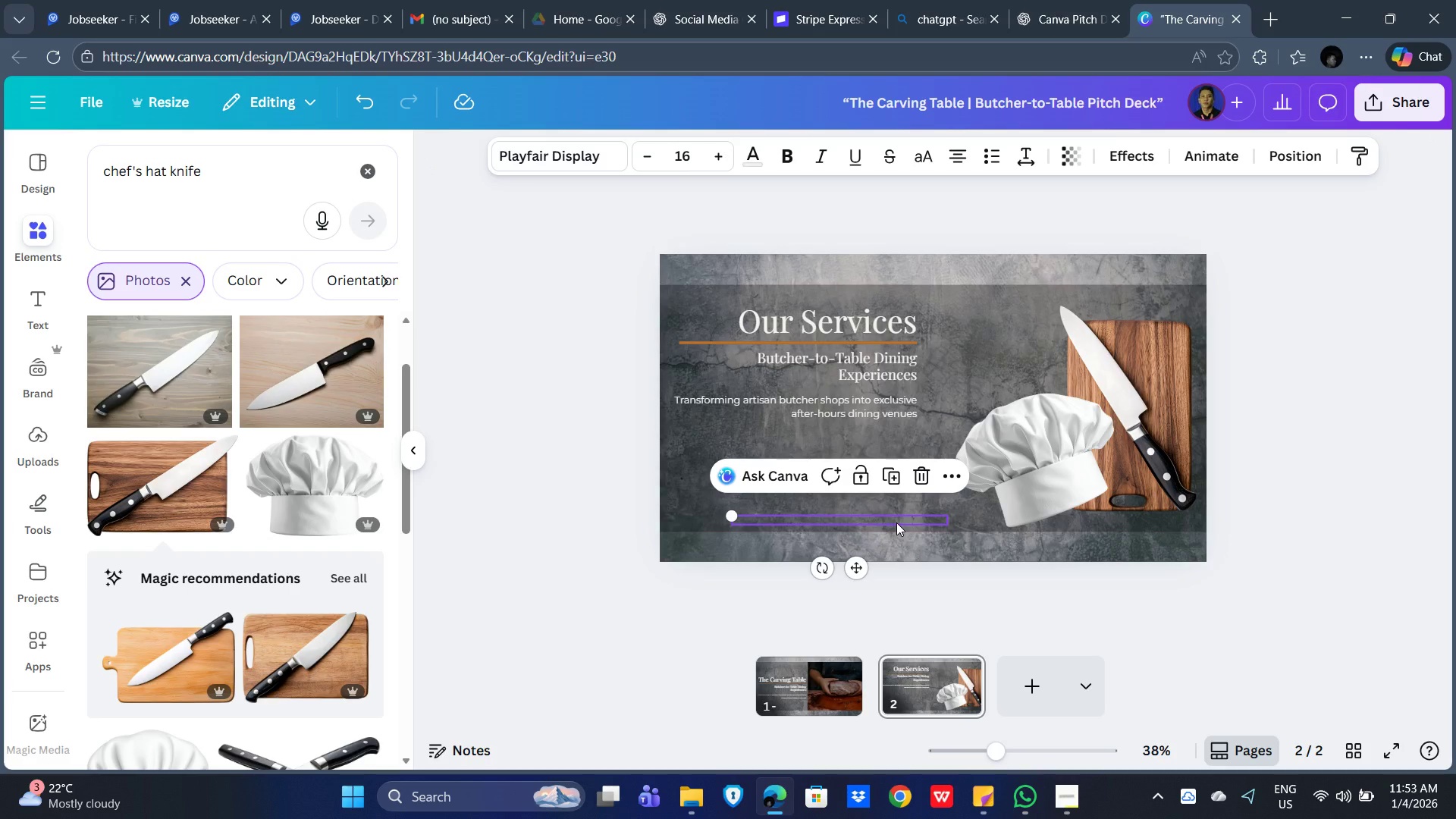 
left_click([896, 522])
 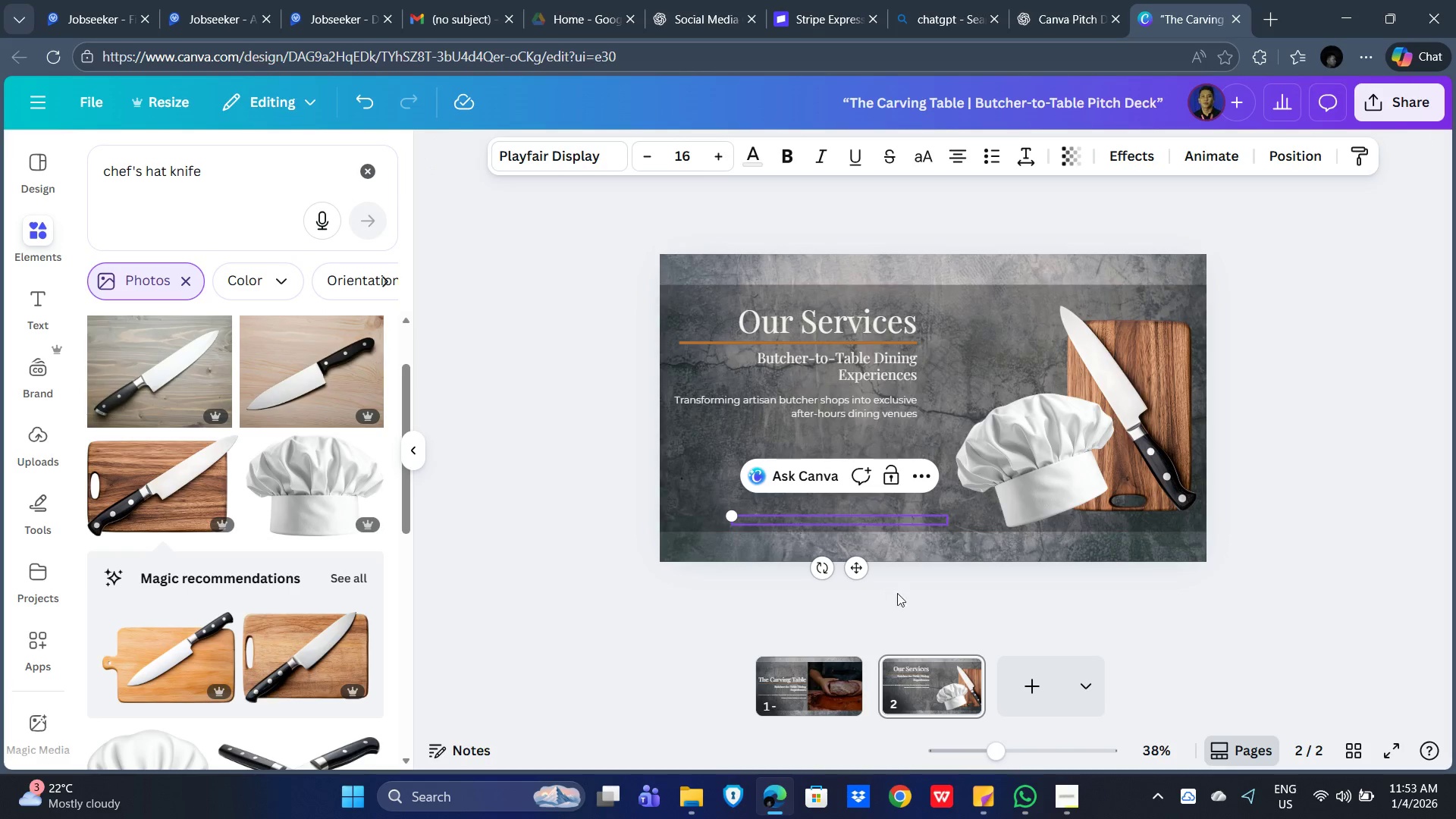 
left_click([928, 579])
 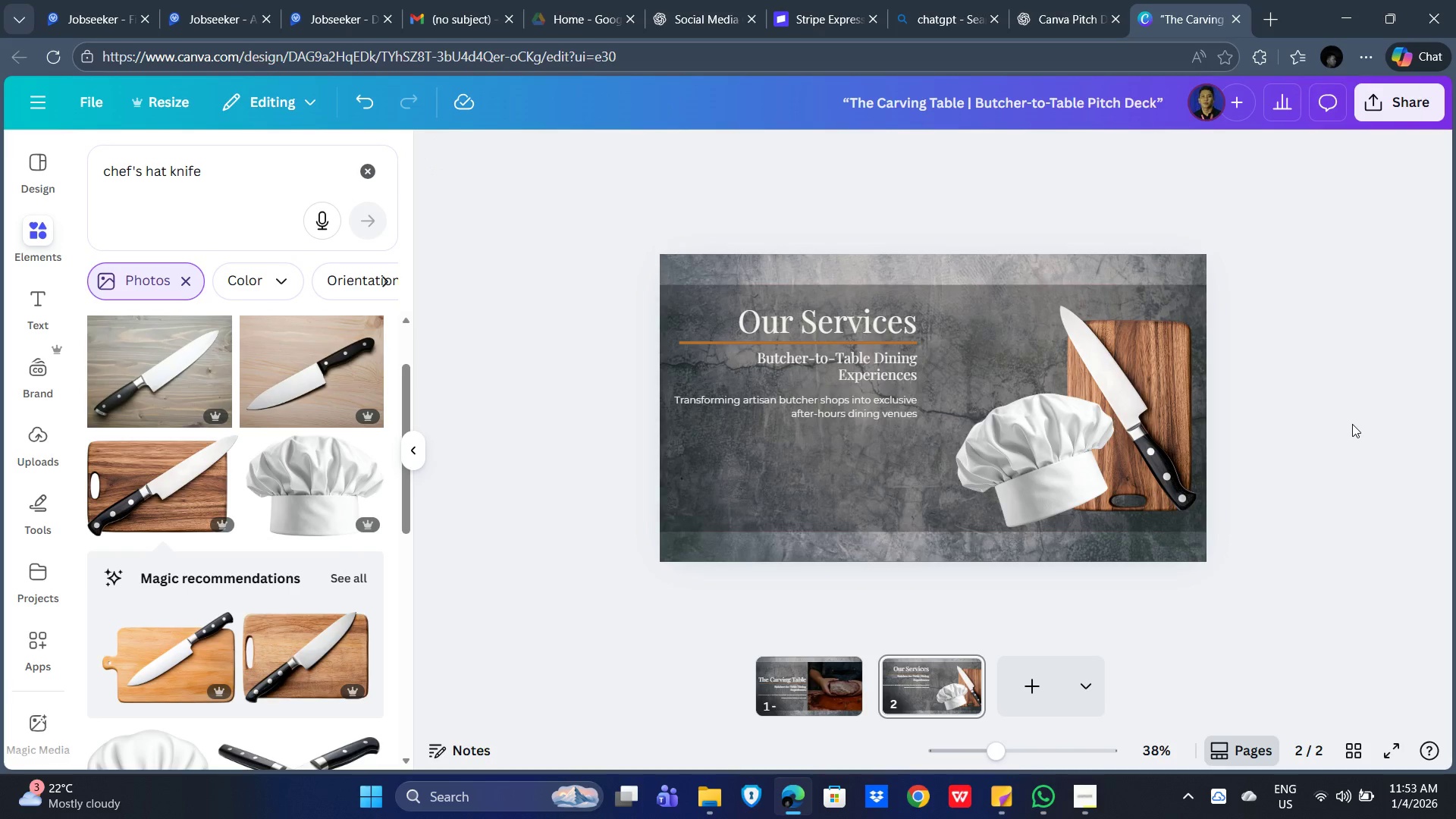 
key(Alt+Tab)
 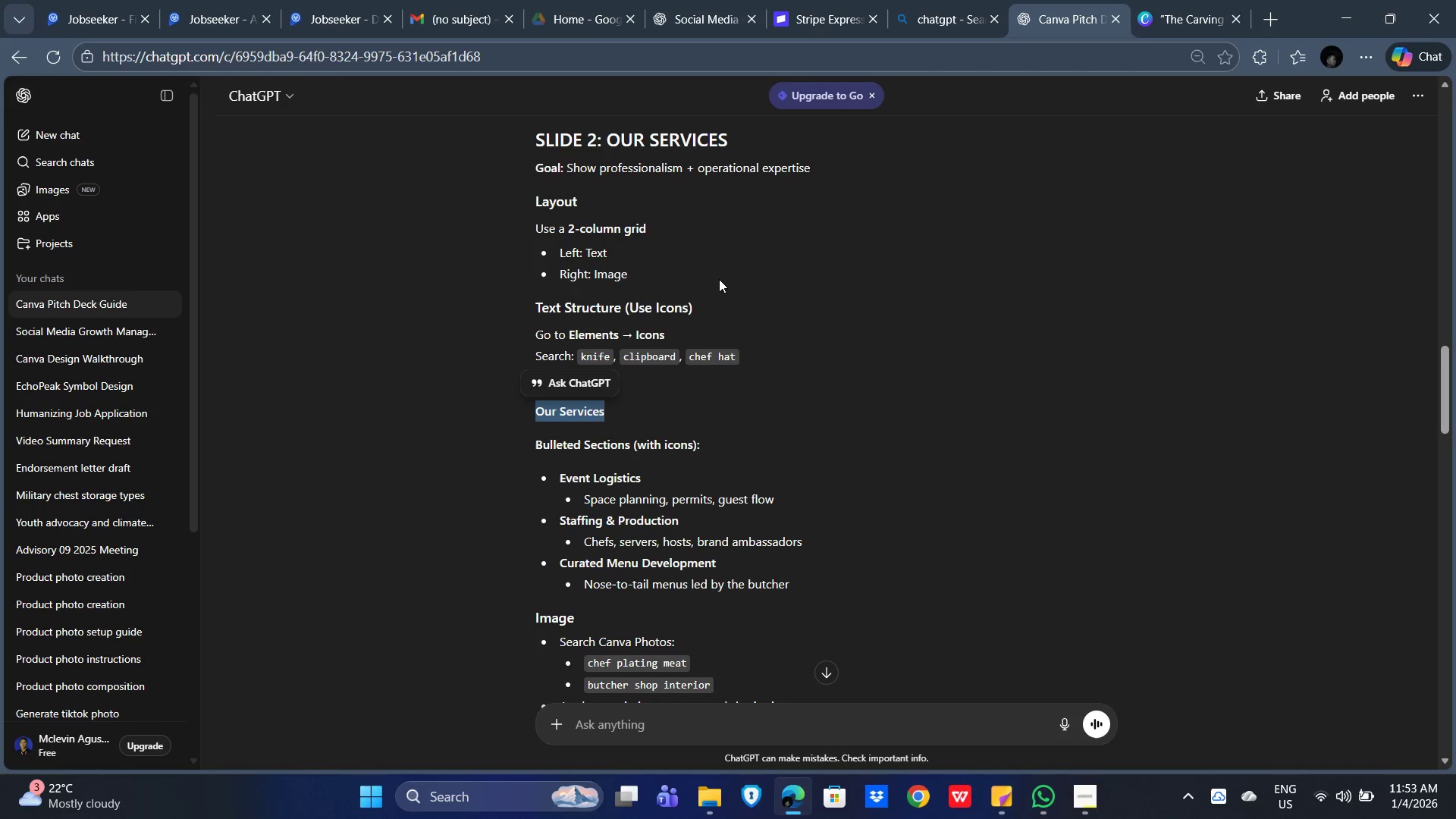 
wait(6.08)
 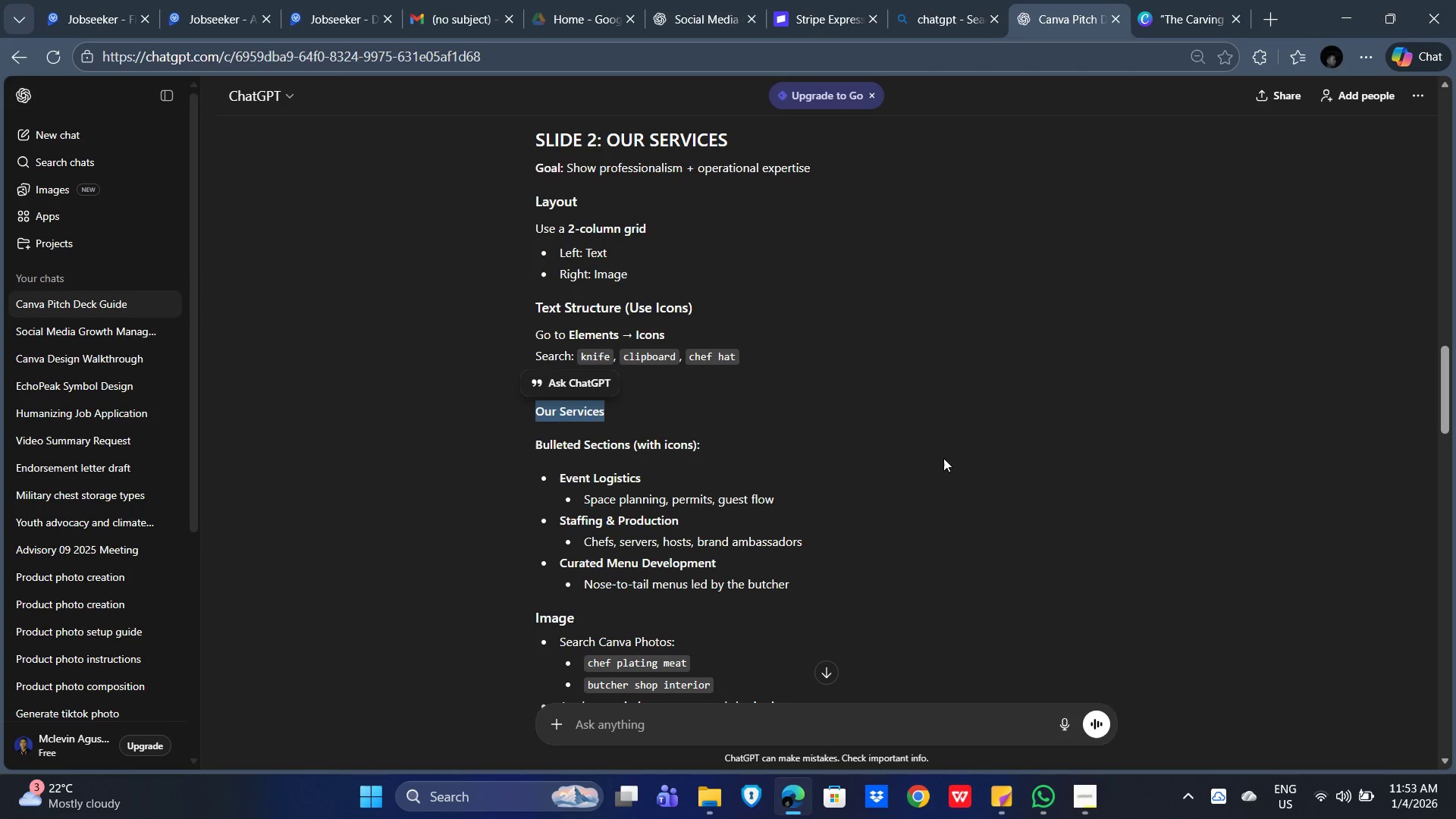 
left_click([999, 420])
 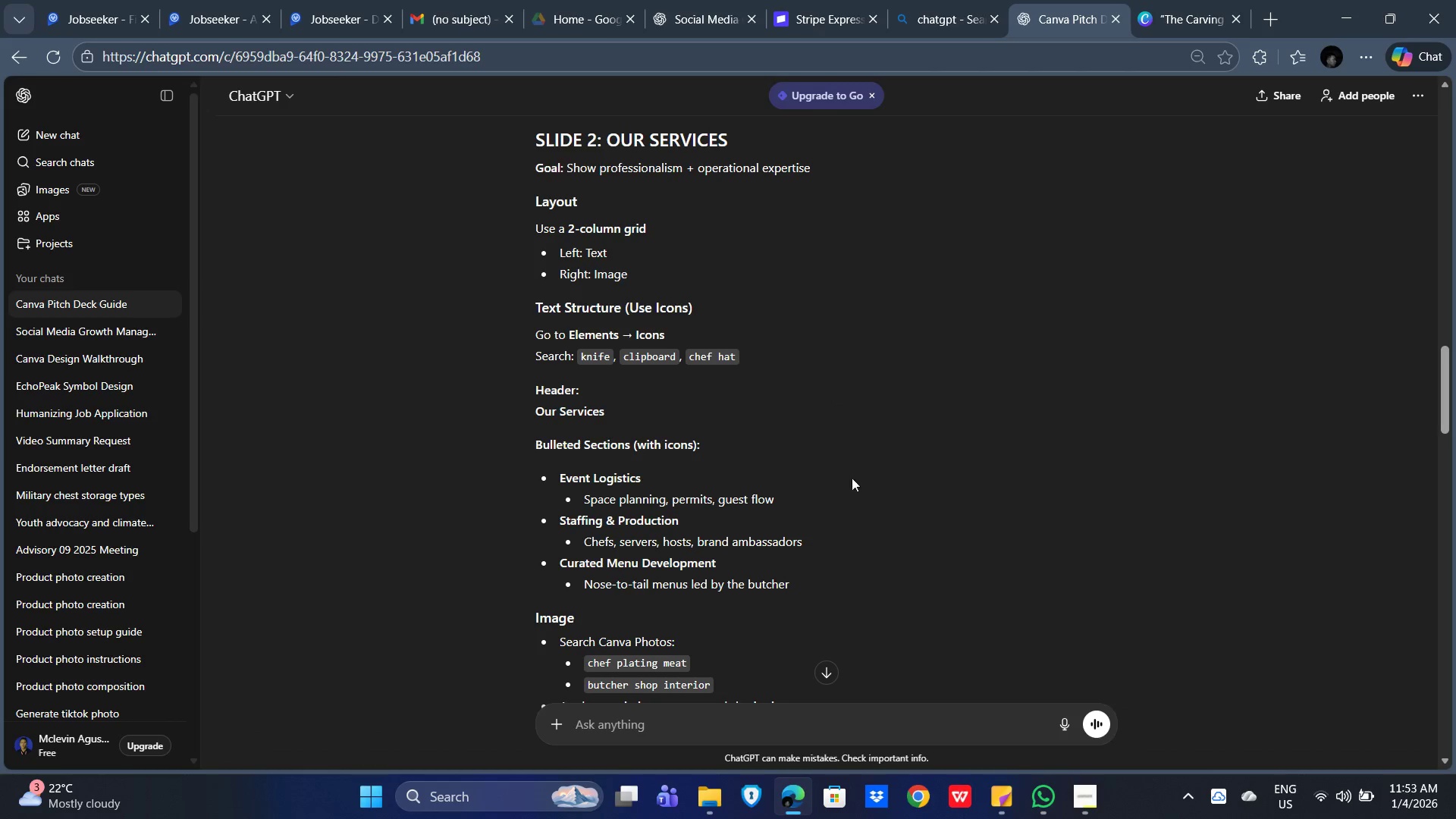 
scroll: coordinate [908, 482], scroll_direction: down, amount: 2.0
 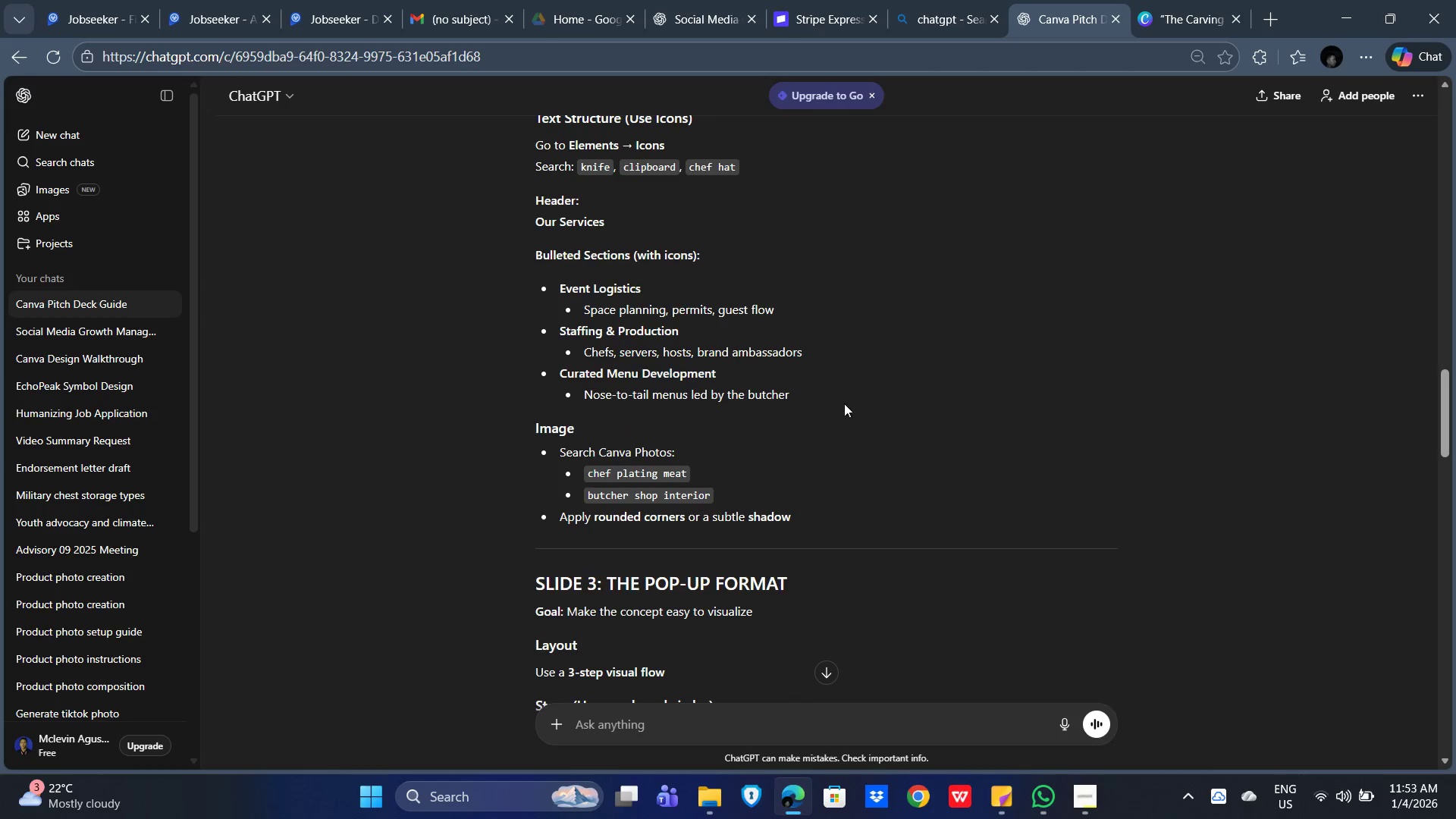 
left_click_drag(start_coordinate=[849, 400], to_coordinate=[502, 285])
 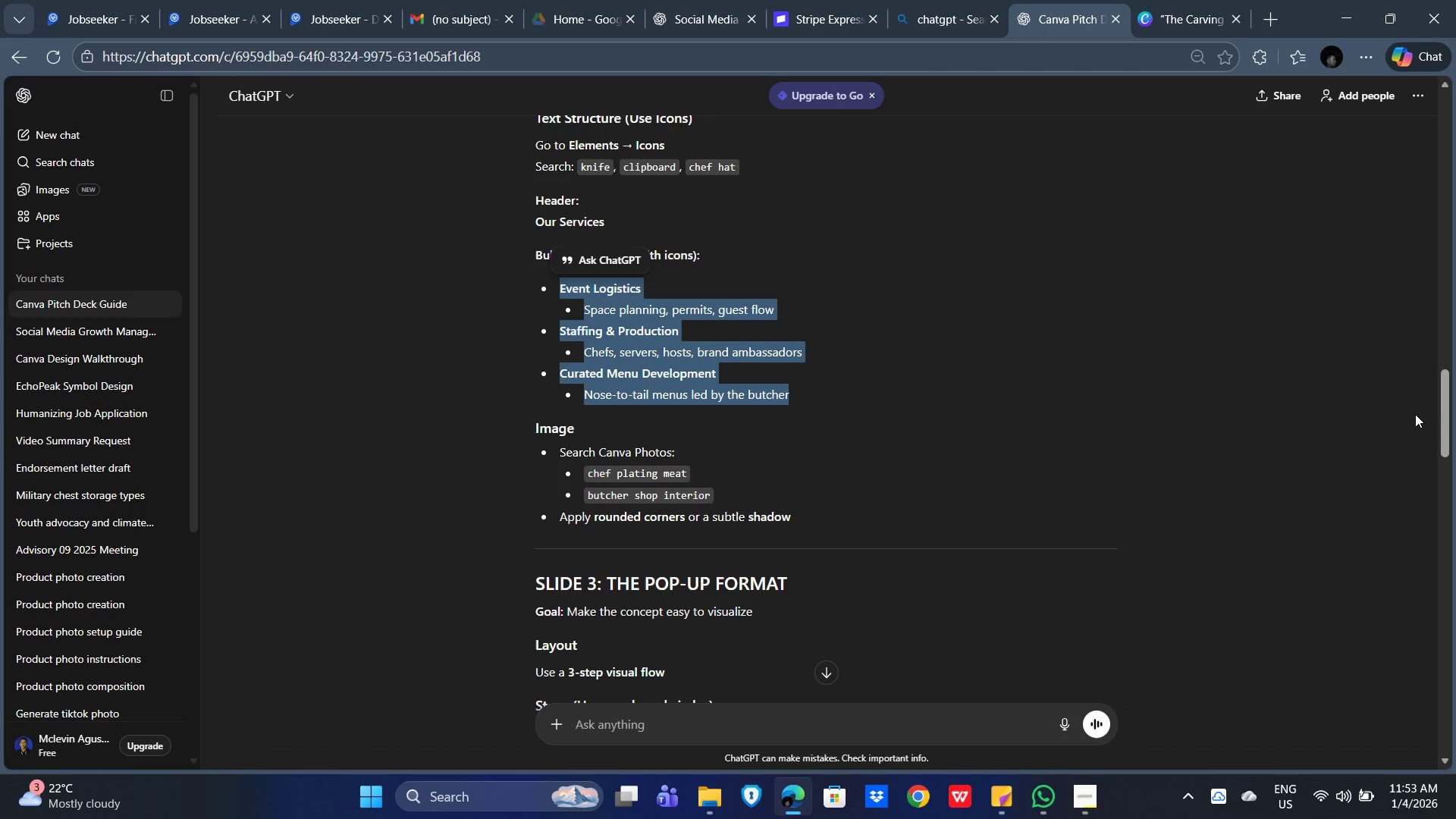 
key(Control+C)
 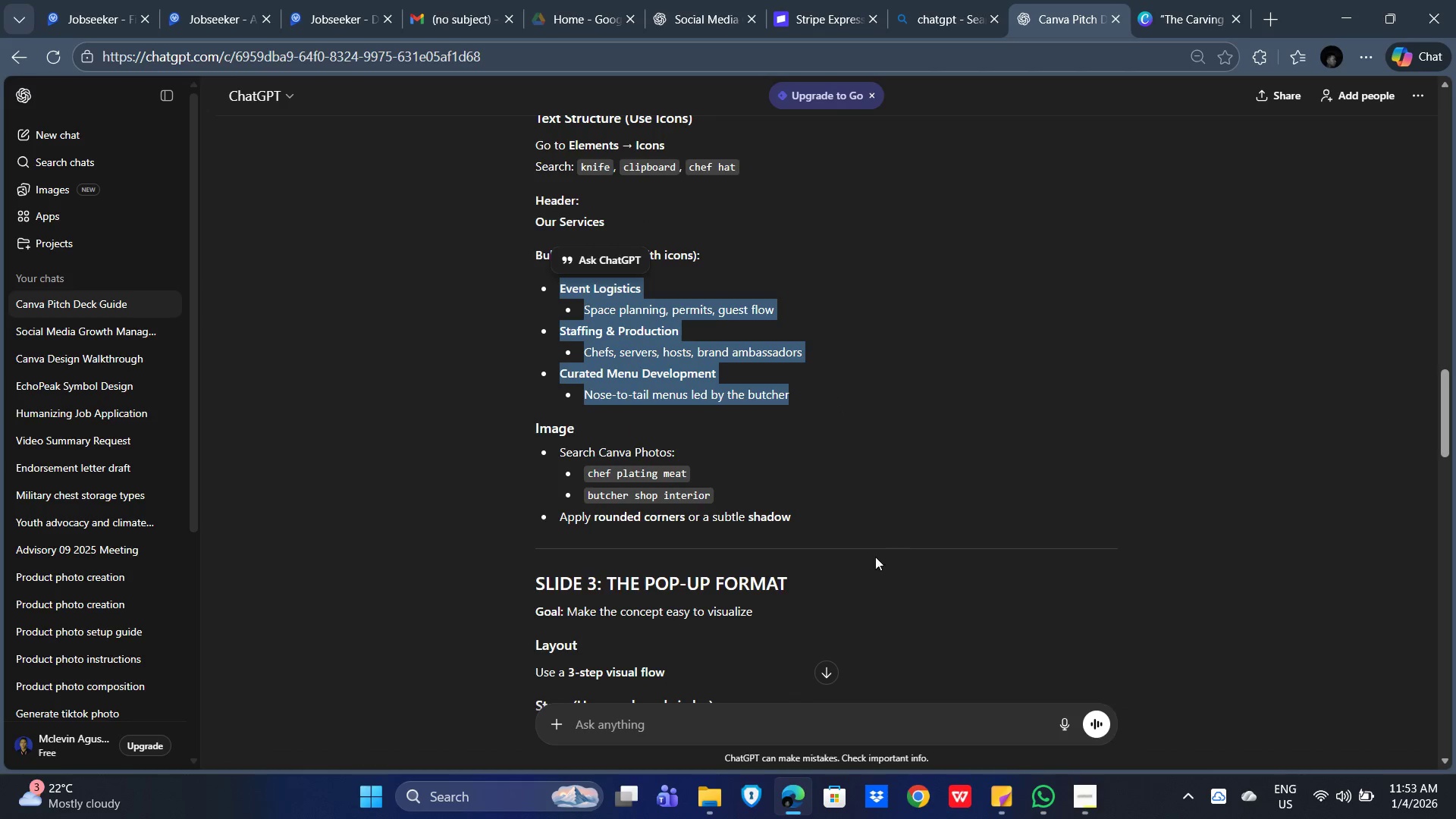 
key(Alt+AltLeft)
 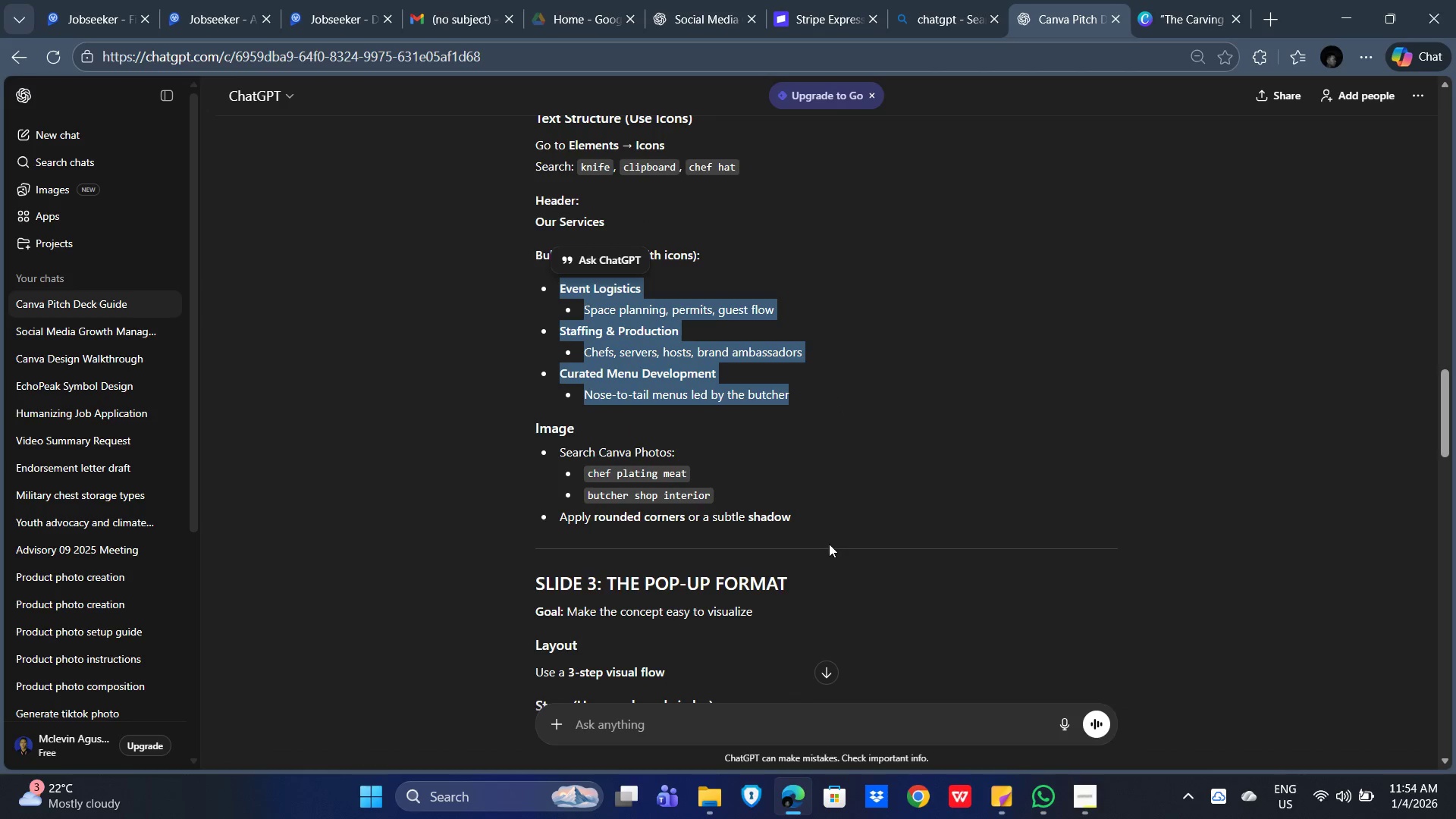 
key(Alt+Tab)
 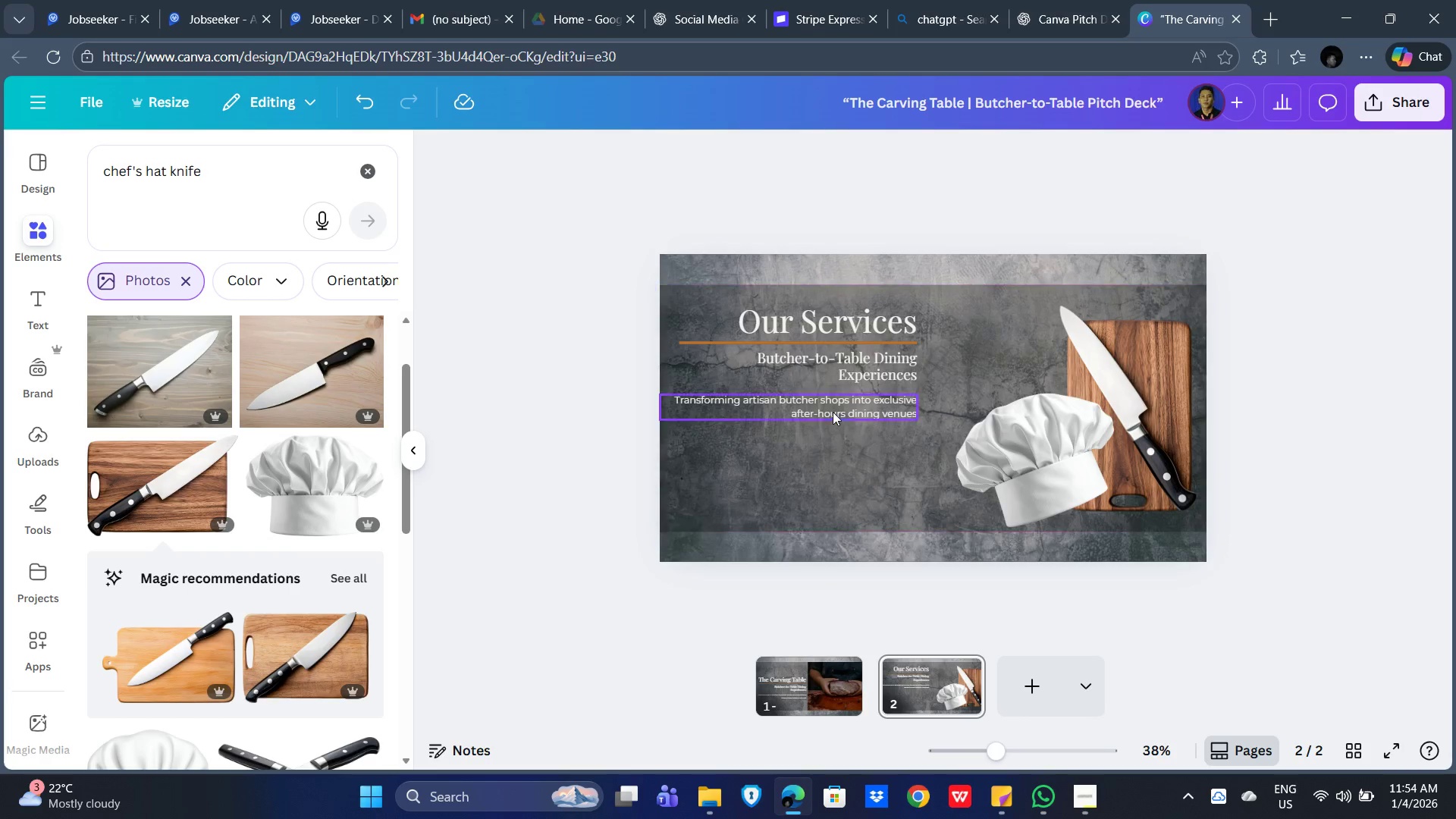 
left_click([830, 408])
 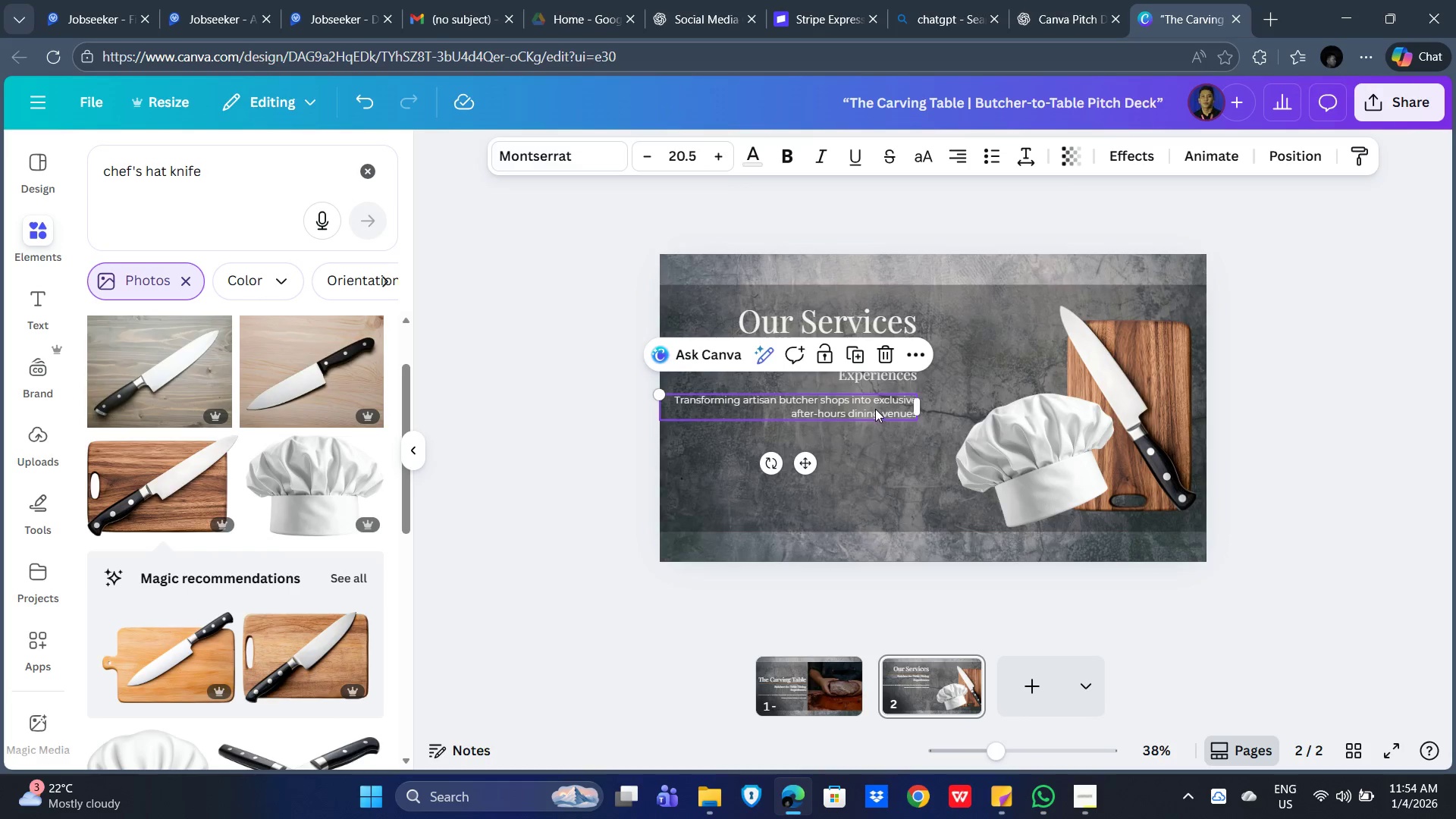 
left_click([875, 407])
 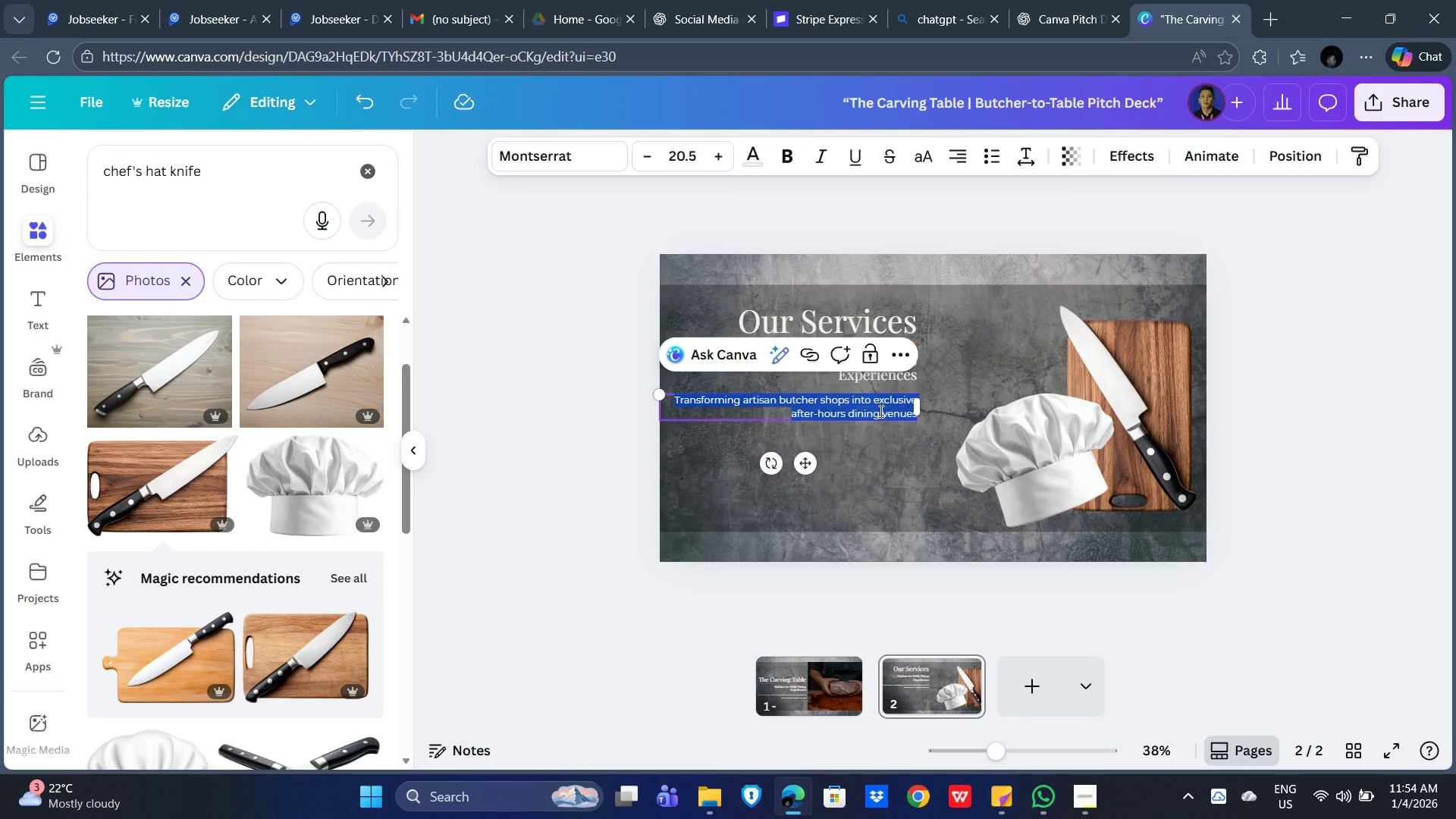 
key(Control+V)
 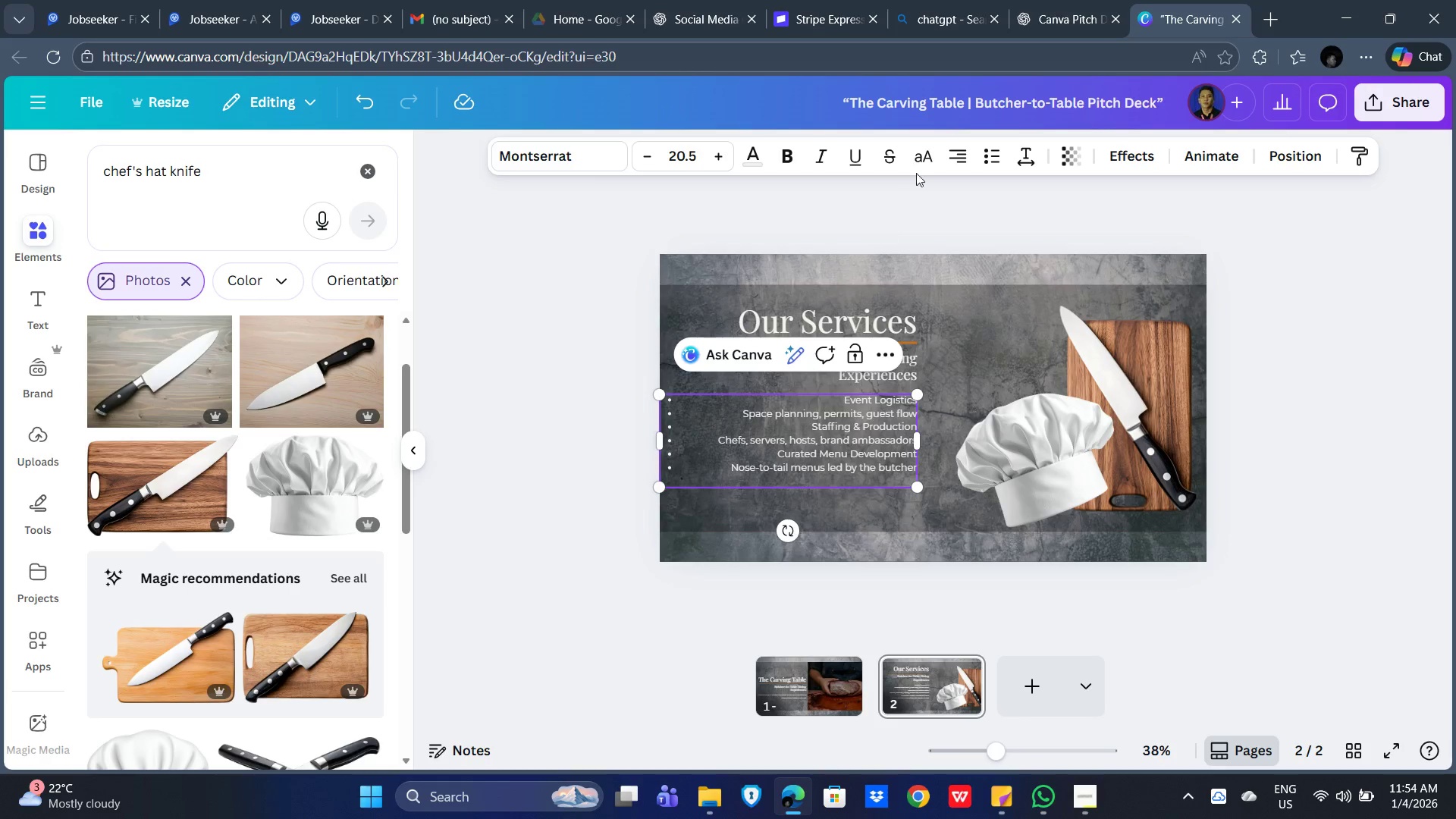 
left_click([967, 154])
 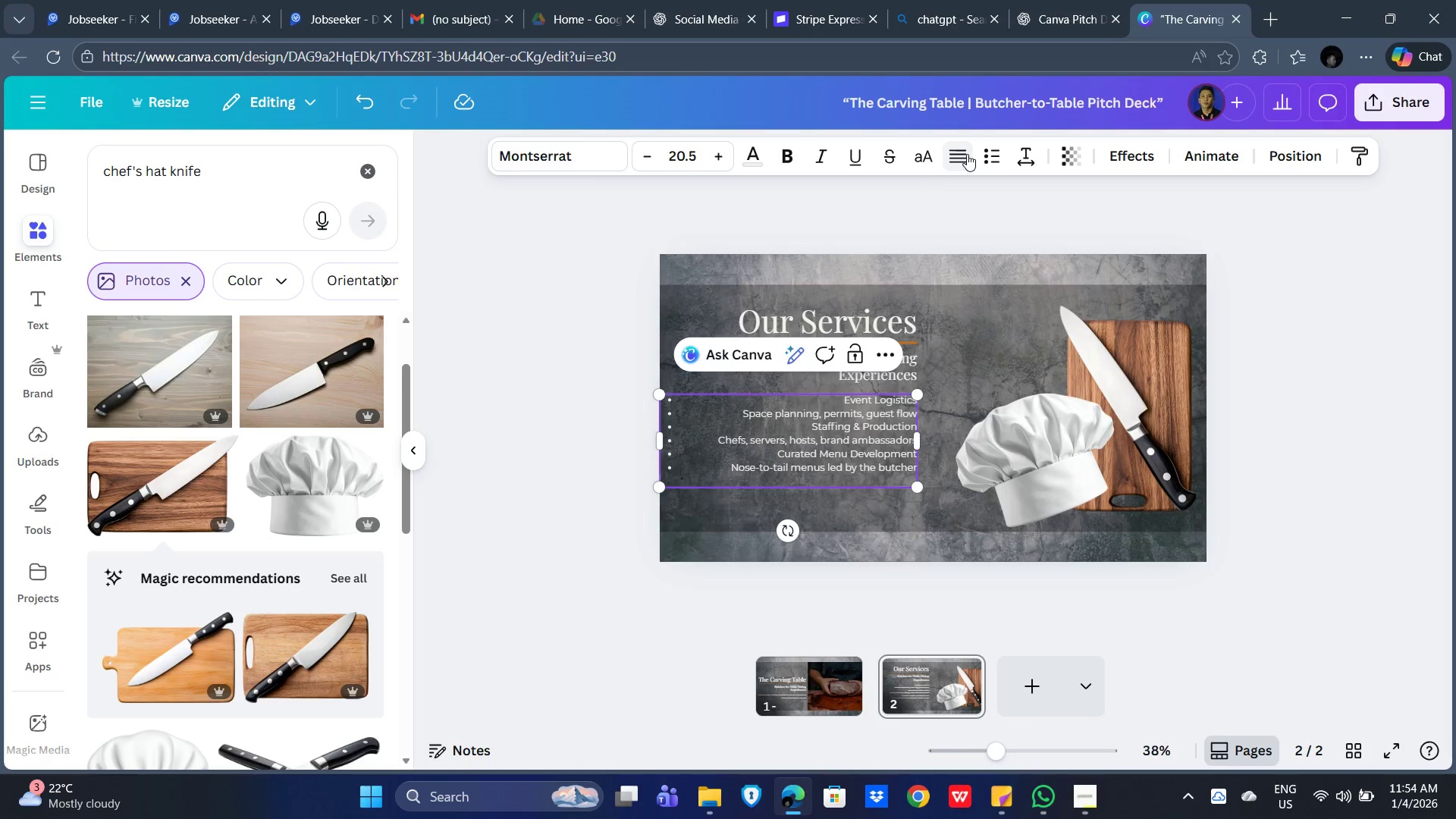 
left_click([967, 154])
 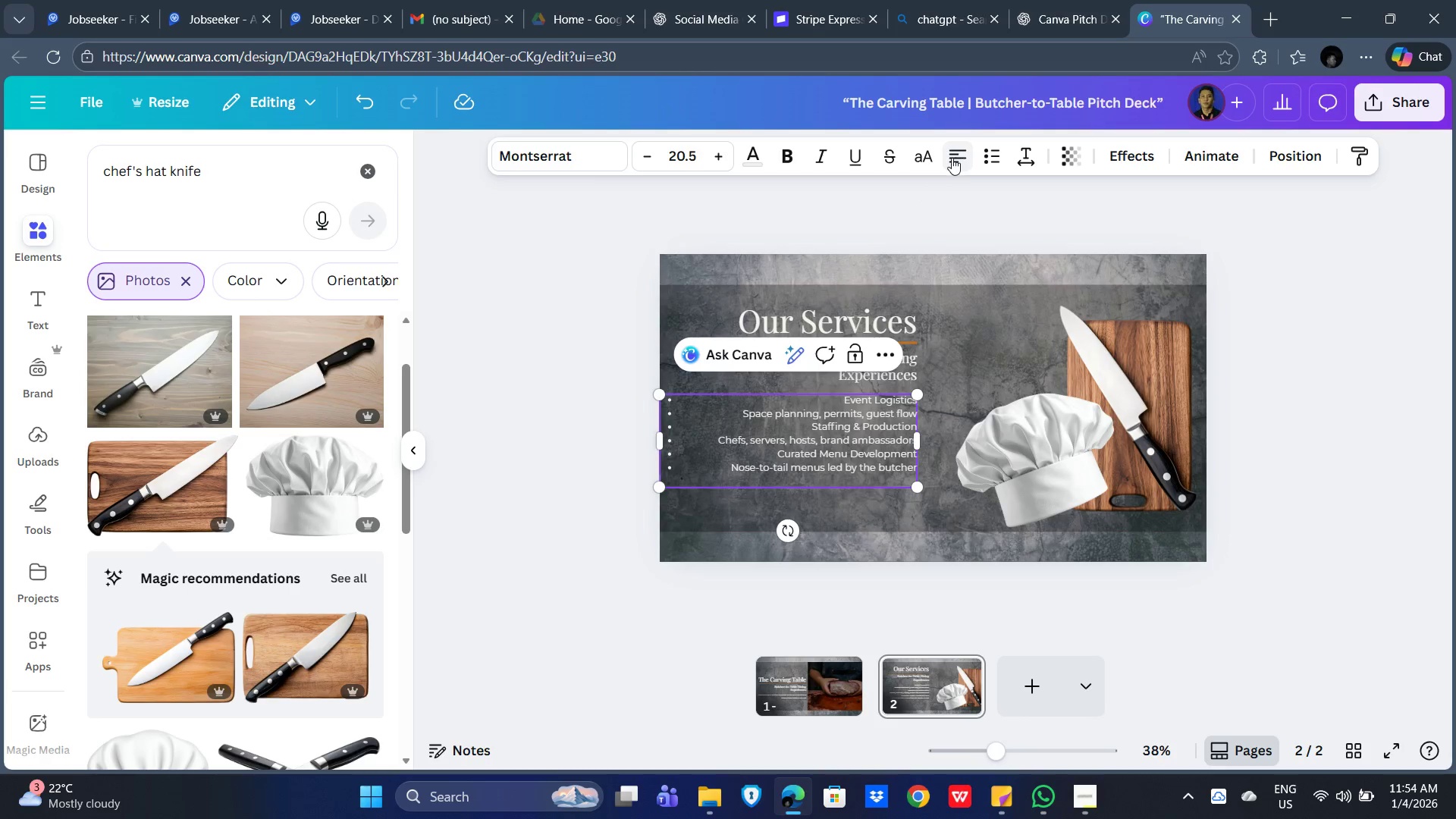 
left_click([951, 158])
 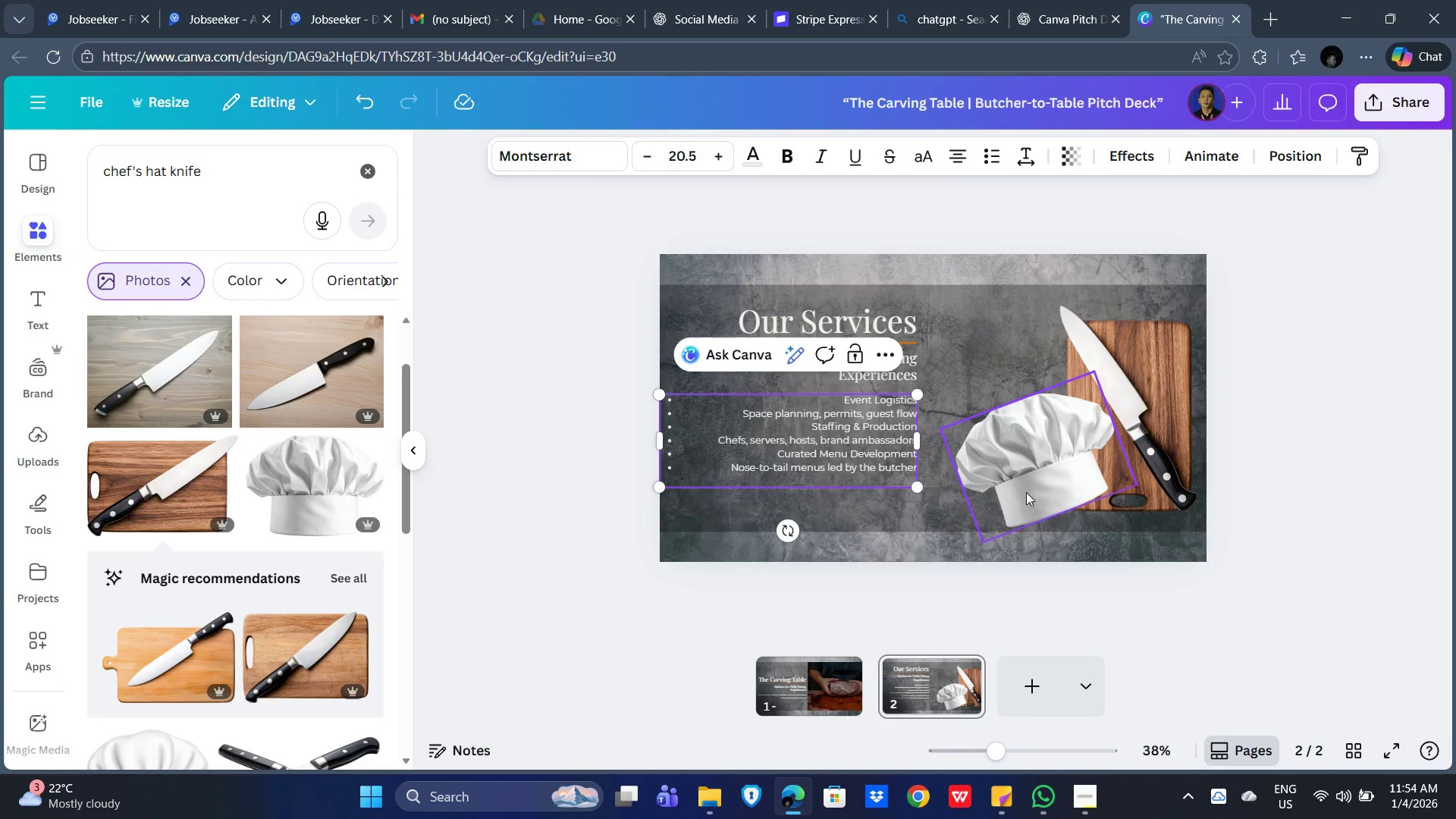 
left_click([1435, 412])
 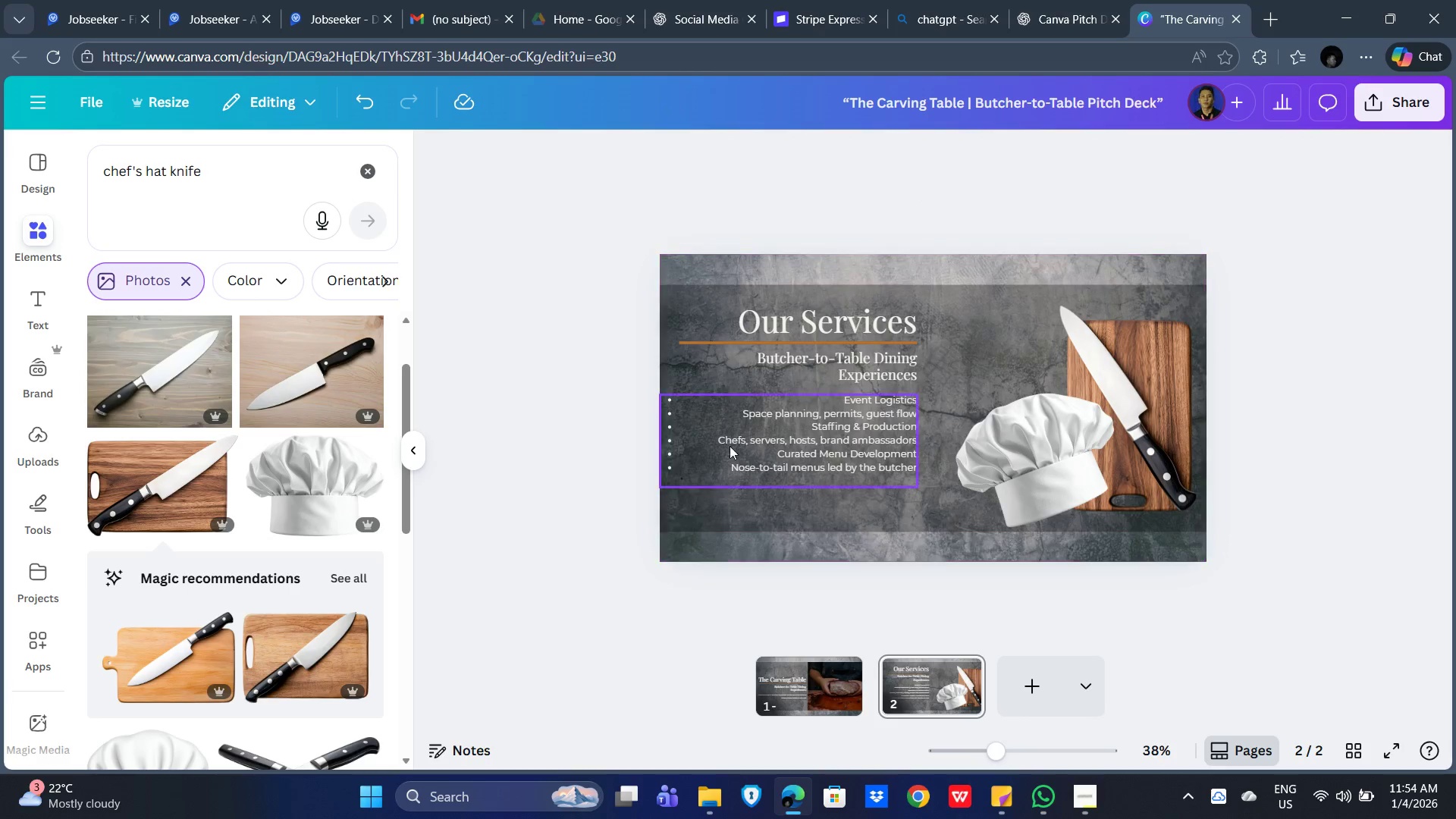 
left_click([721, 444])
 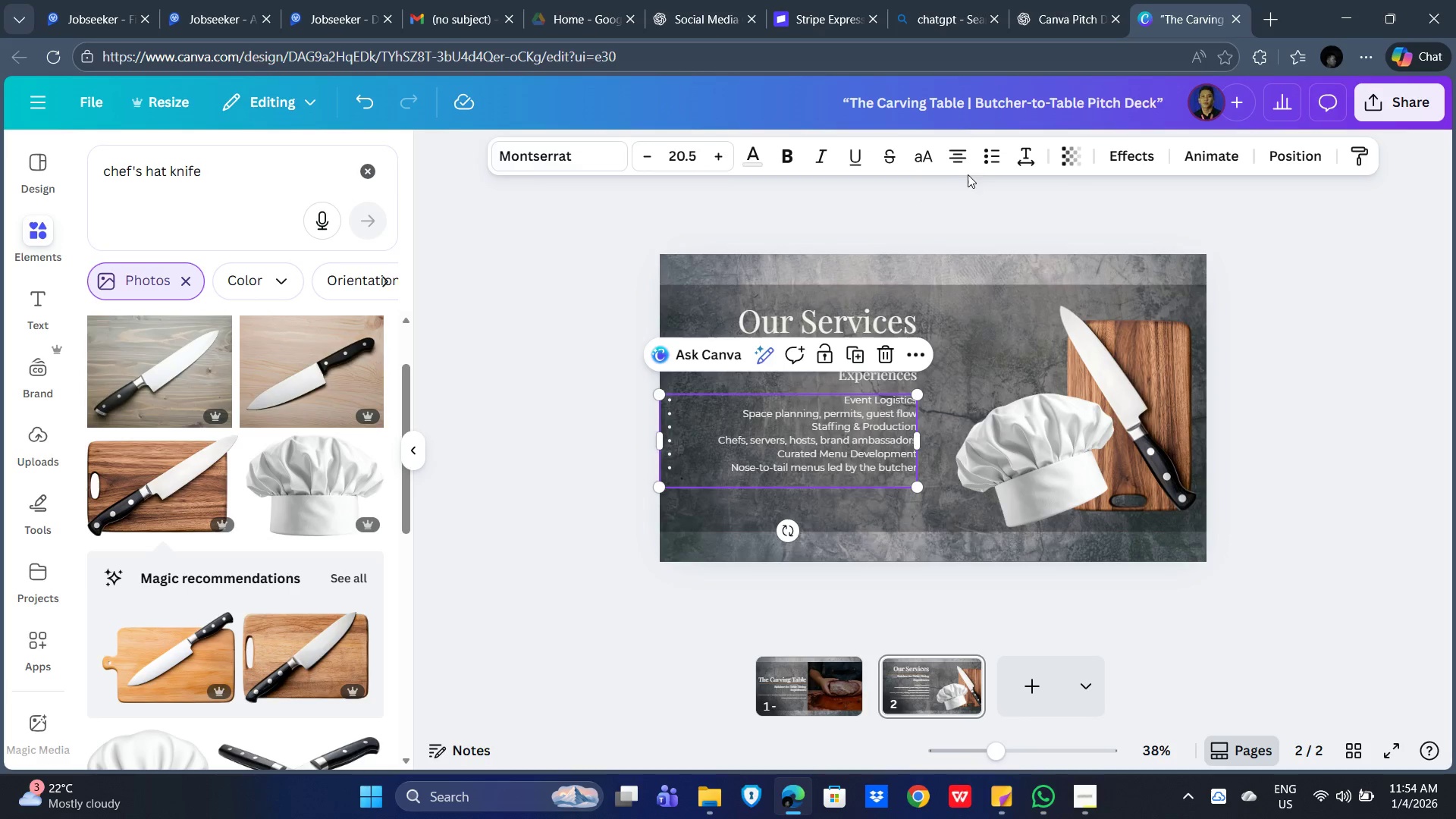 
left_click([959, 151])
 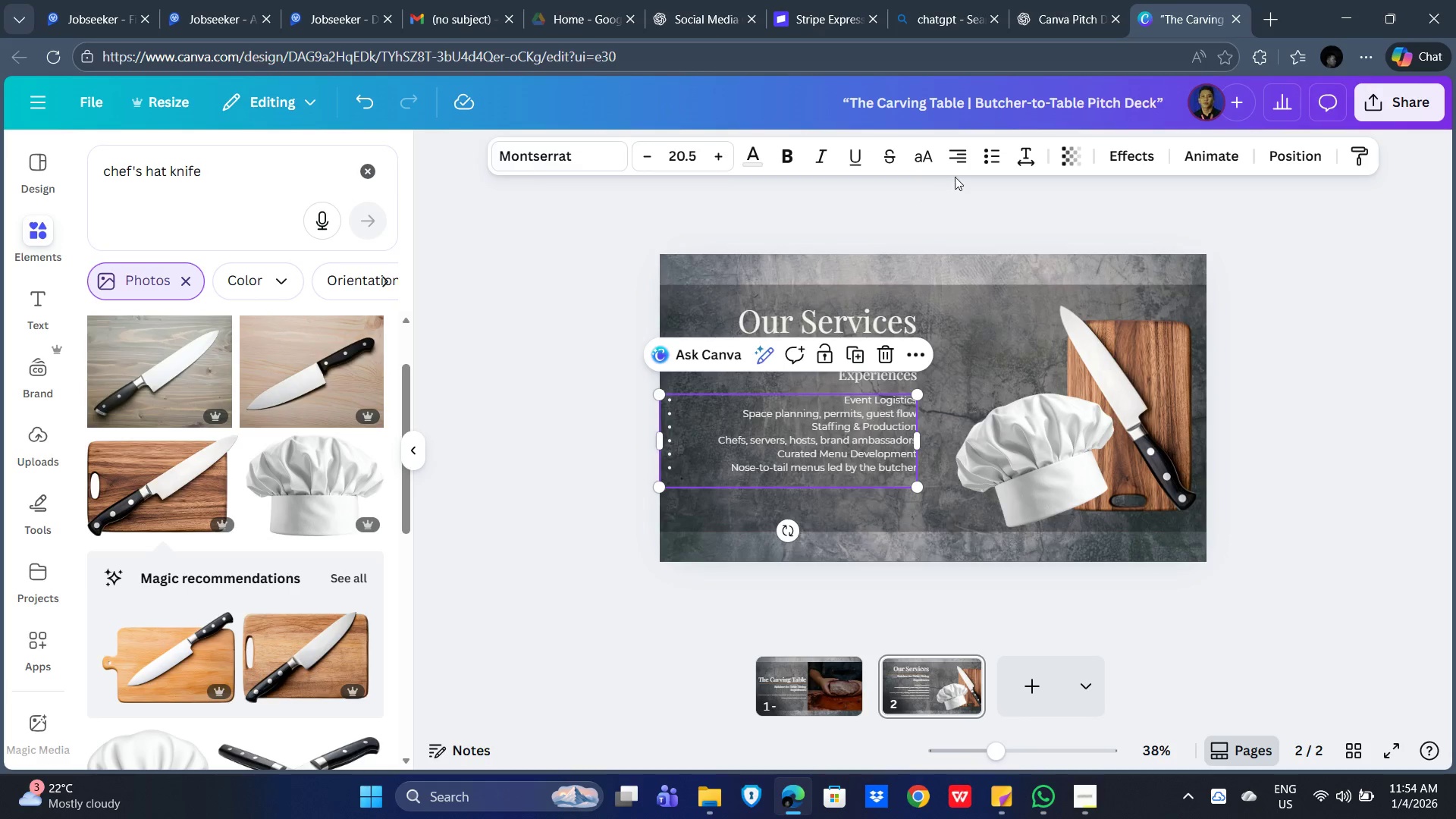 
left_click([956, 155])
 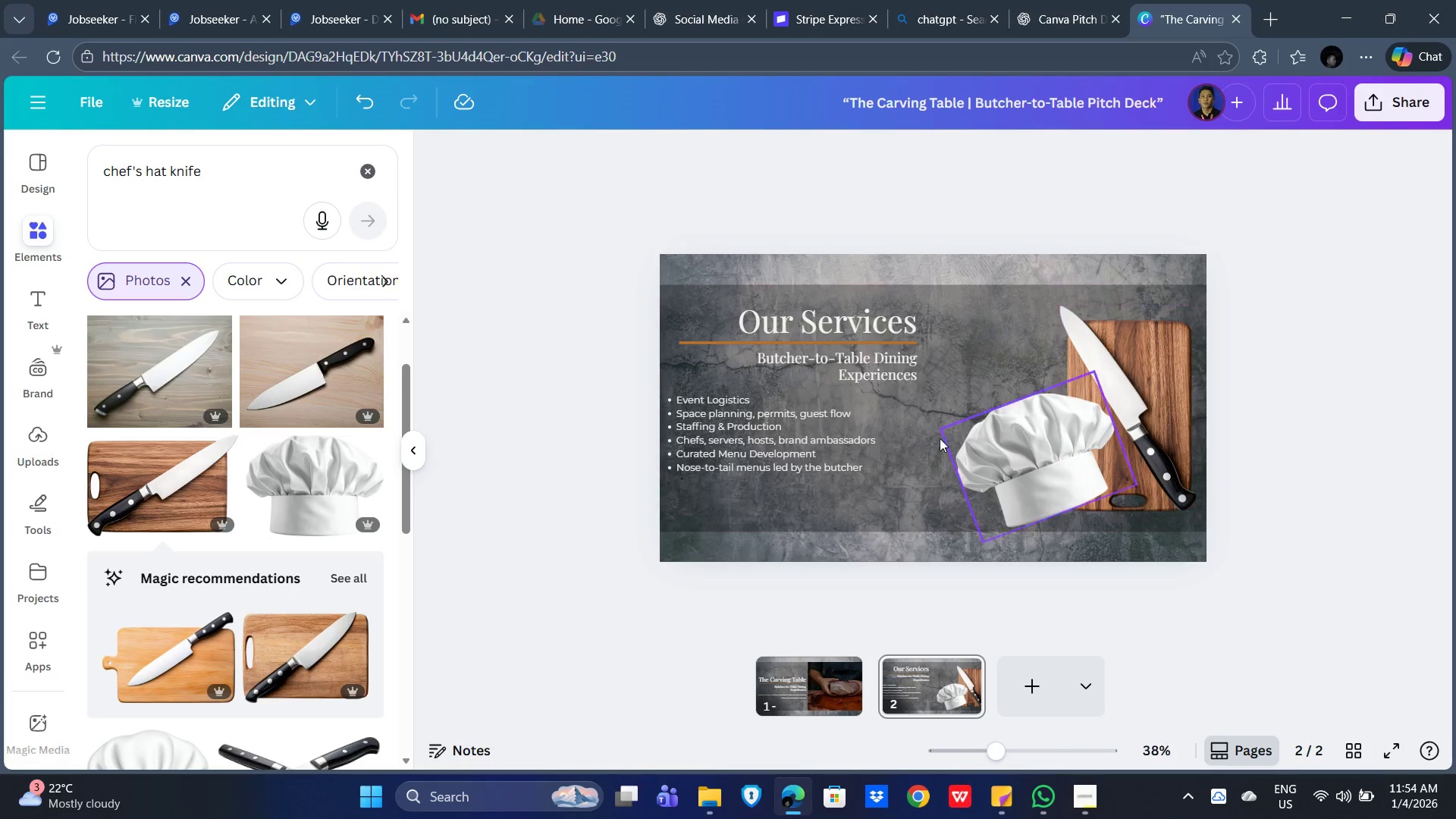 
left_click_drag(start_coordinate=[748, 438], to_coordinate=[771, 437])
 